 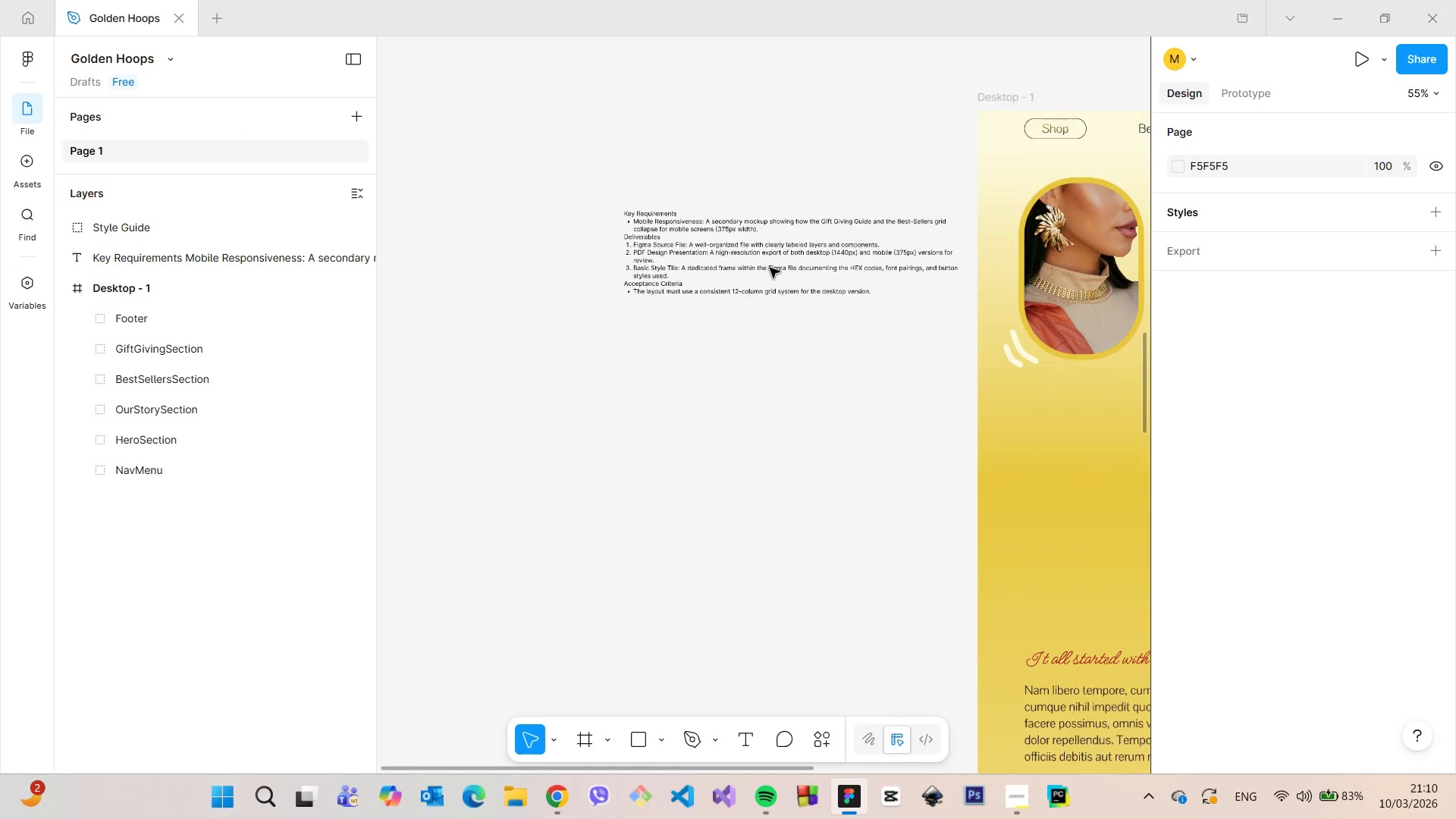 
scroll: coordinate [824, 200], scroll_direction: up, amount: 3.0
 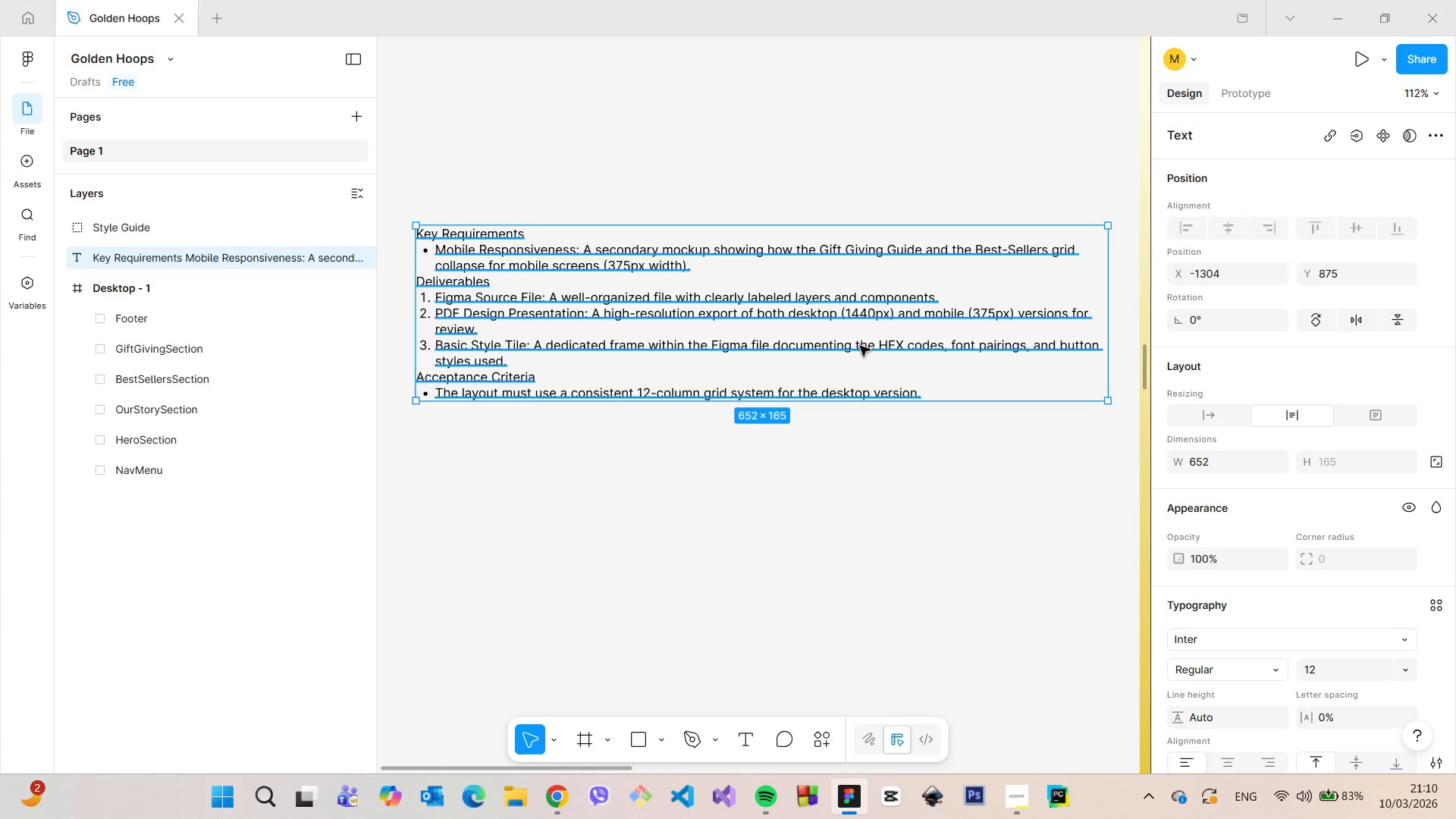 
left_click([860, 346])
 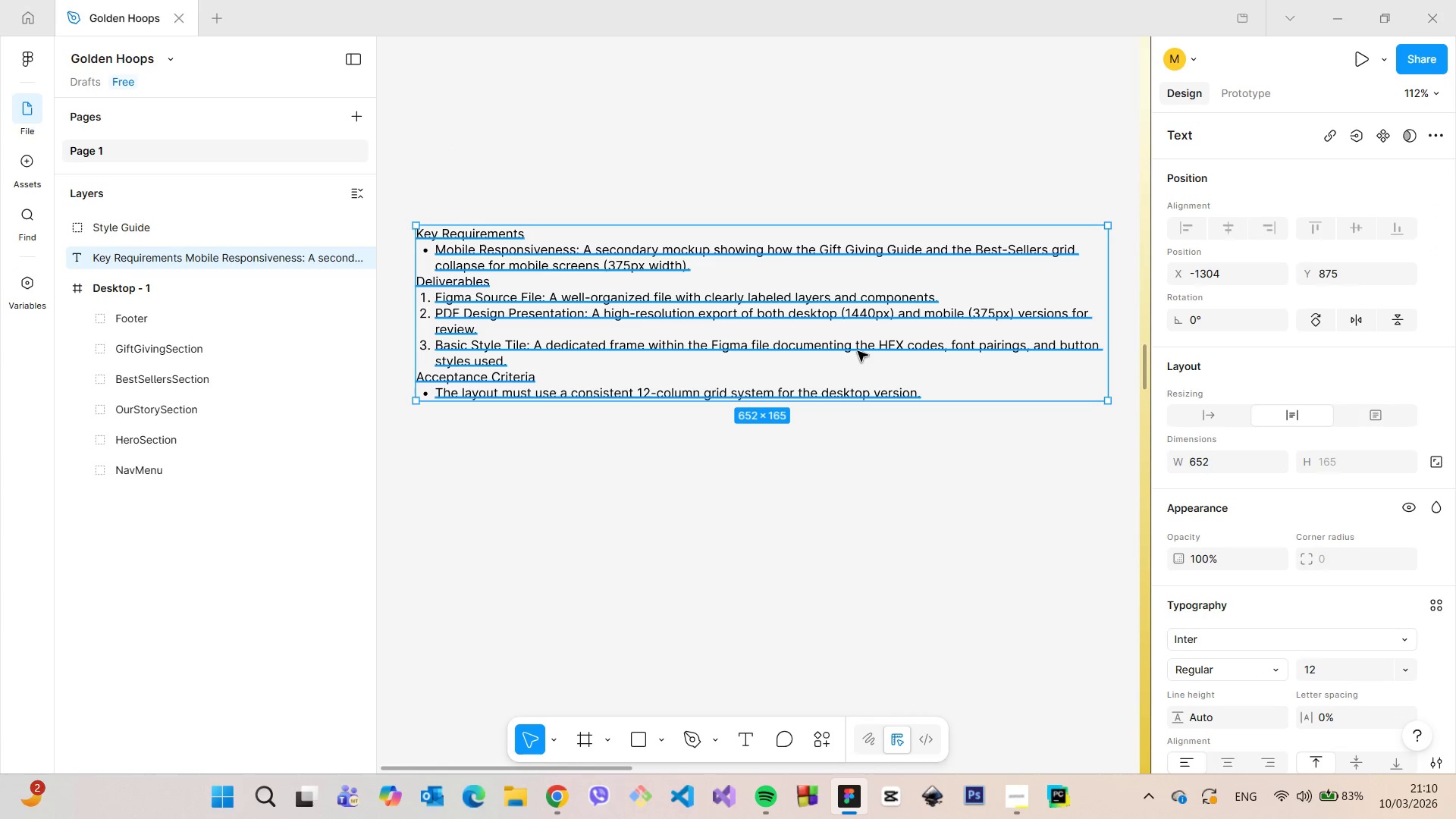 
double_click([858, 351])
 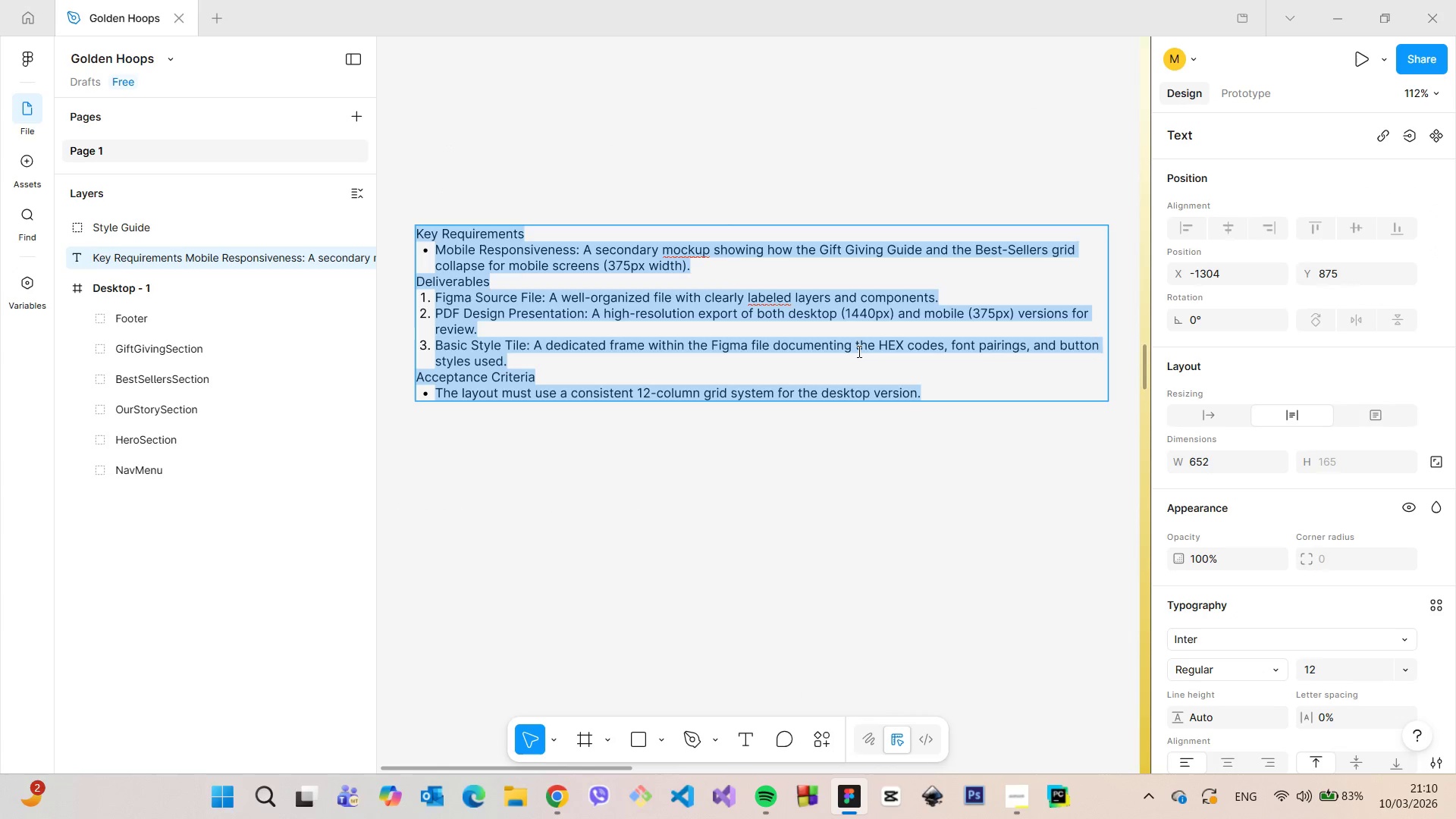 
left_click([858, 351])
 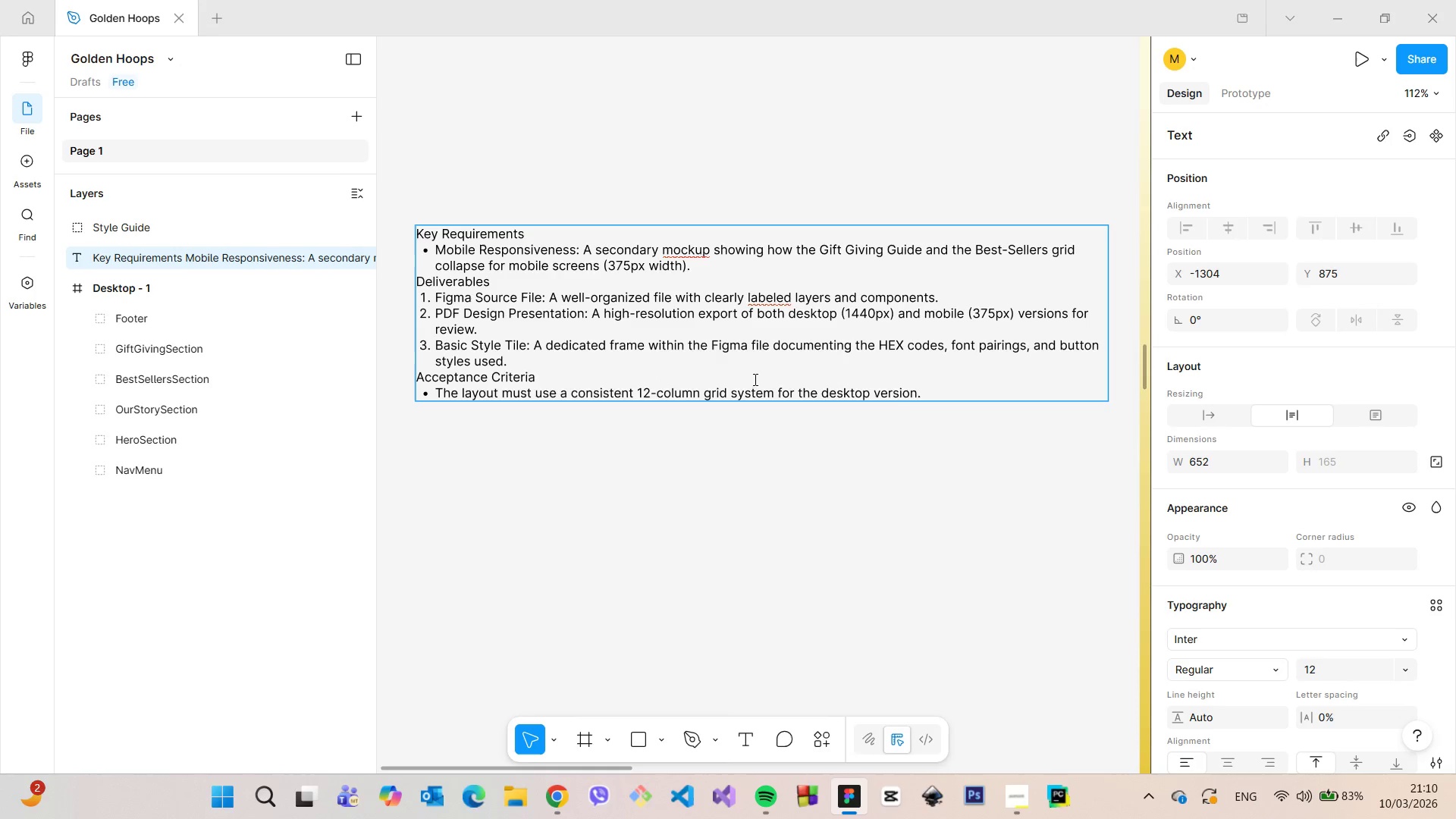 
left_click_drag(start_coordinate=[943, 394], to_coordinate=[419, 233])
 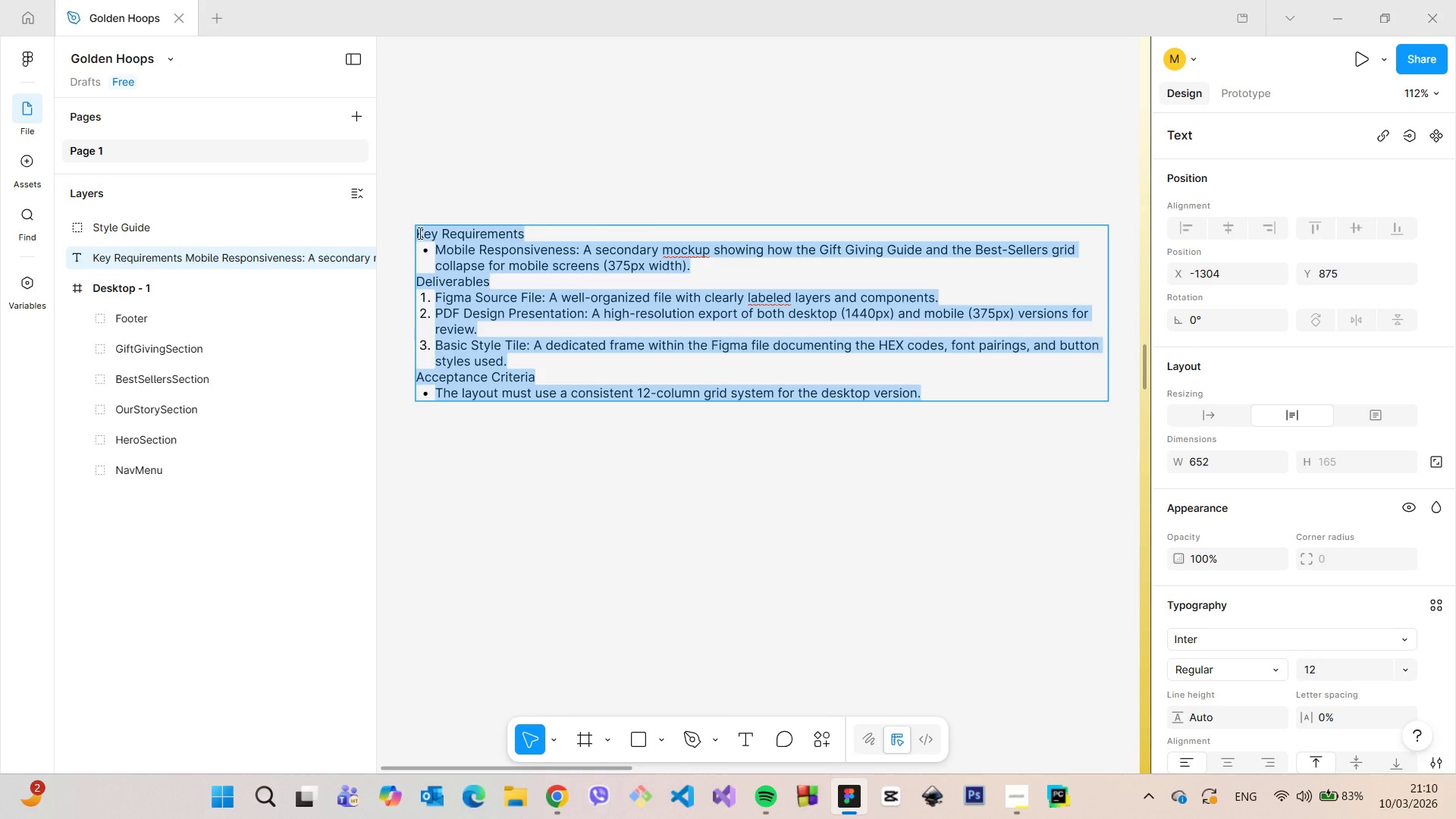 
key(Backspace)
 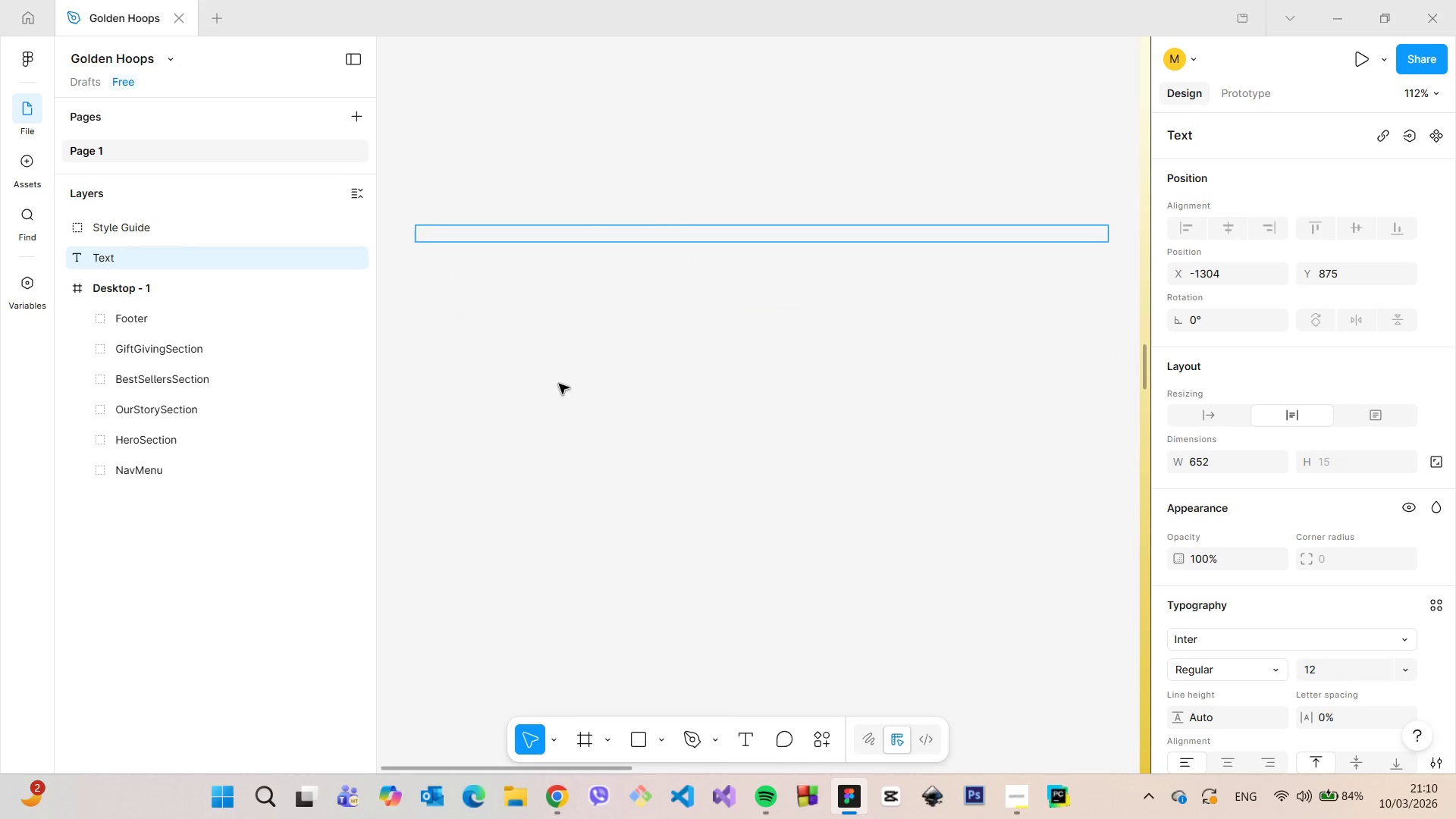 
left_click([560, 384])
 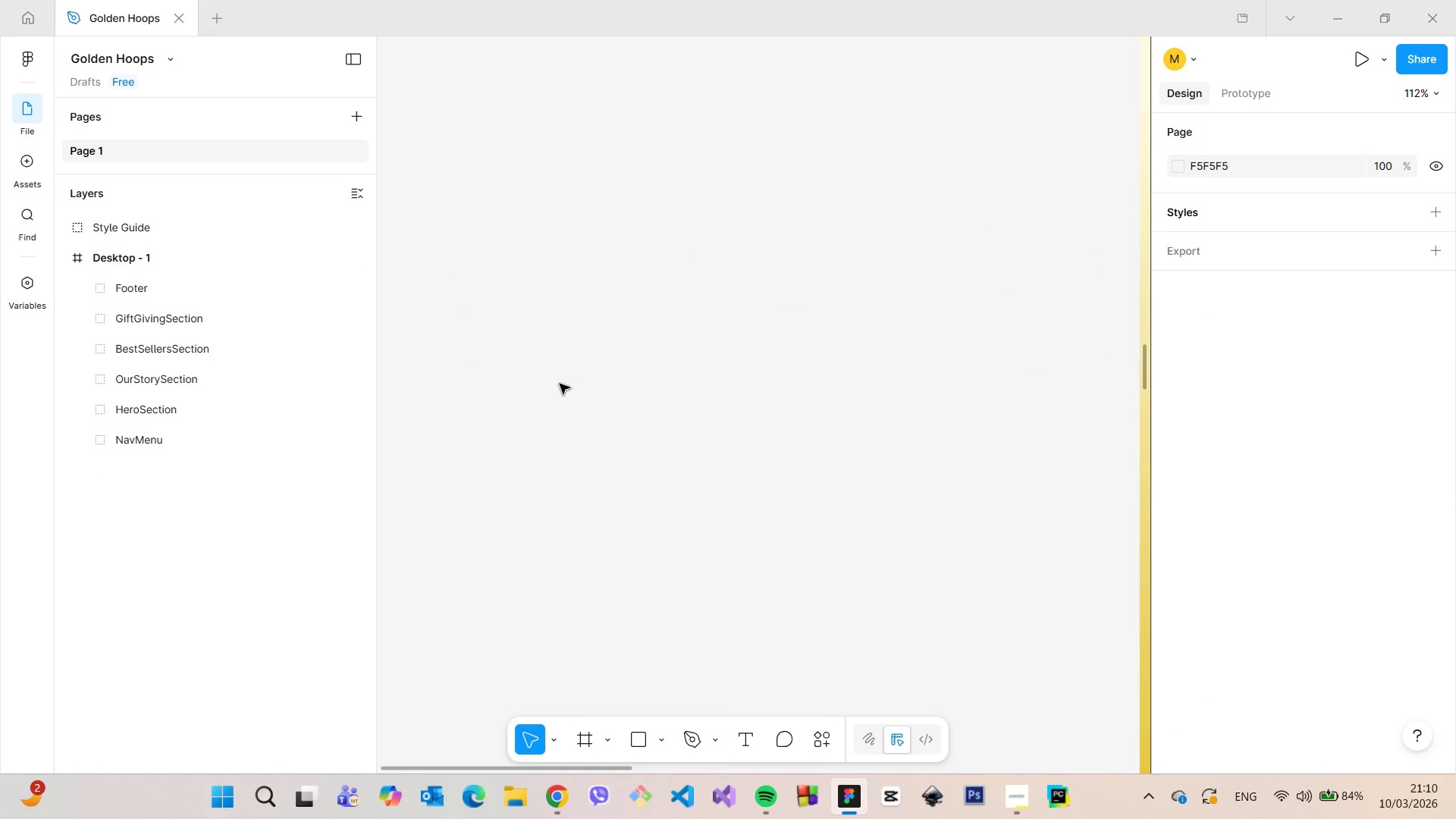 
scroll: coordinate [562, 391], scroll_direction: down, amount: 13.0
 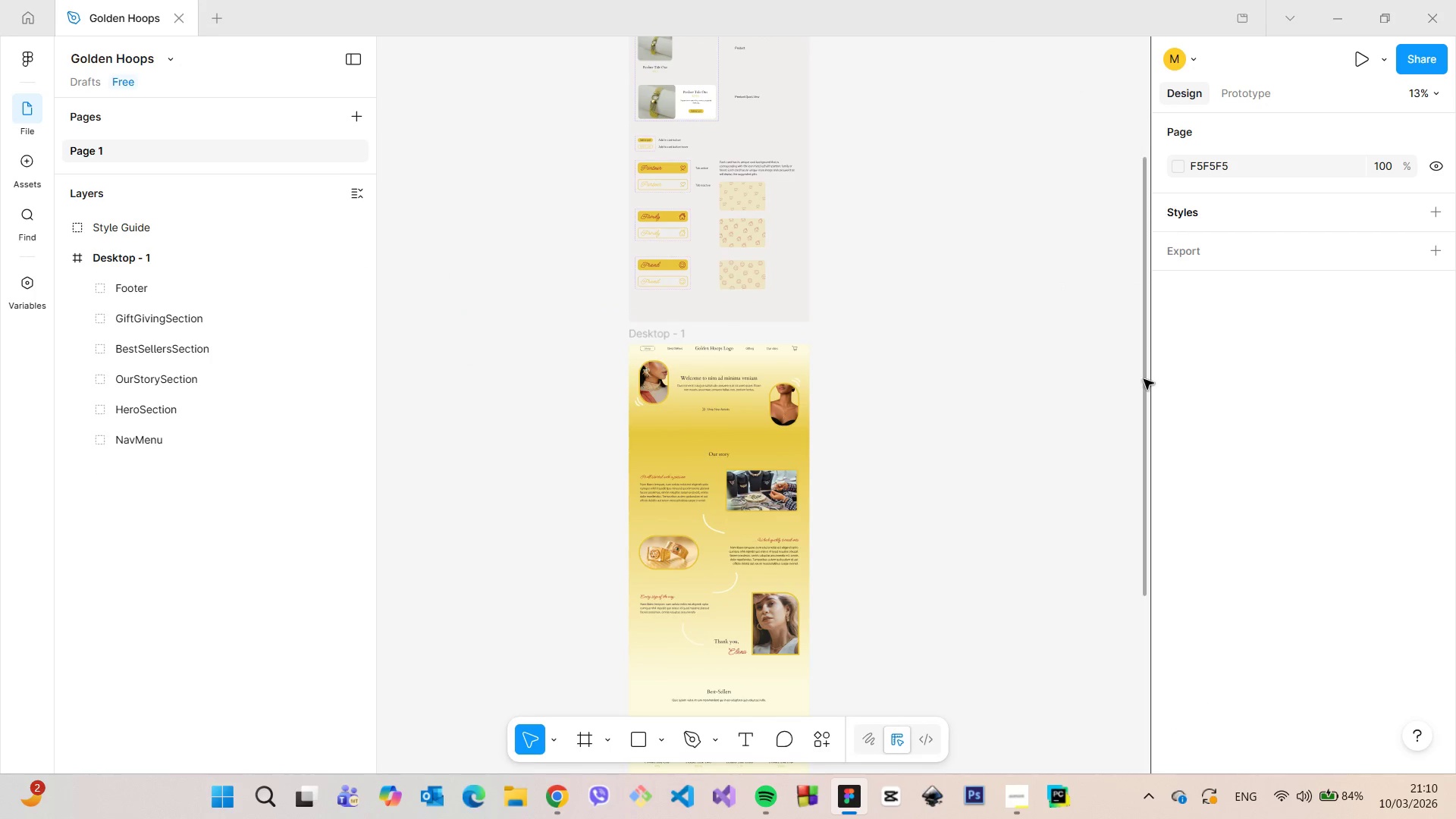 
left_click_drag(start_coordinate=[1142, 378], to_coordinate=[1147, 574])
 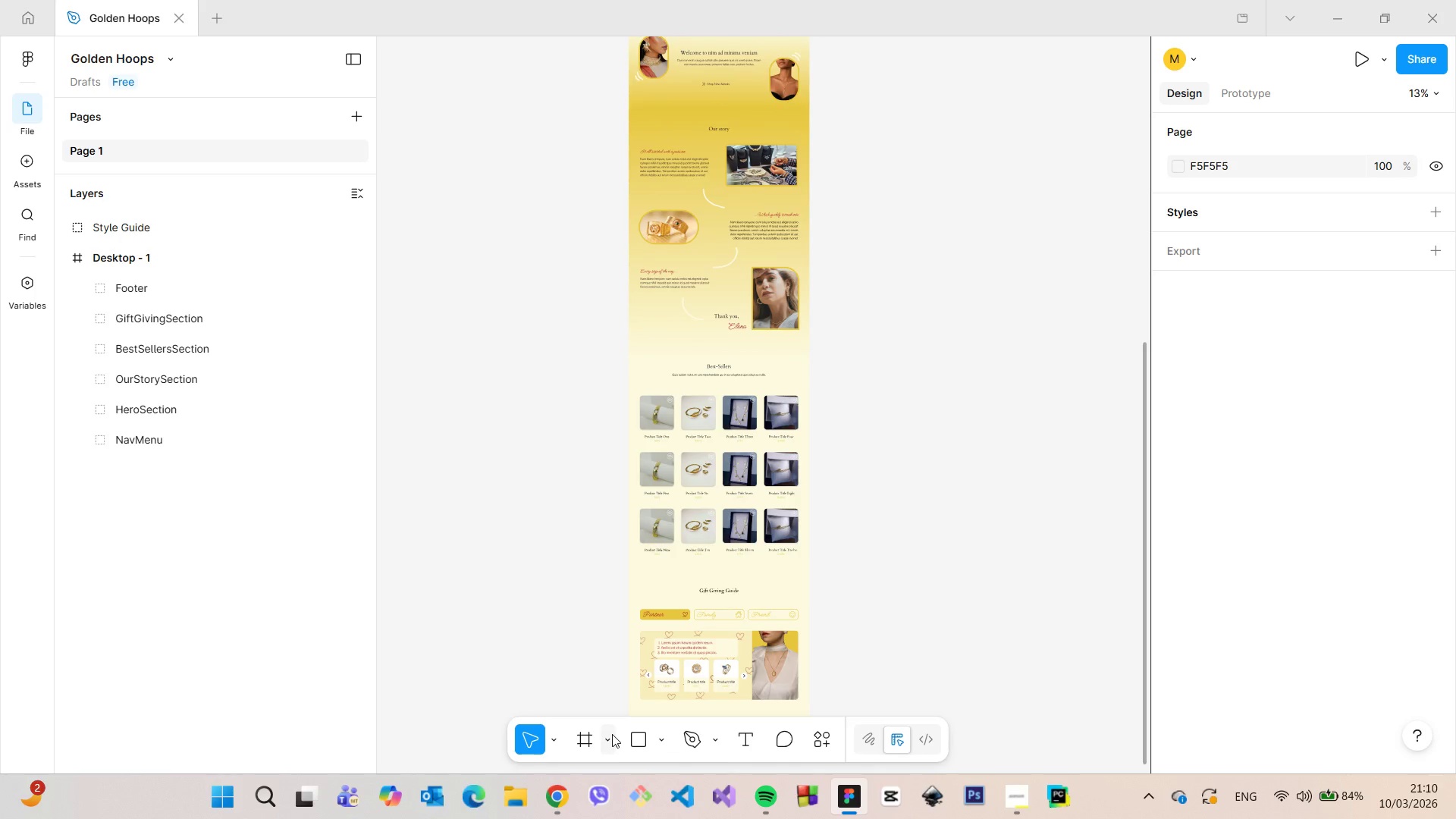 
left_click([612, 734])
 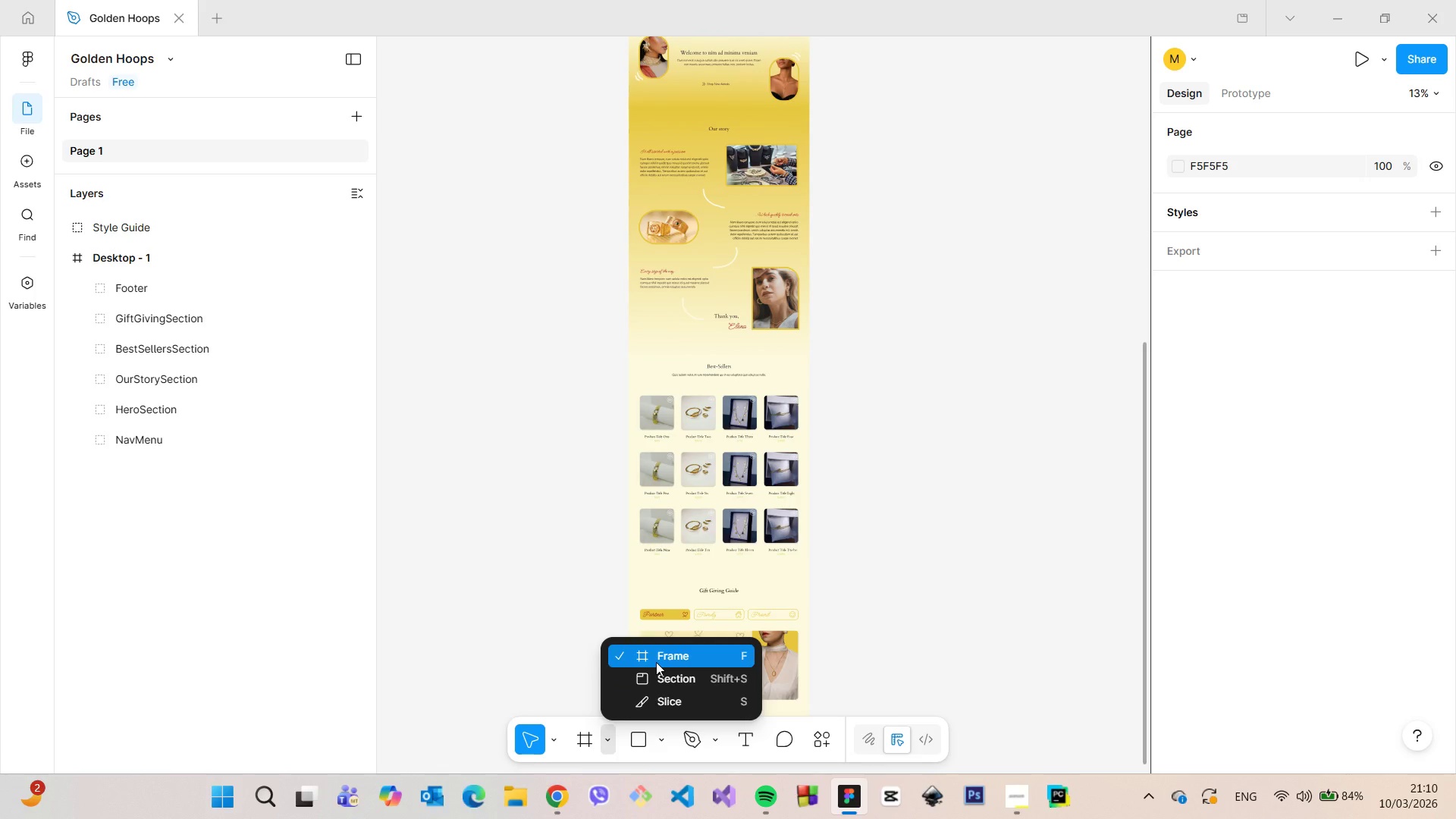 
left_click([656, 662])
 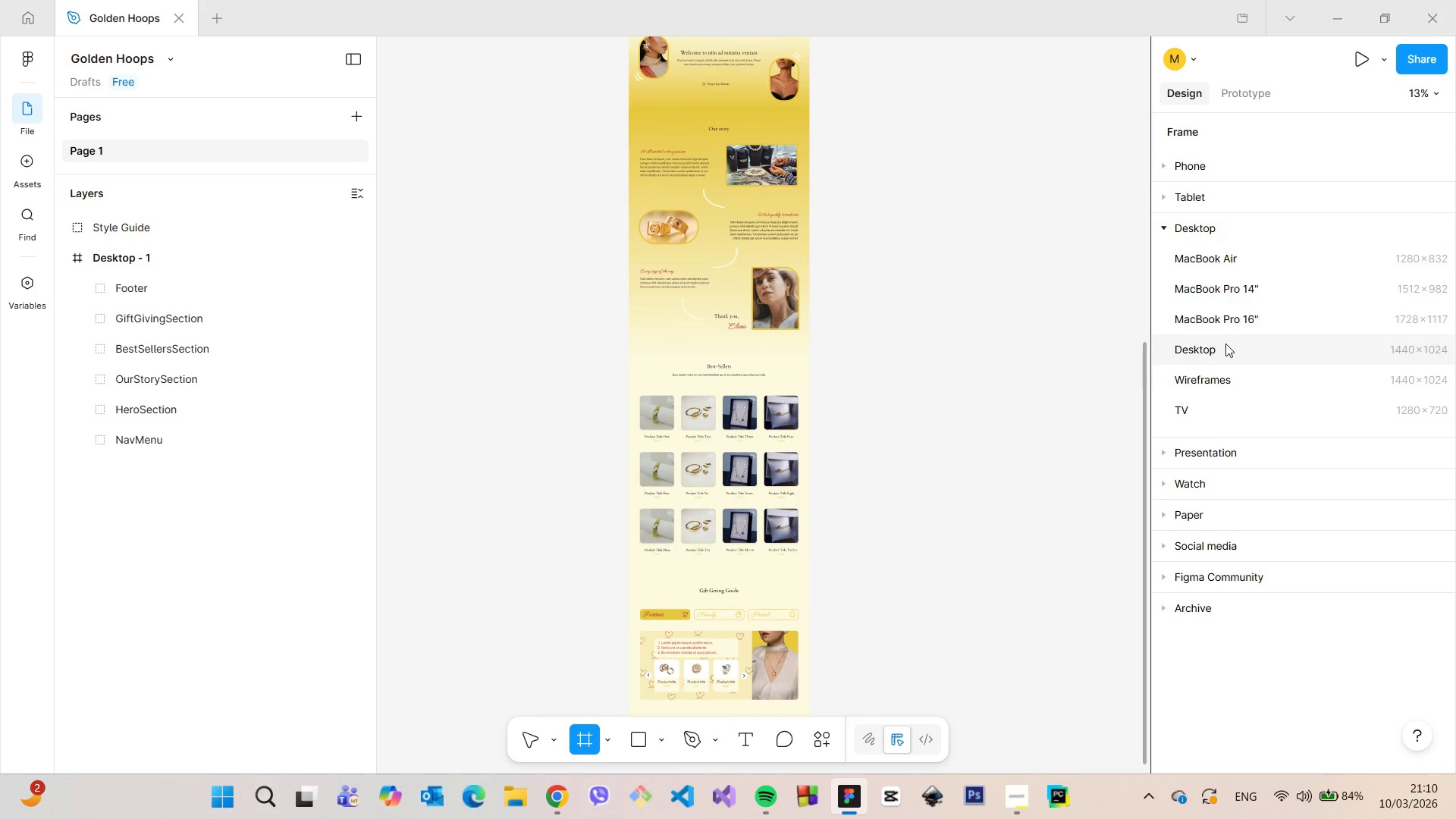 
left_click([1172, 224])
 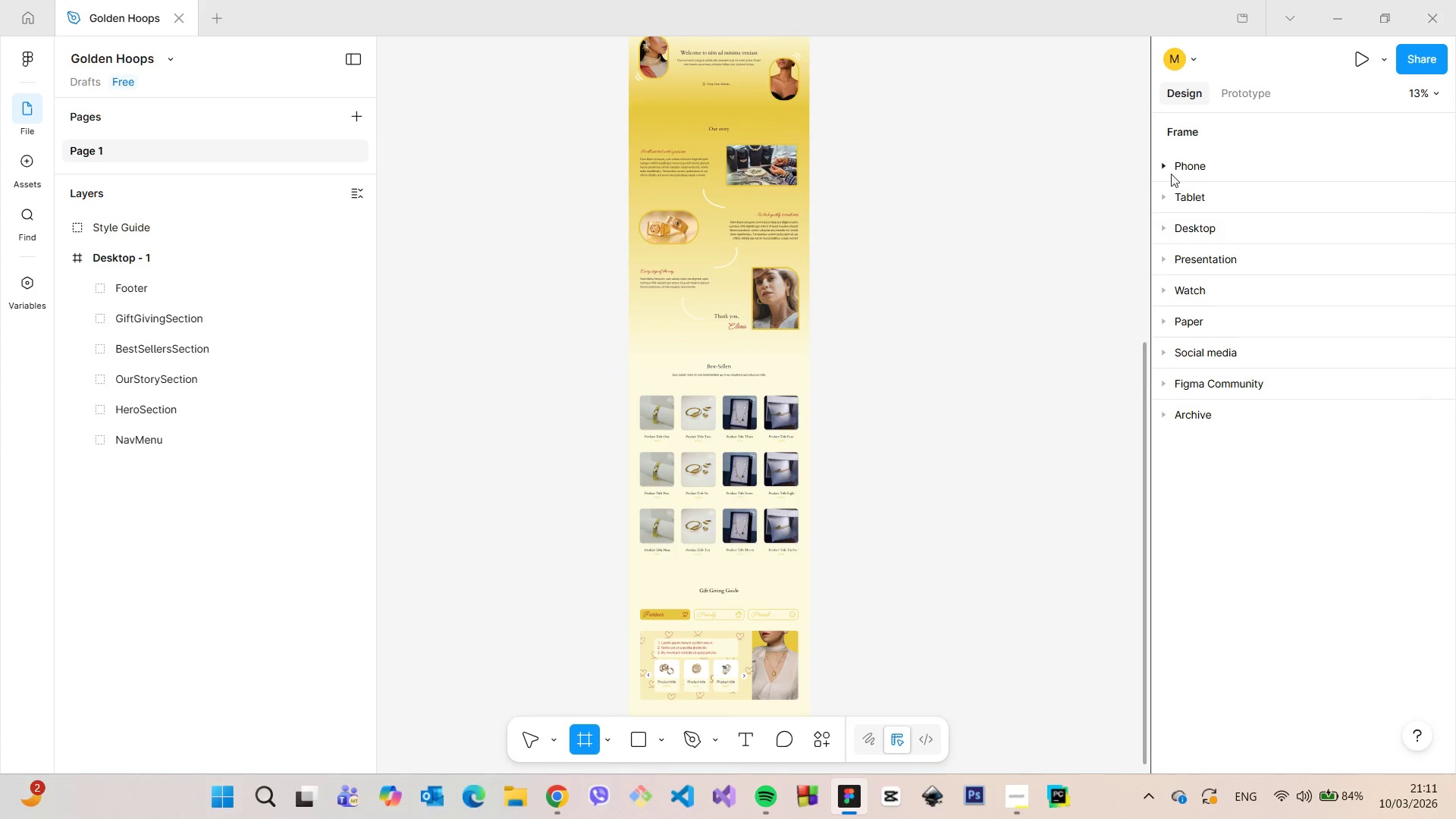 
left_click([1163, 169])
 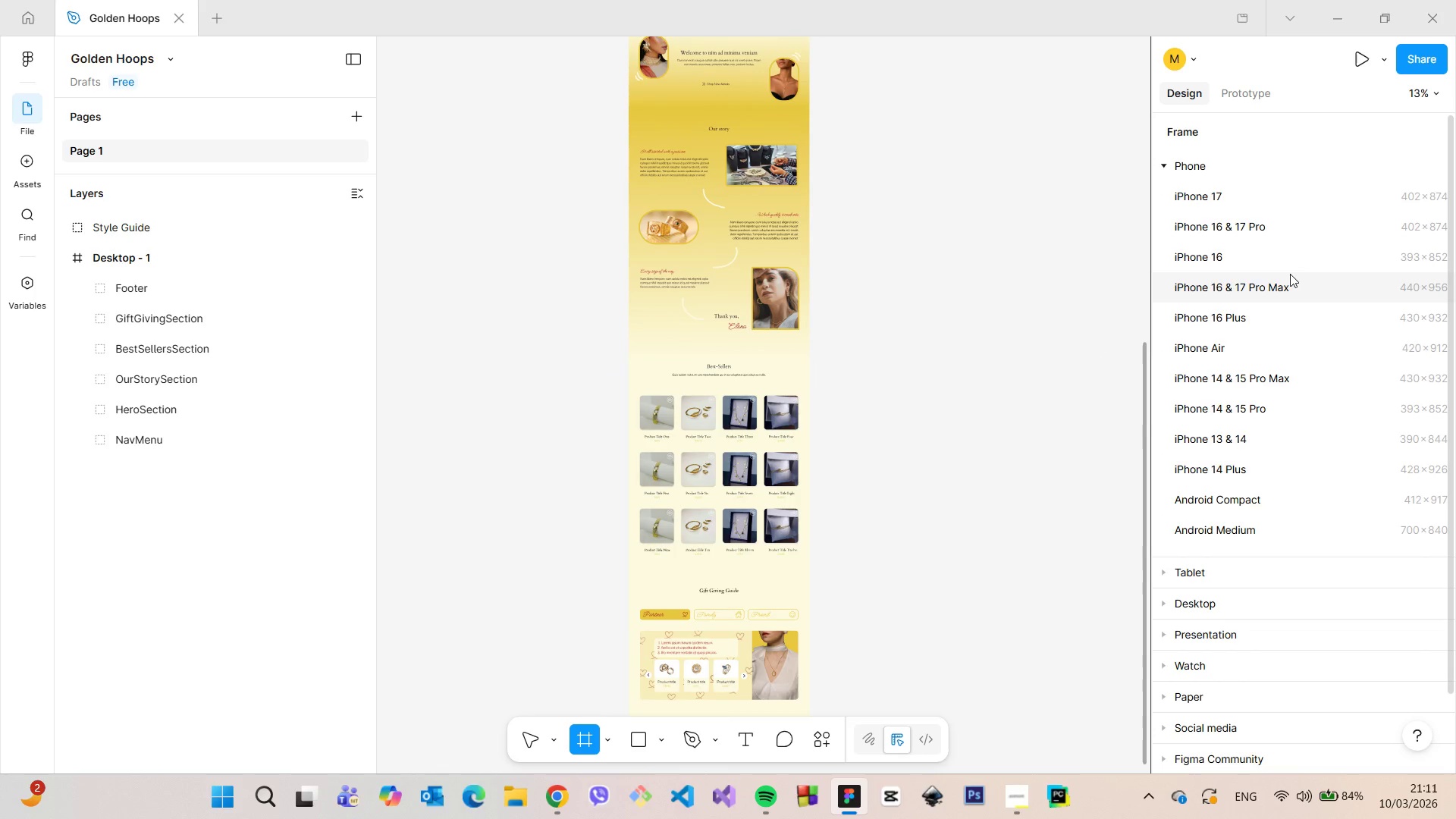 
scroll: coordinate [1290, 274], scroll_direction: down, amount: 1.0
 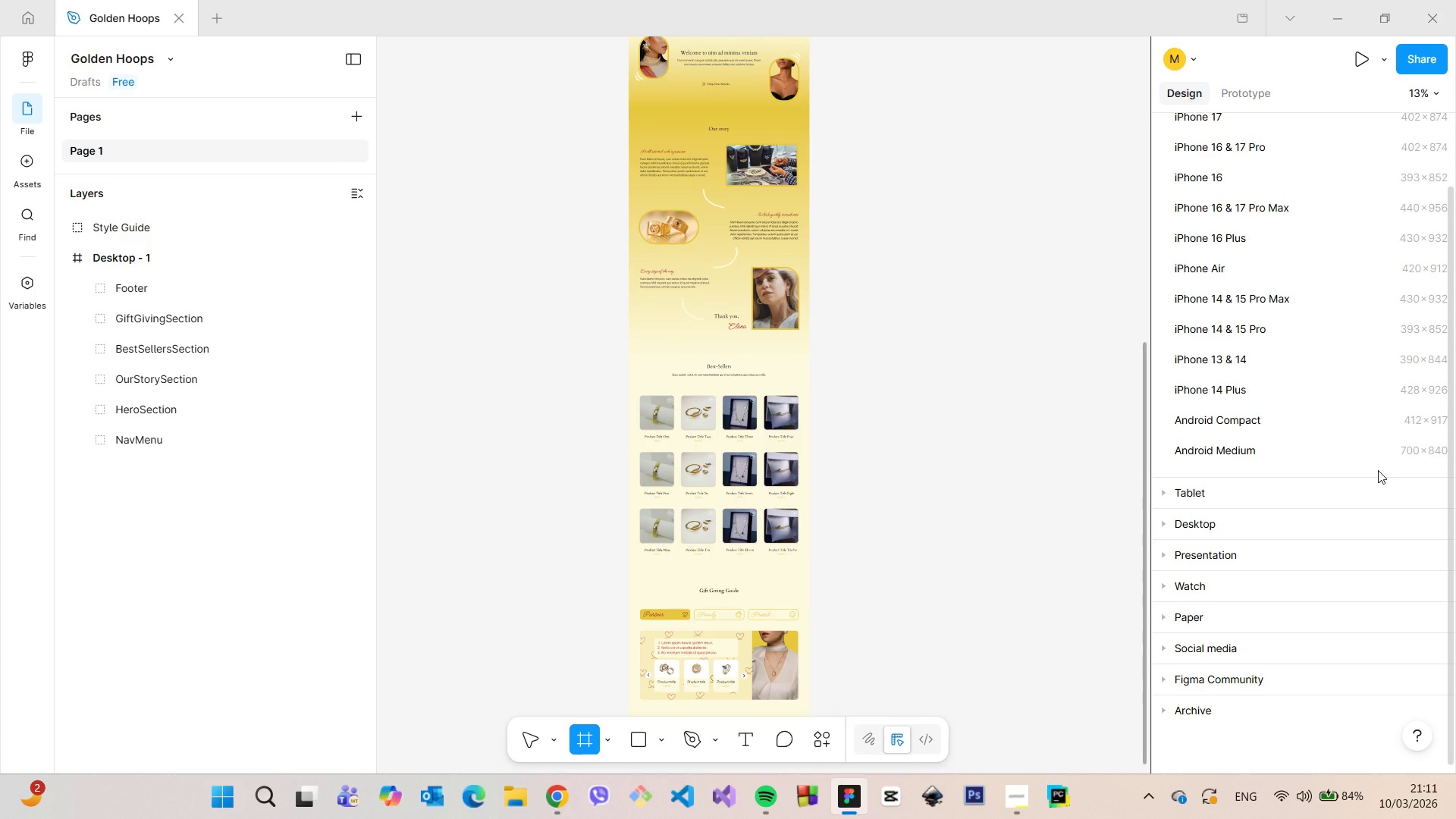 
scroll: coordinate [1371, 206], scroll_direction: up, amount: 3.0
 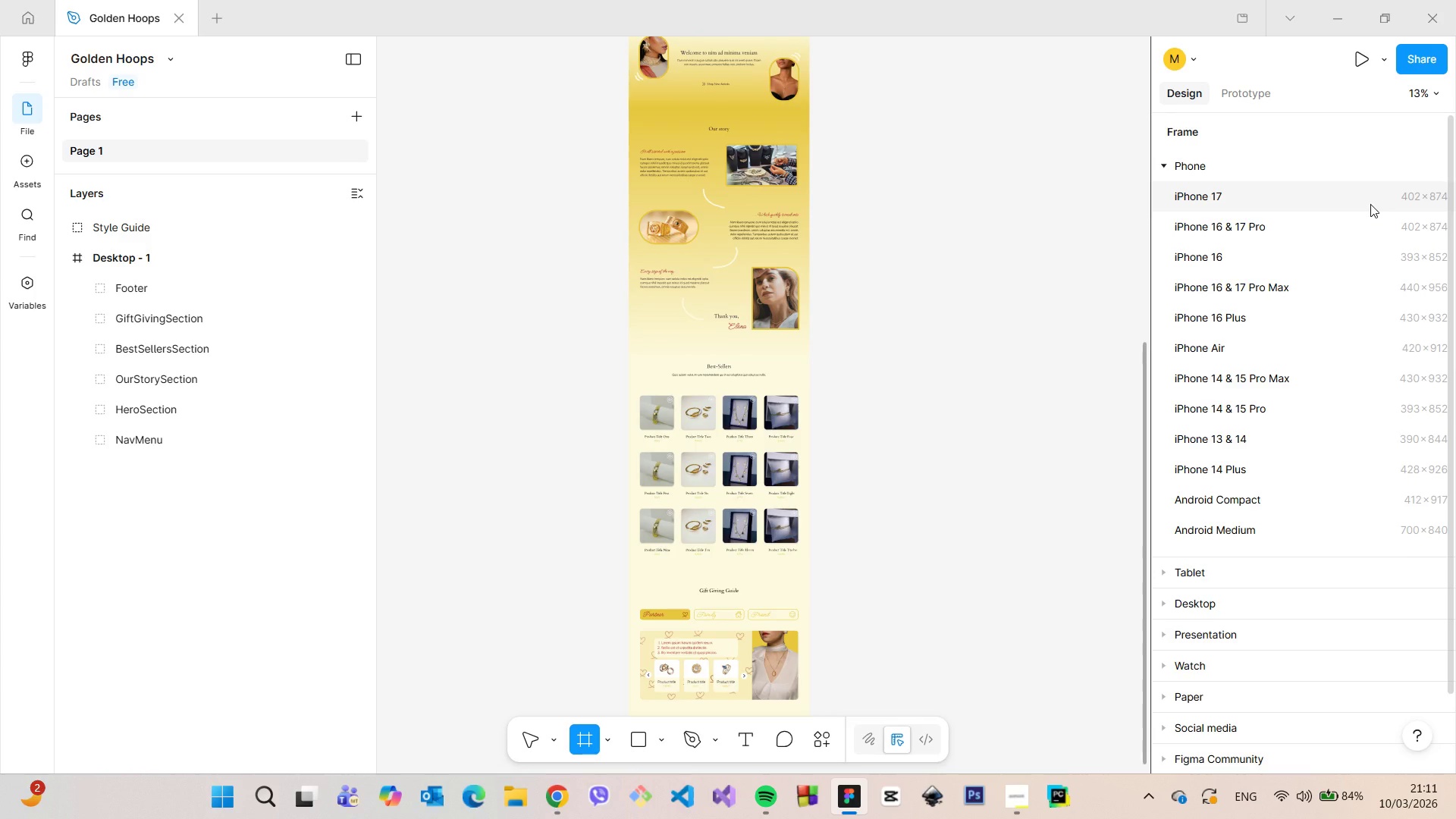 
left_click([1370, 204])
 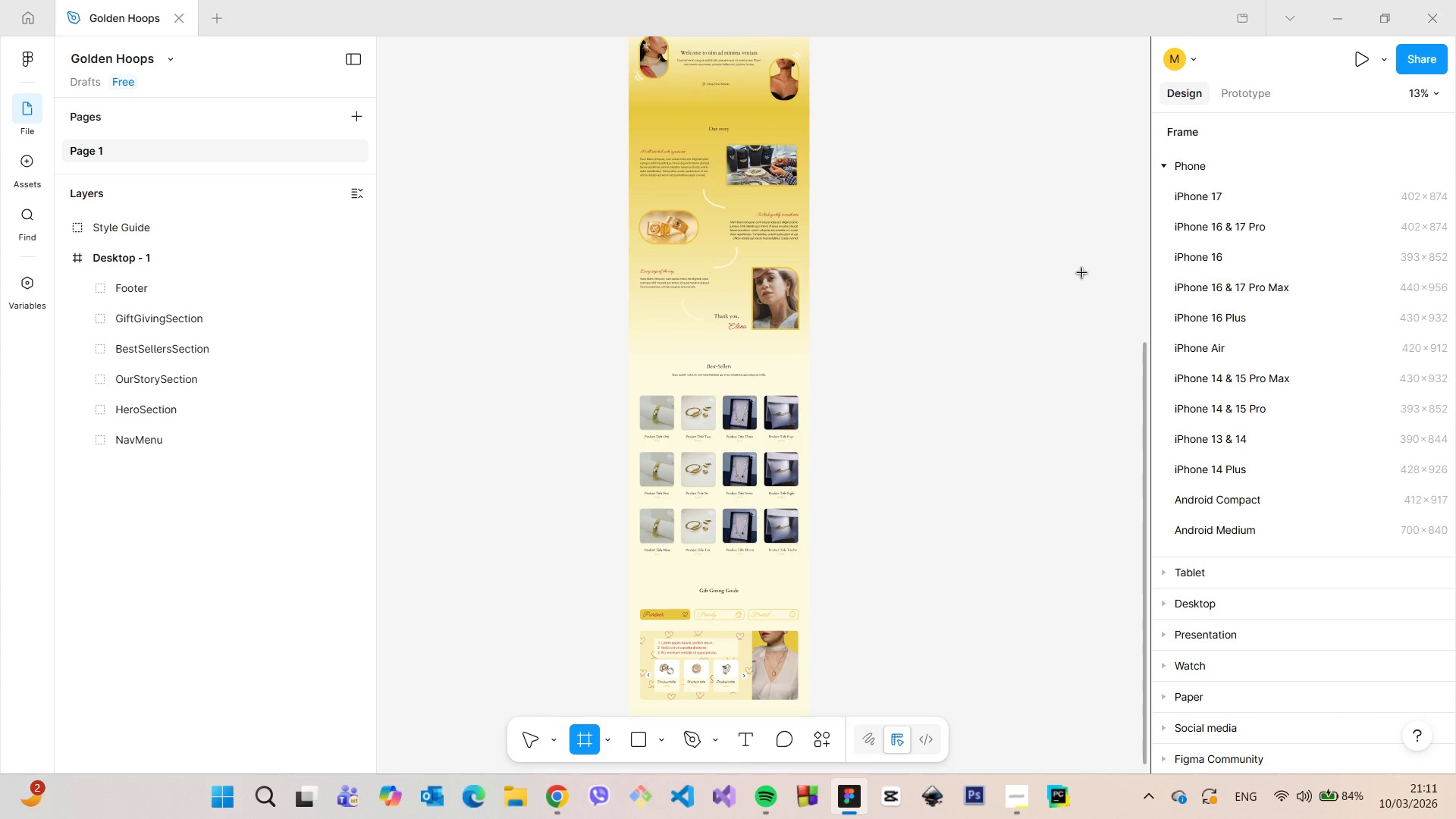 
left_click([962, 294])
 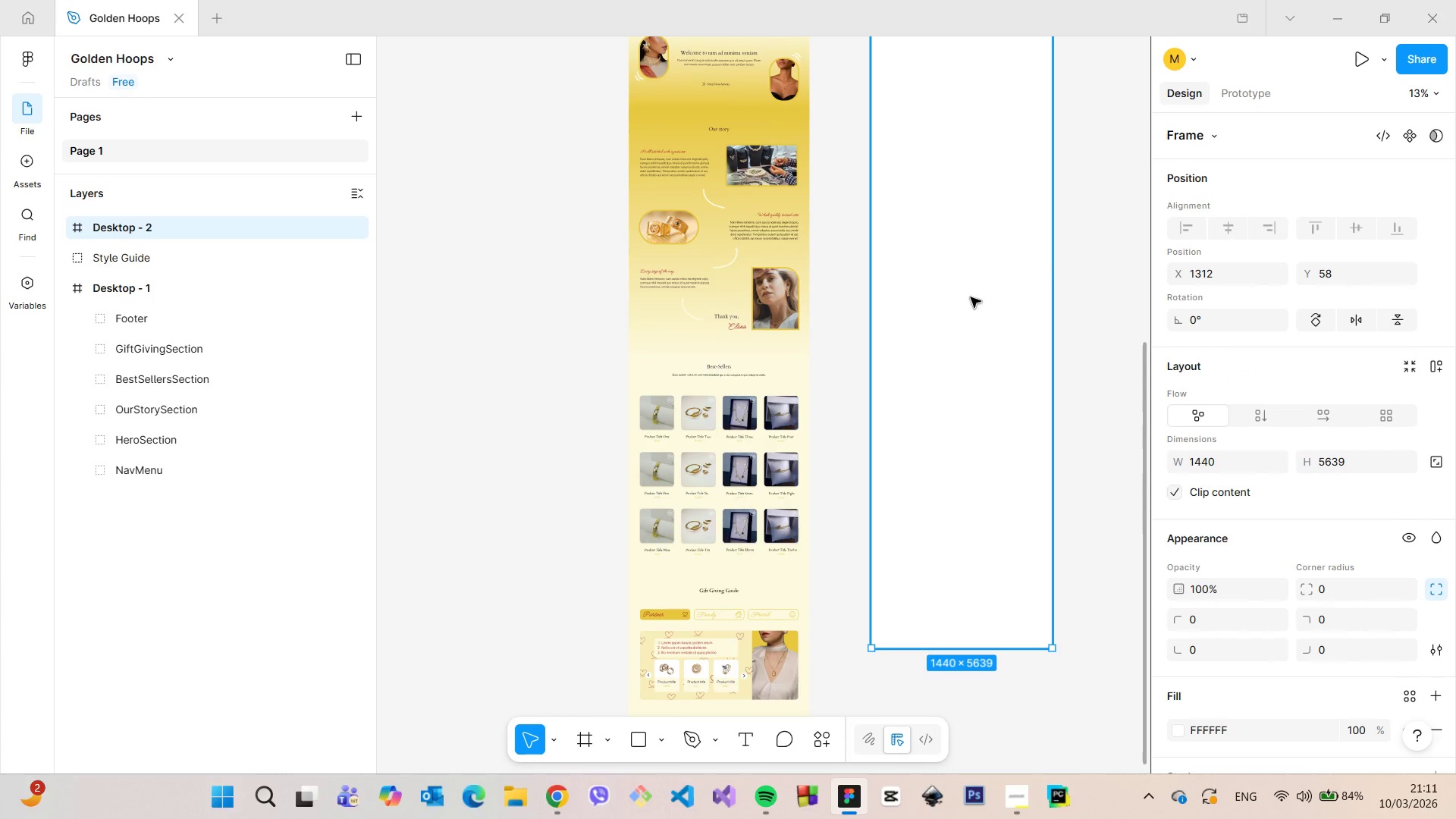 
left_click([1084, 258])
 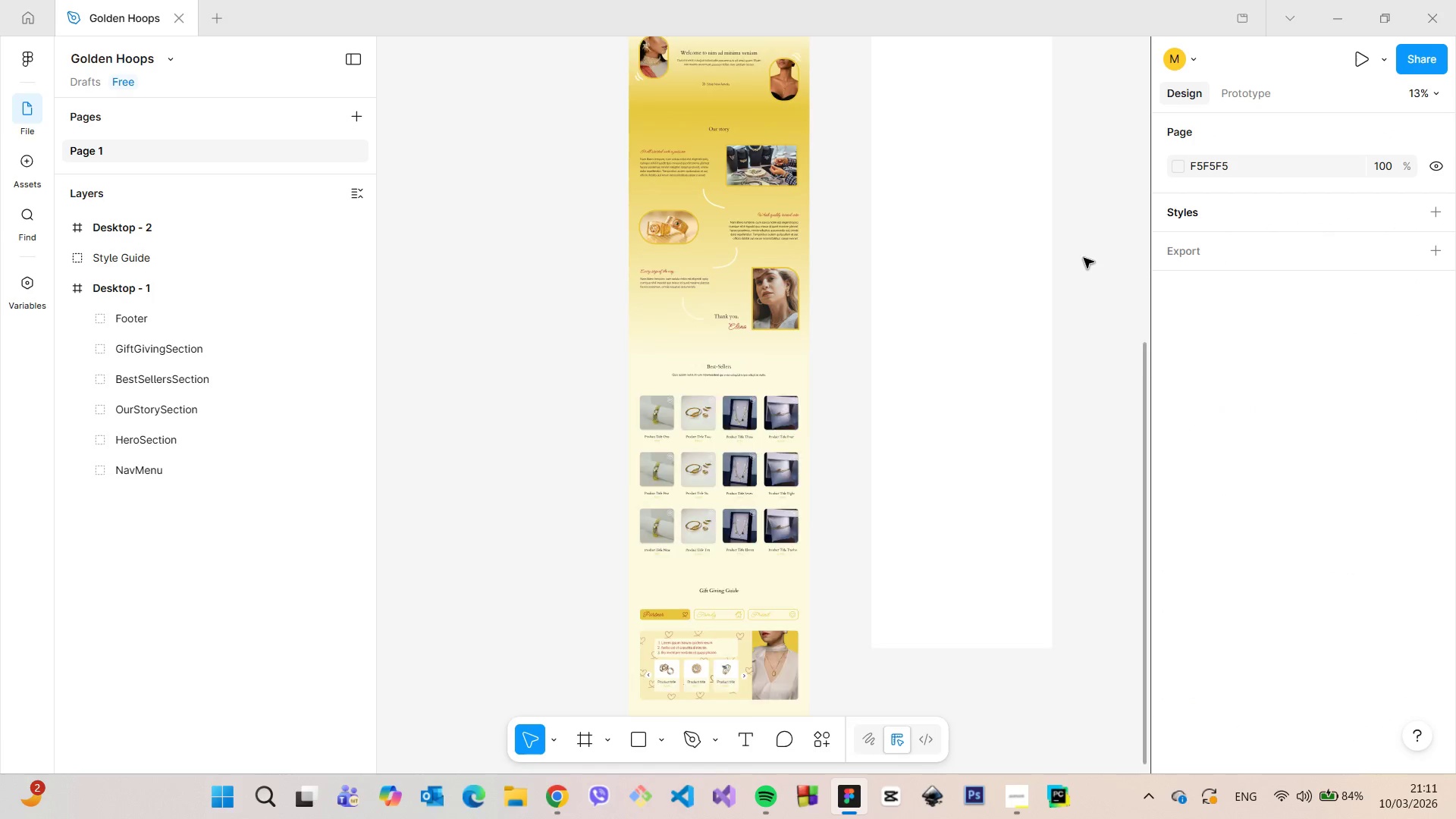 
left_click([1051, 246])
 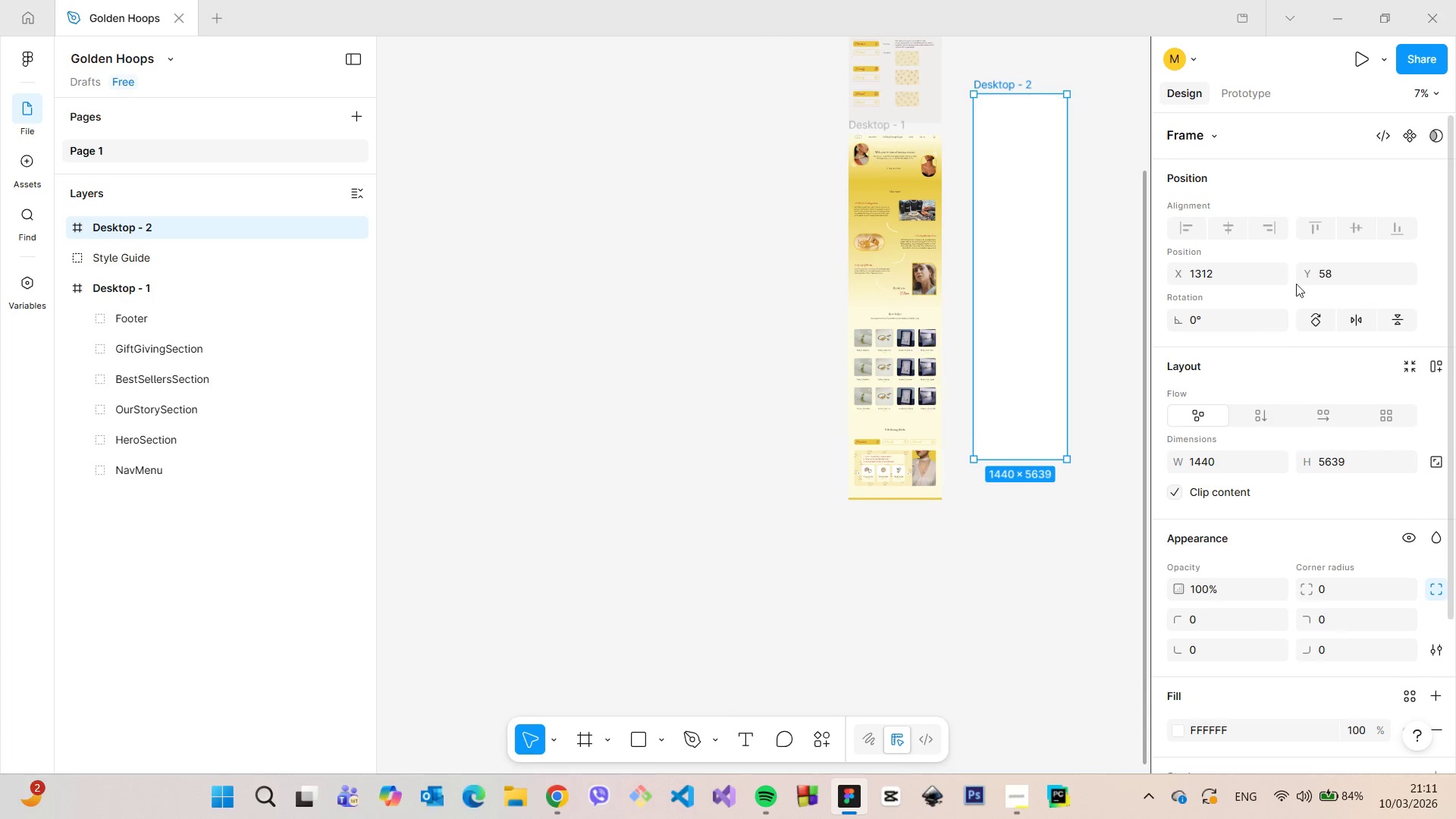 
scroll: coordinate [1340, 337], scroll_direction: down, amount: 5.0
 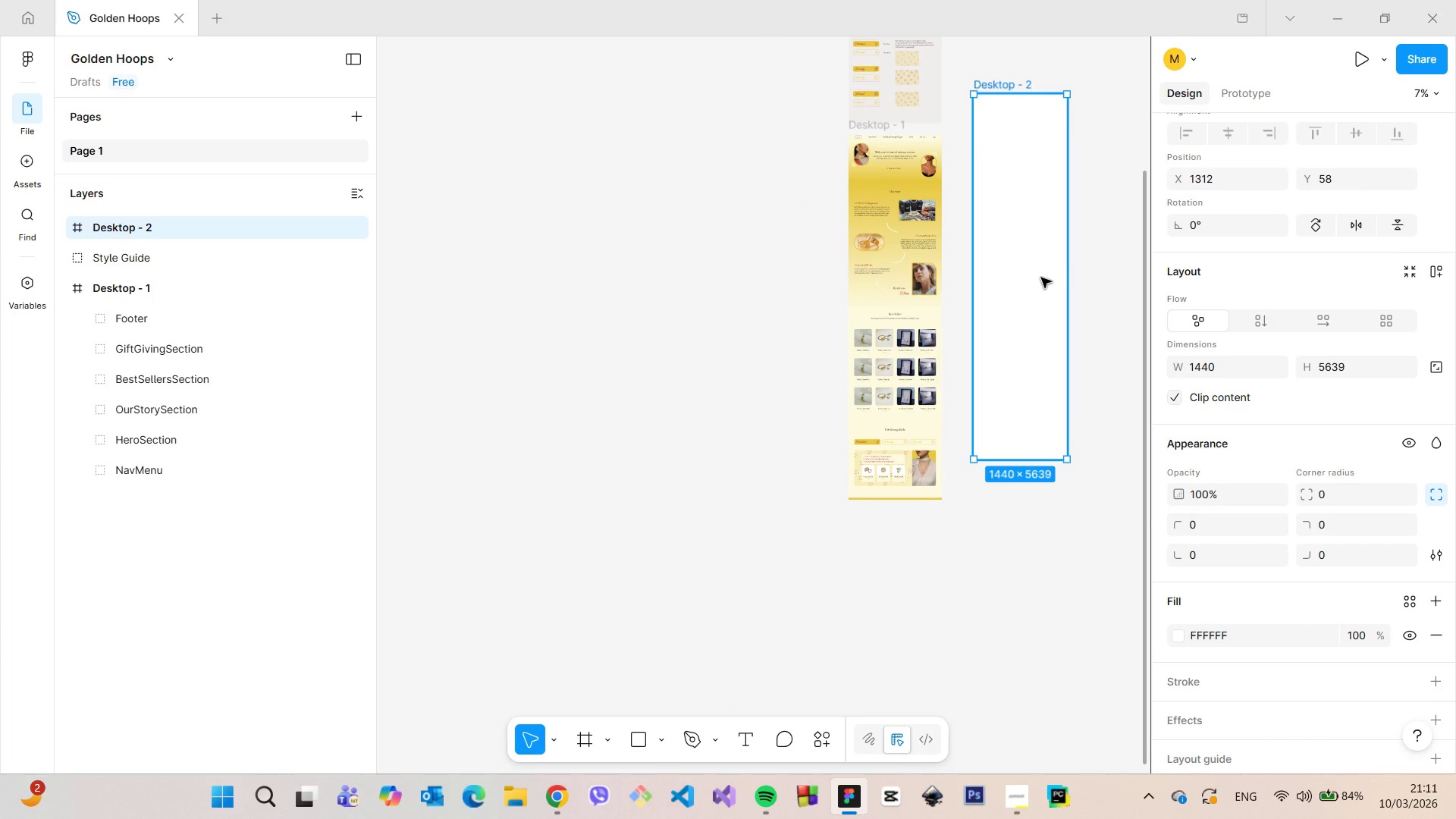 
key(Backspace)
 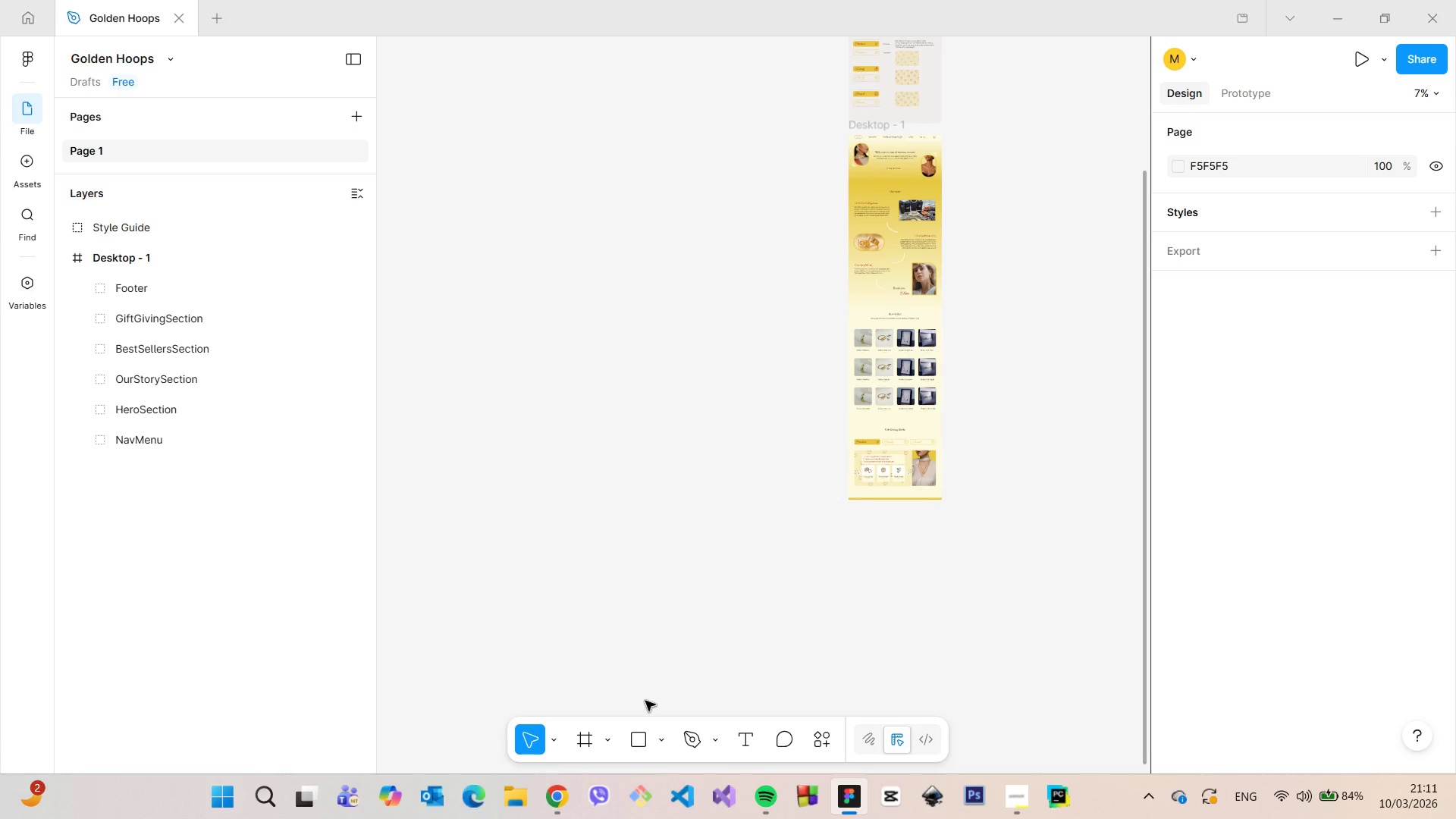 
left_click([608, 737])
 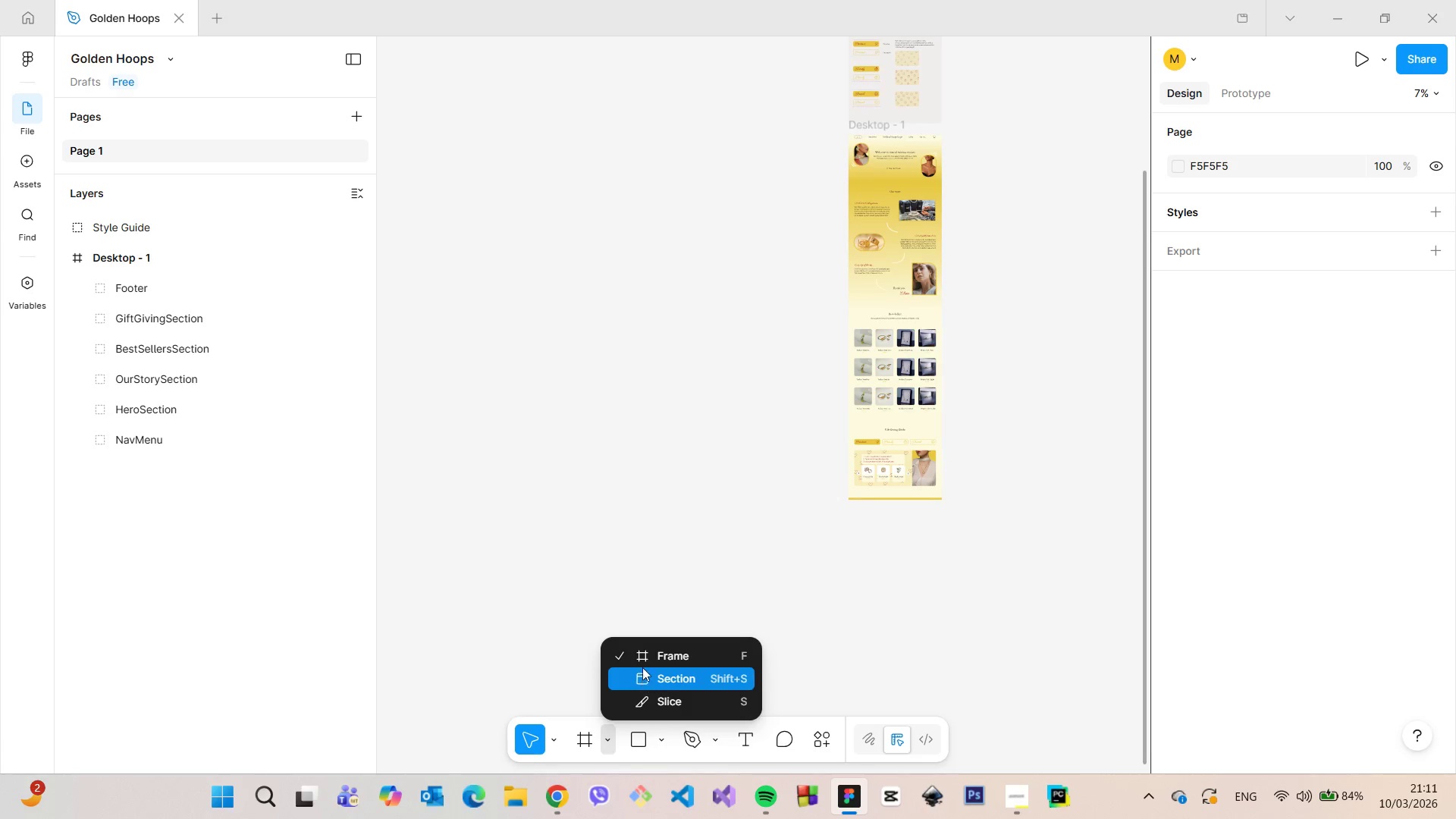 
left_click([642, 660])
 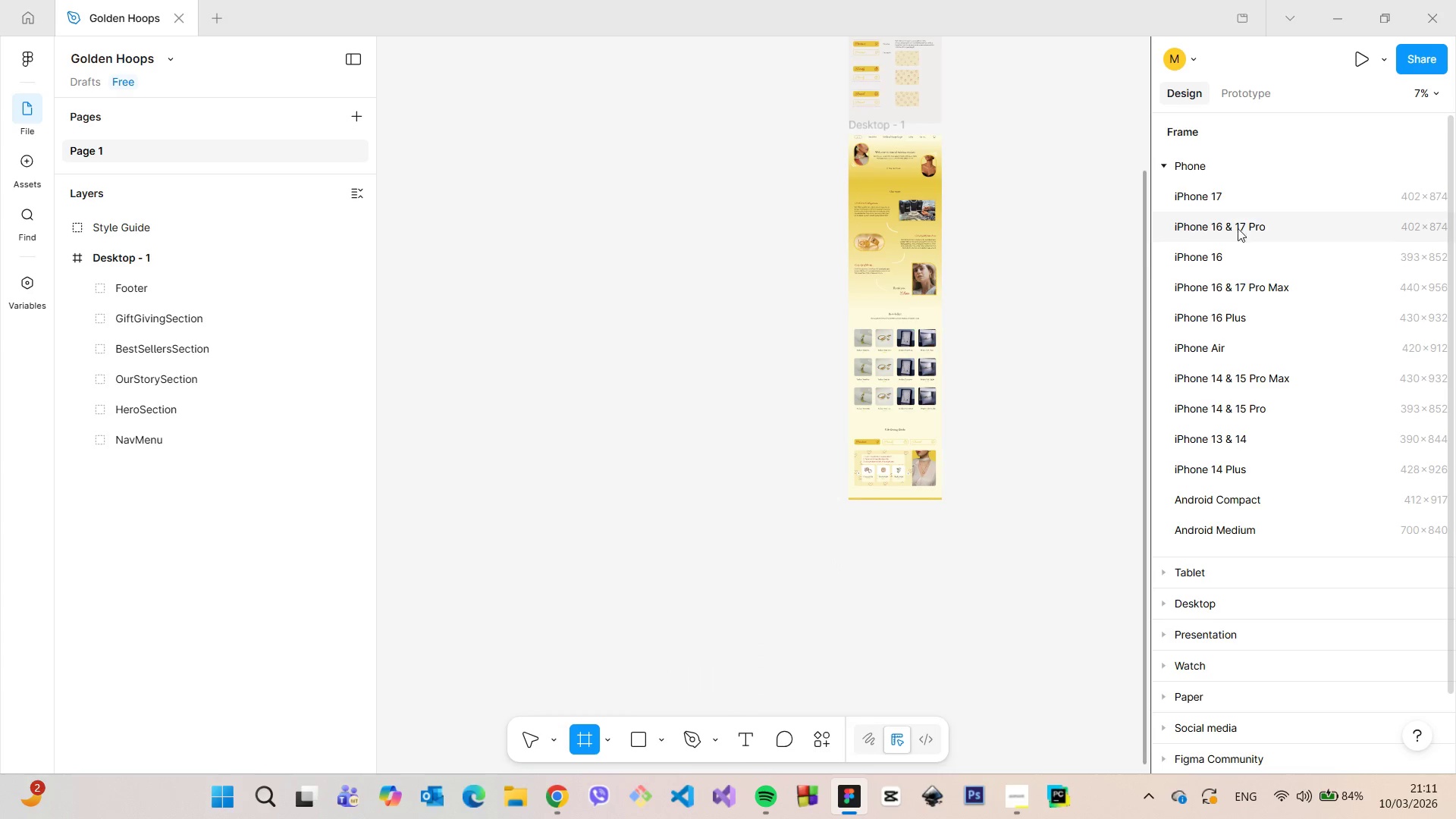 
left_click([1242, 202])
 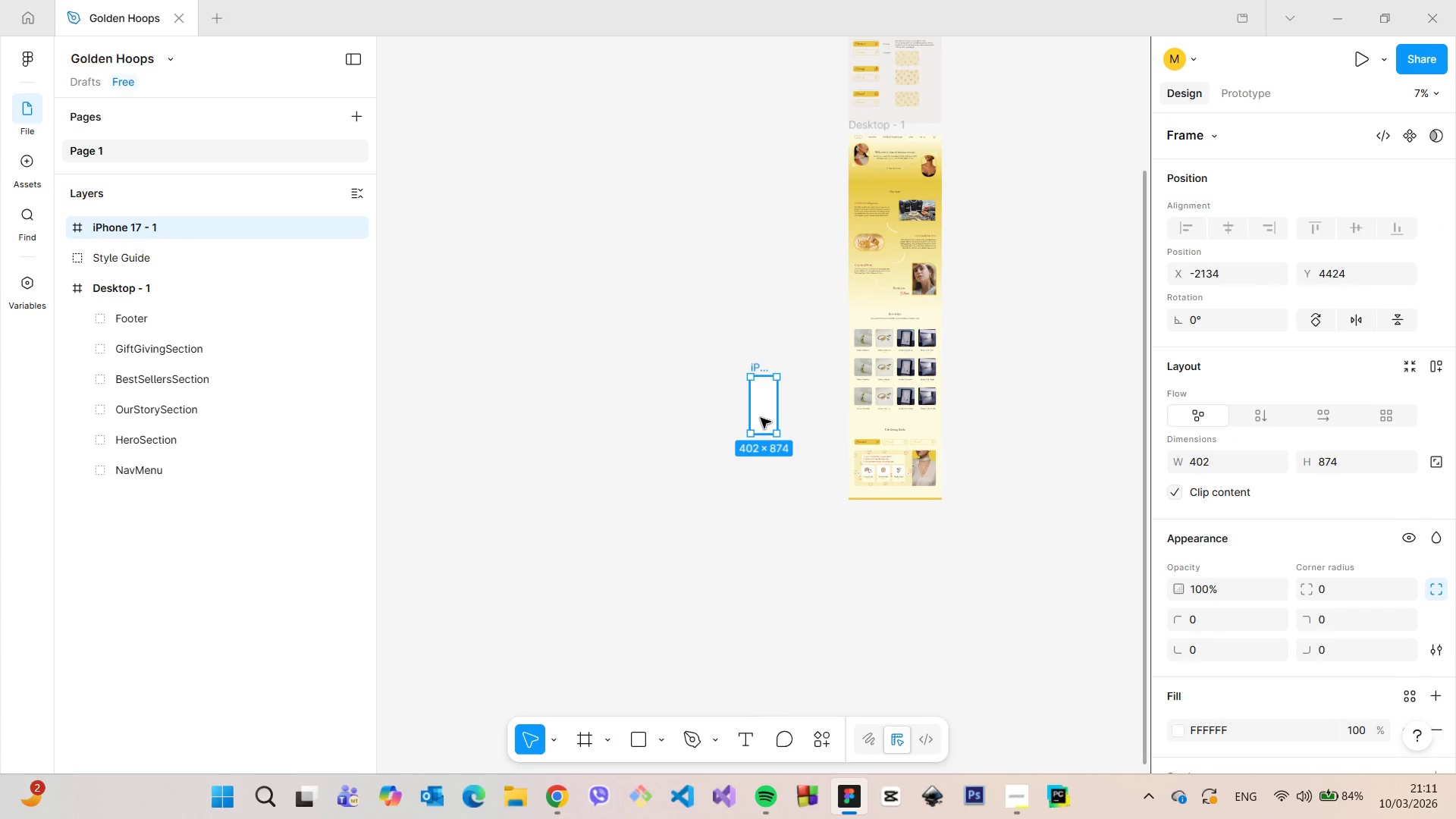 
left_click_drag(start_coordinate=[755, 417], to_coordinate=[978, 178])
 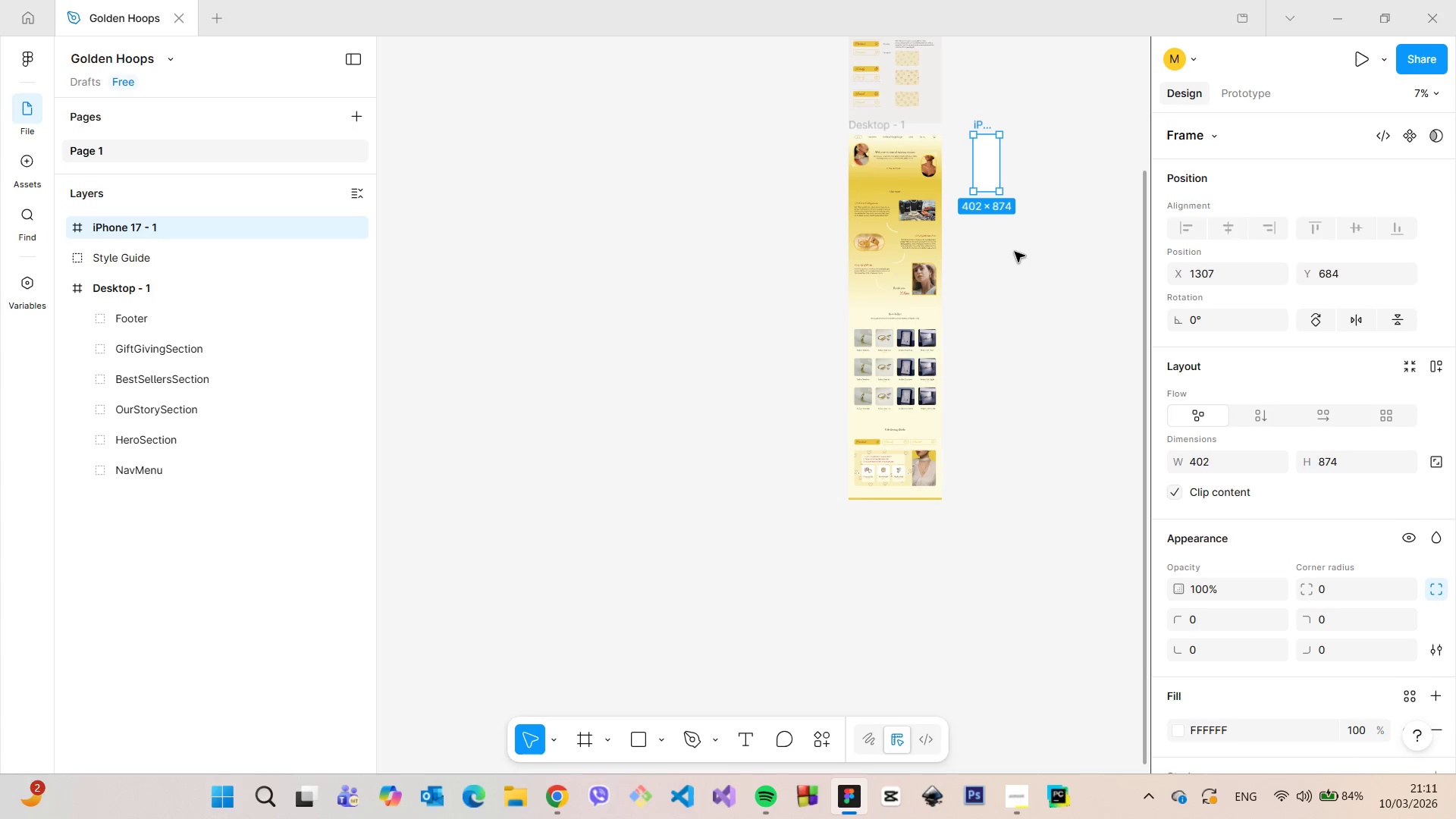 
left_click([1015, 252])
 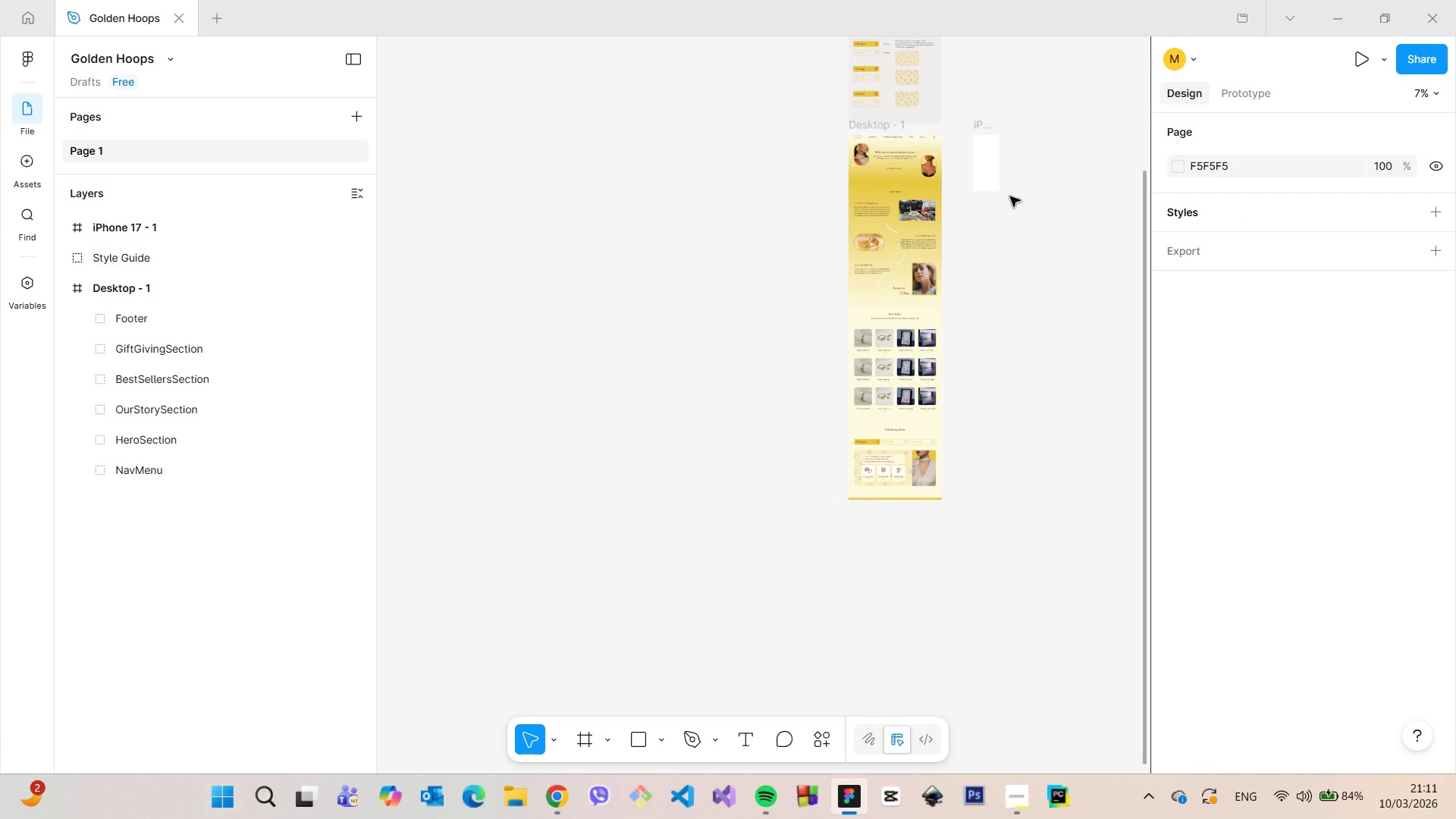 
left_click([994, 173])
 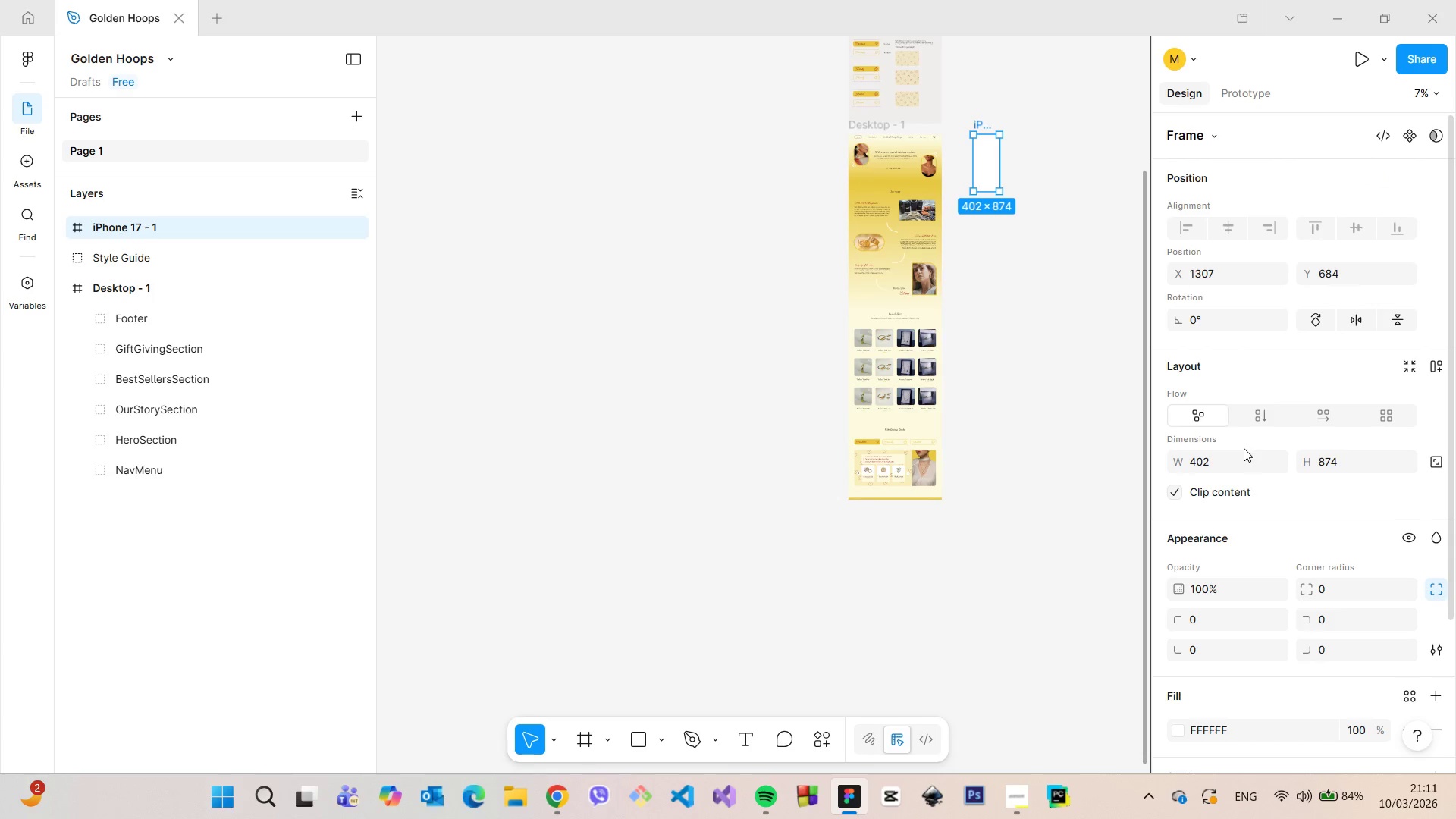 
left_click([1234, 456])
 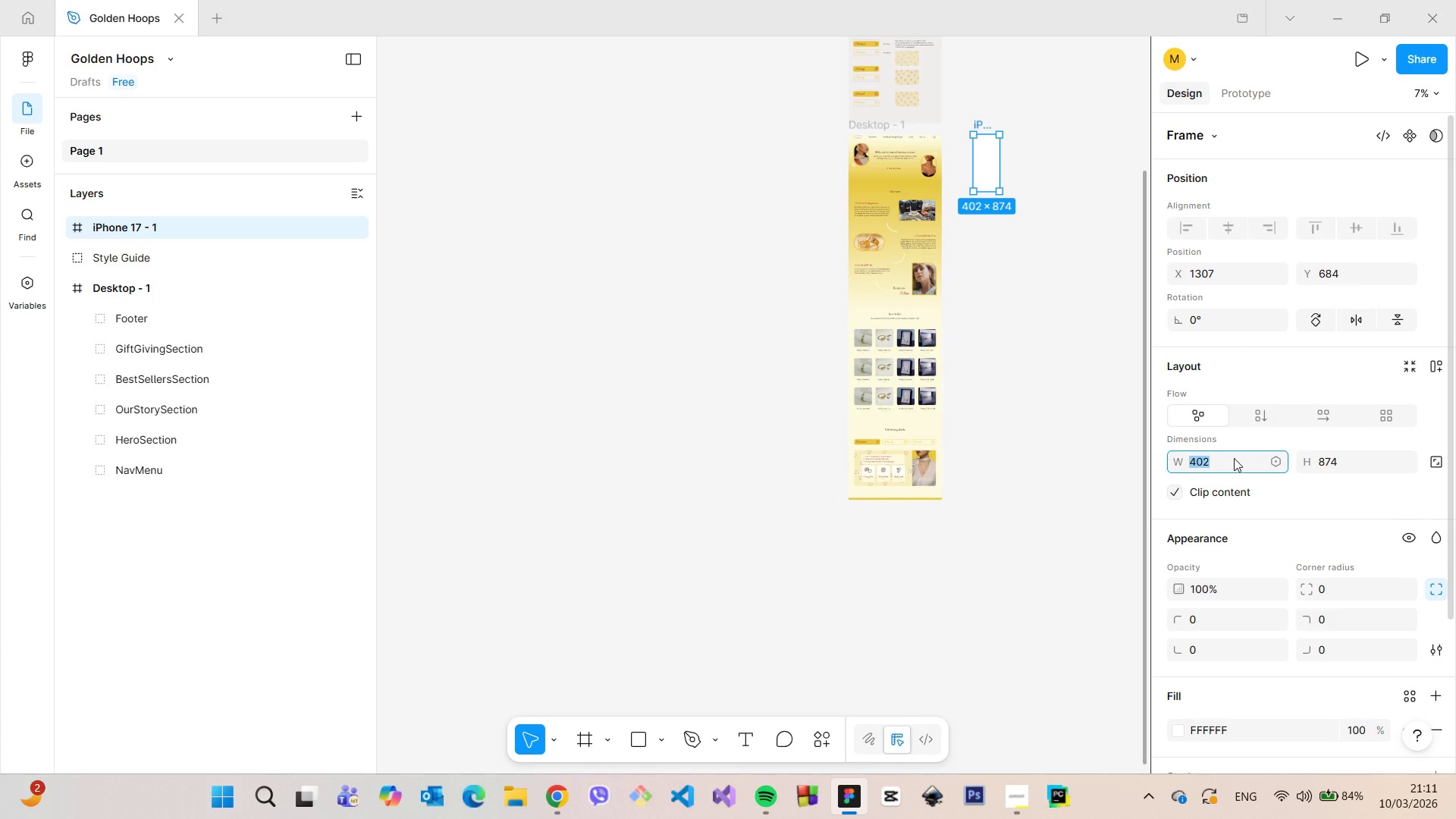 
type(375)
 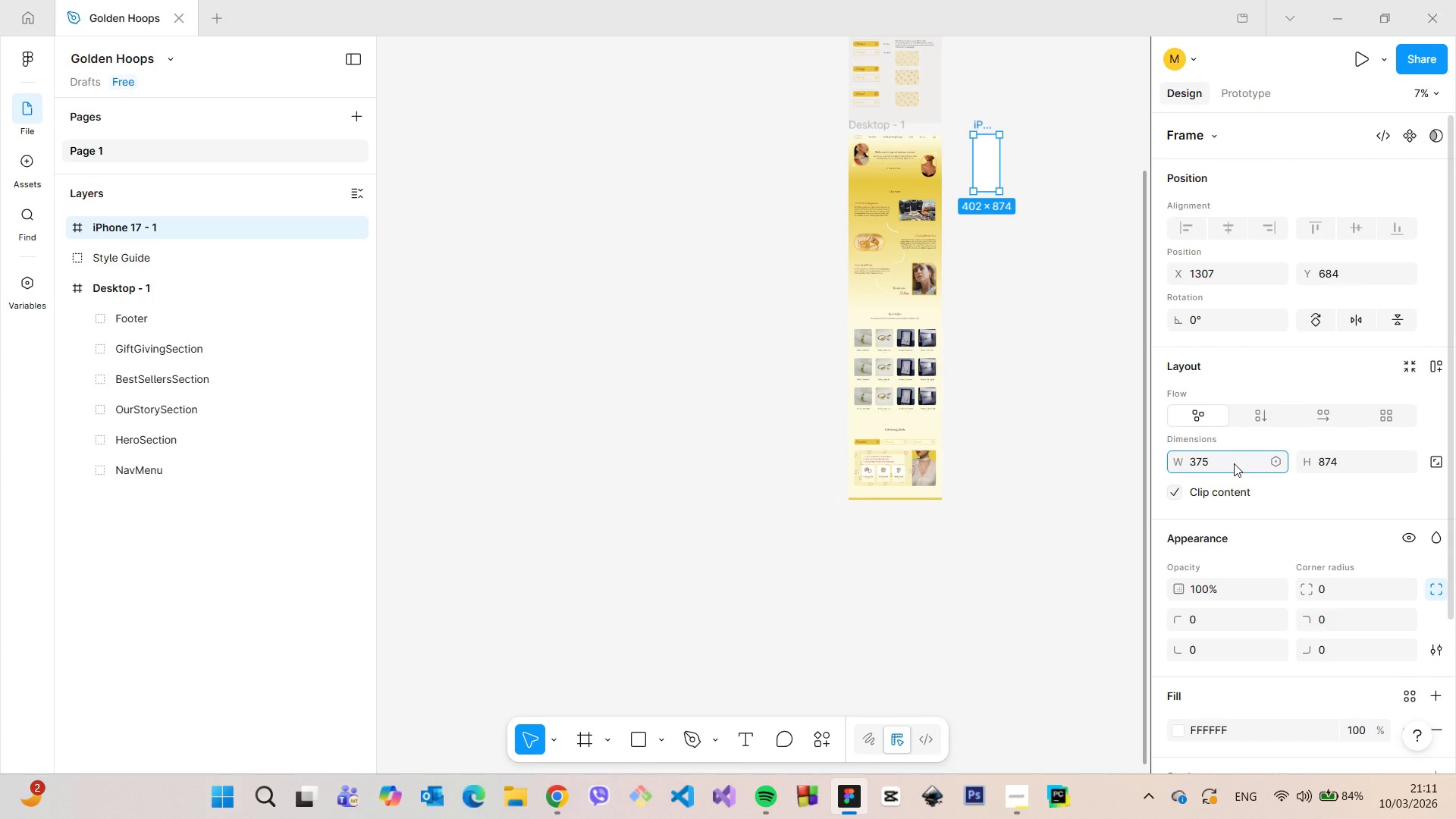 
key(Enter)
 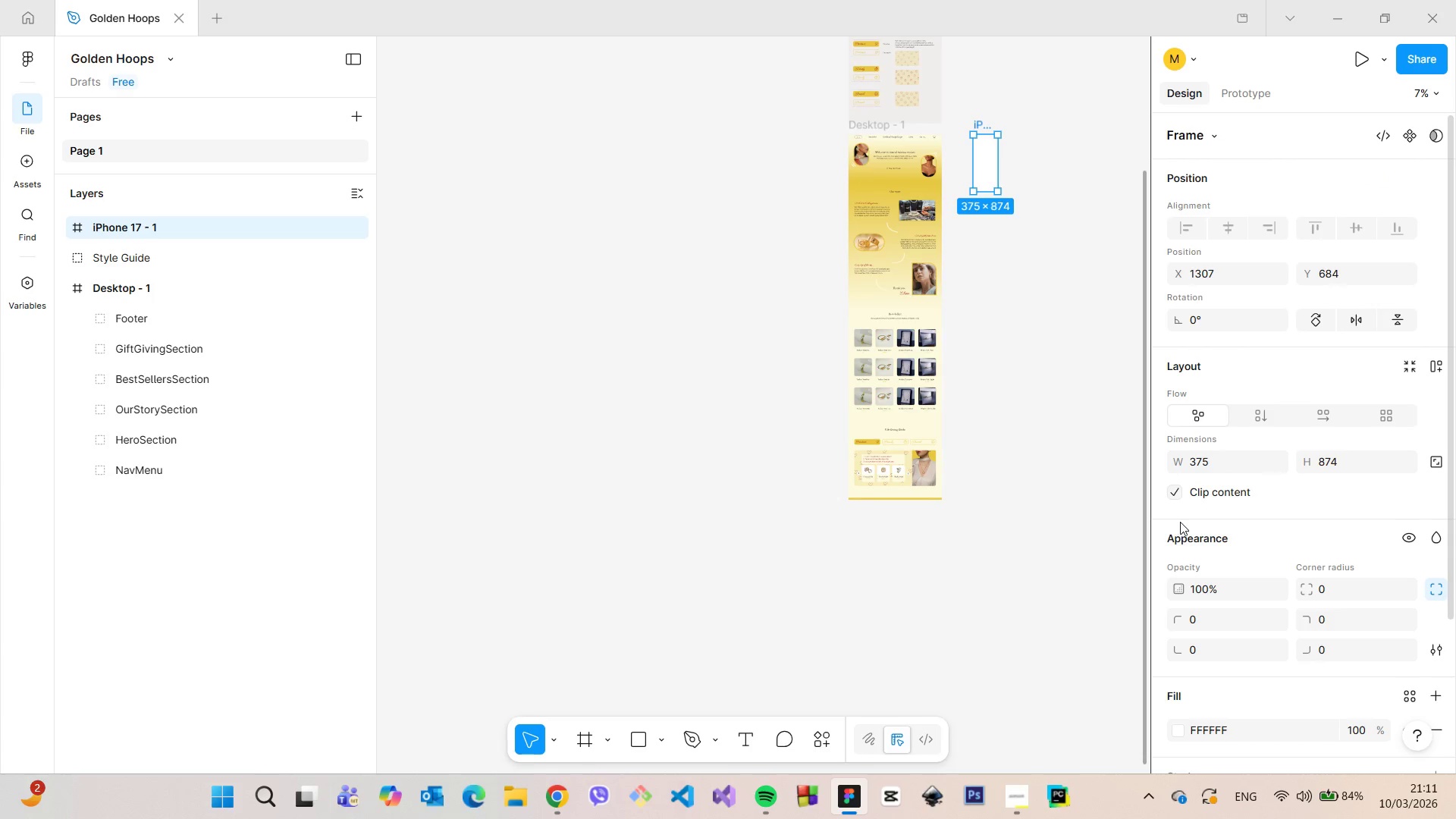 
scroll: coordinate [1184, 537], scroll_direction: down, amount: 4.0
 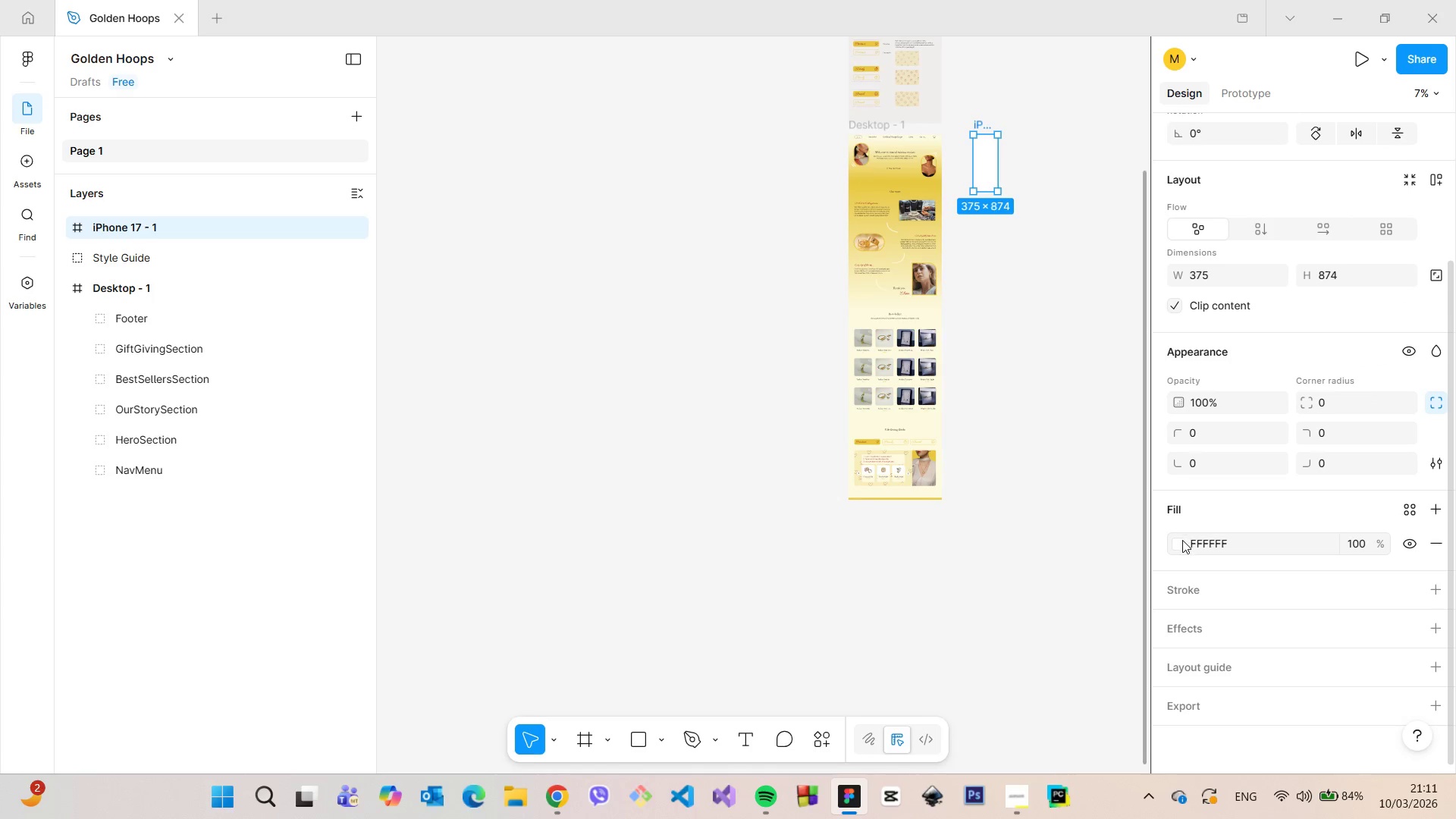 
left_click([1181, 544])
 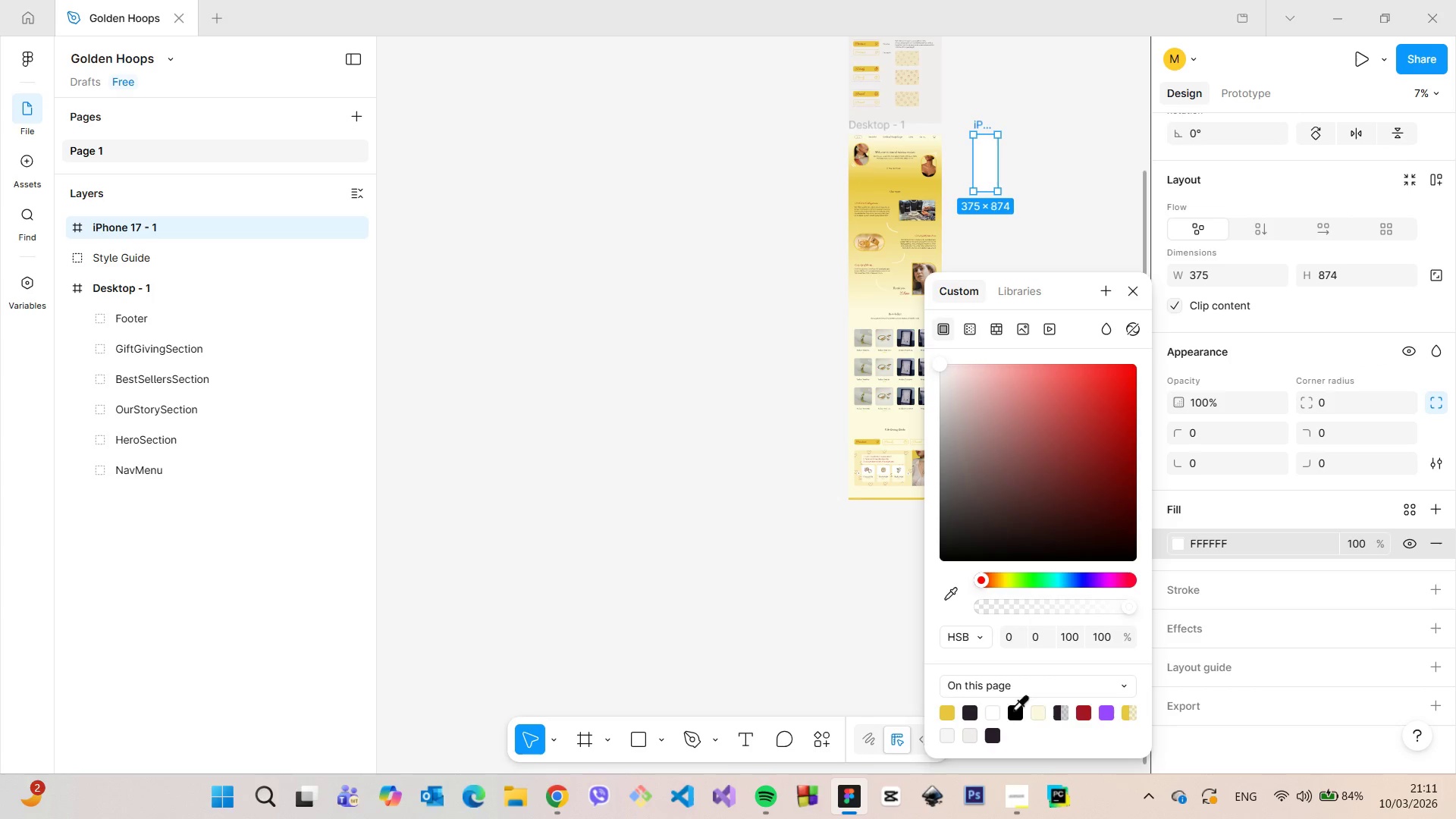 
left_click([1037, 712])
 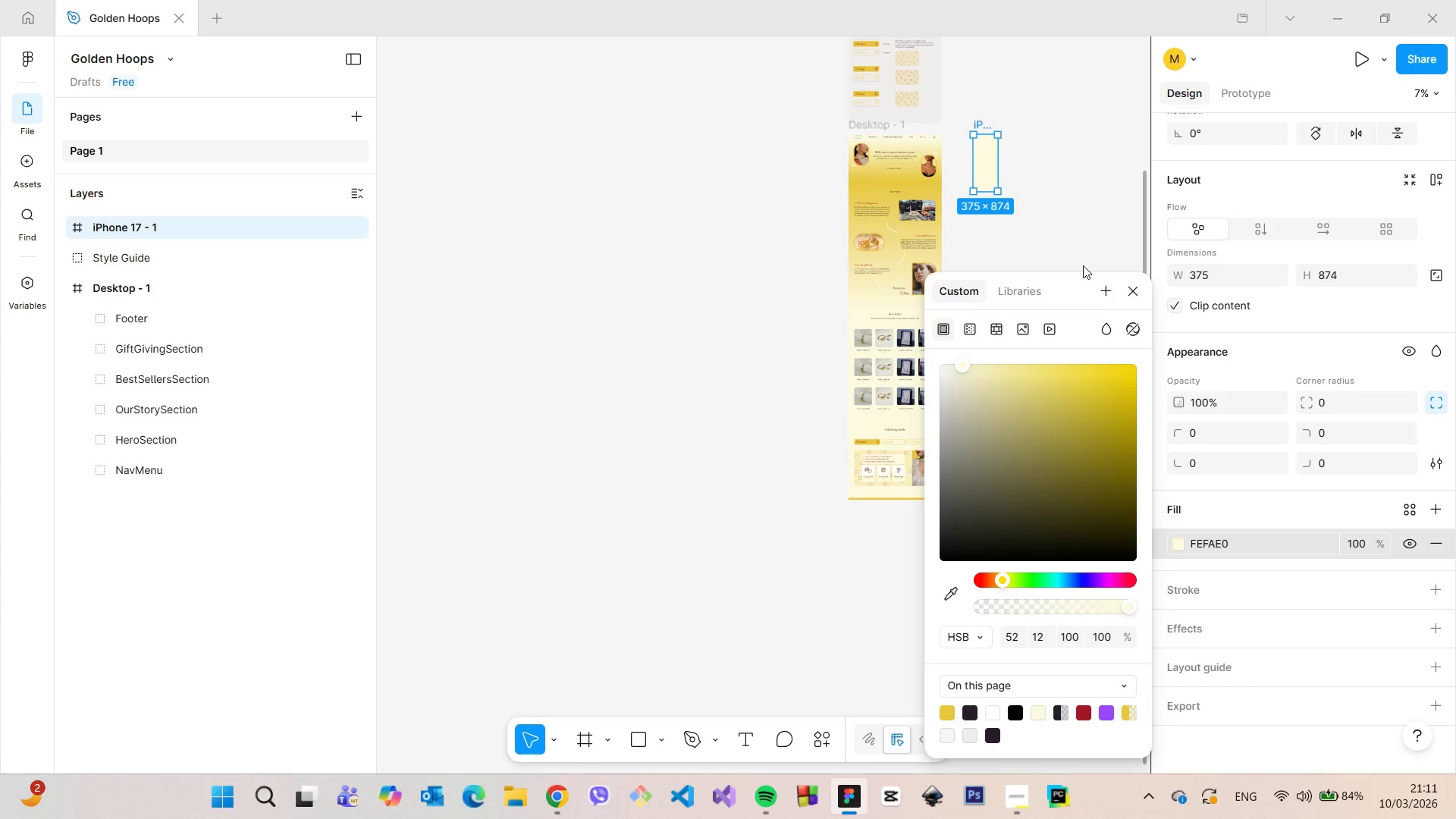 
left_click([1078, 243])
 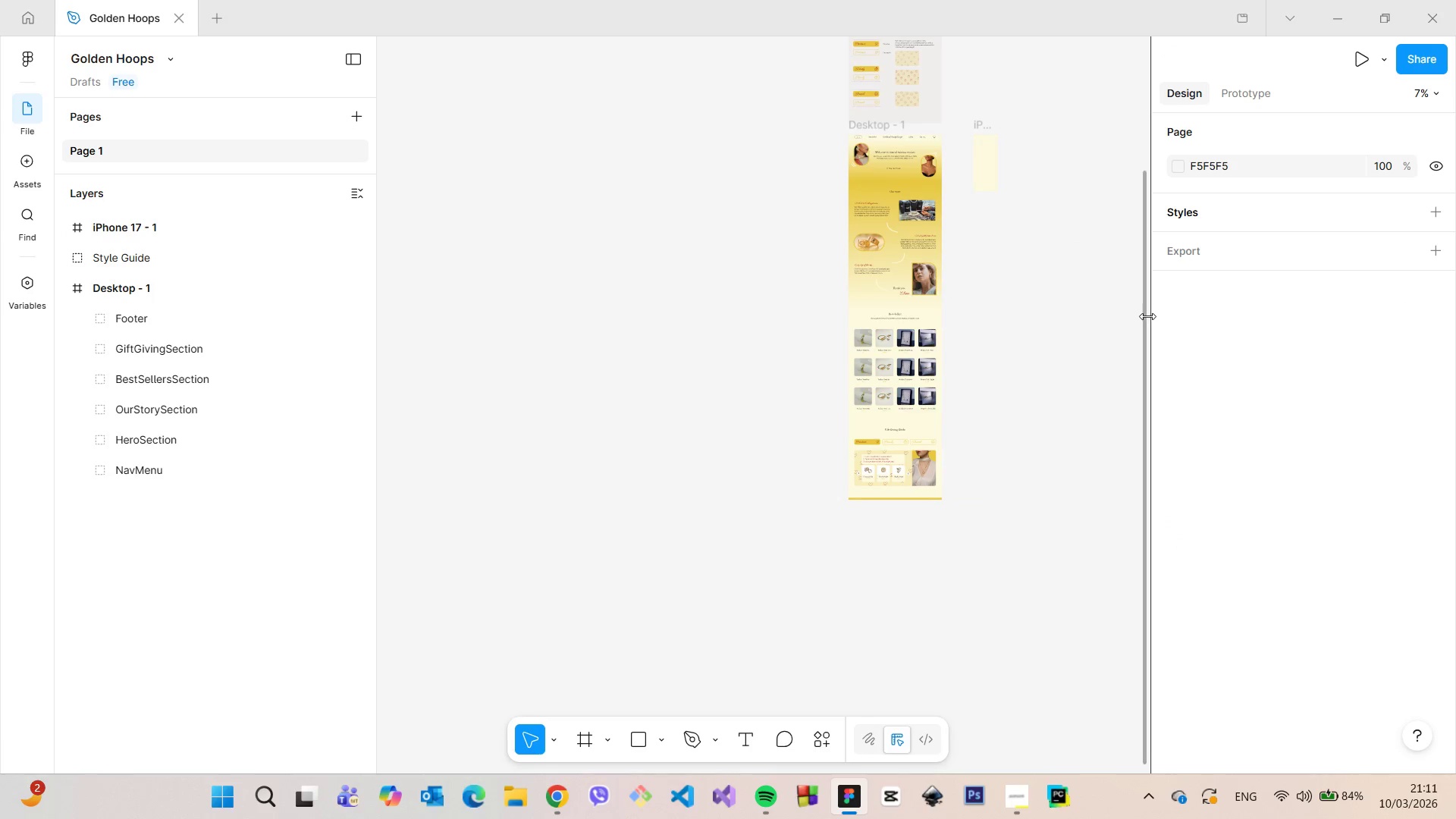 
left_click_drag(start_coordinate=[1144, 316], to_coordinate=[1144, 301])
 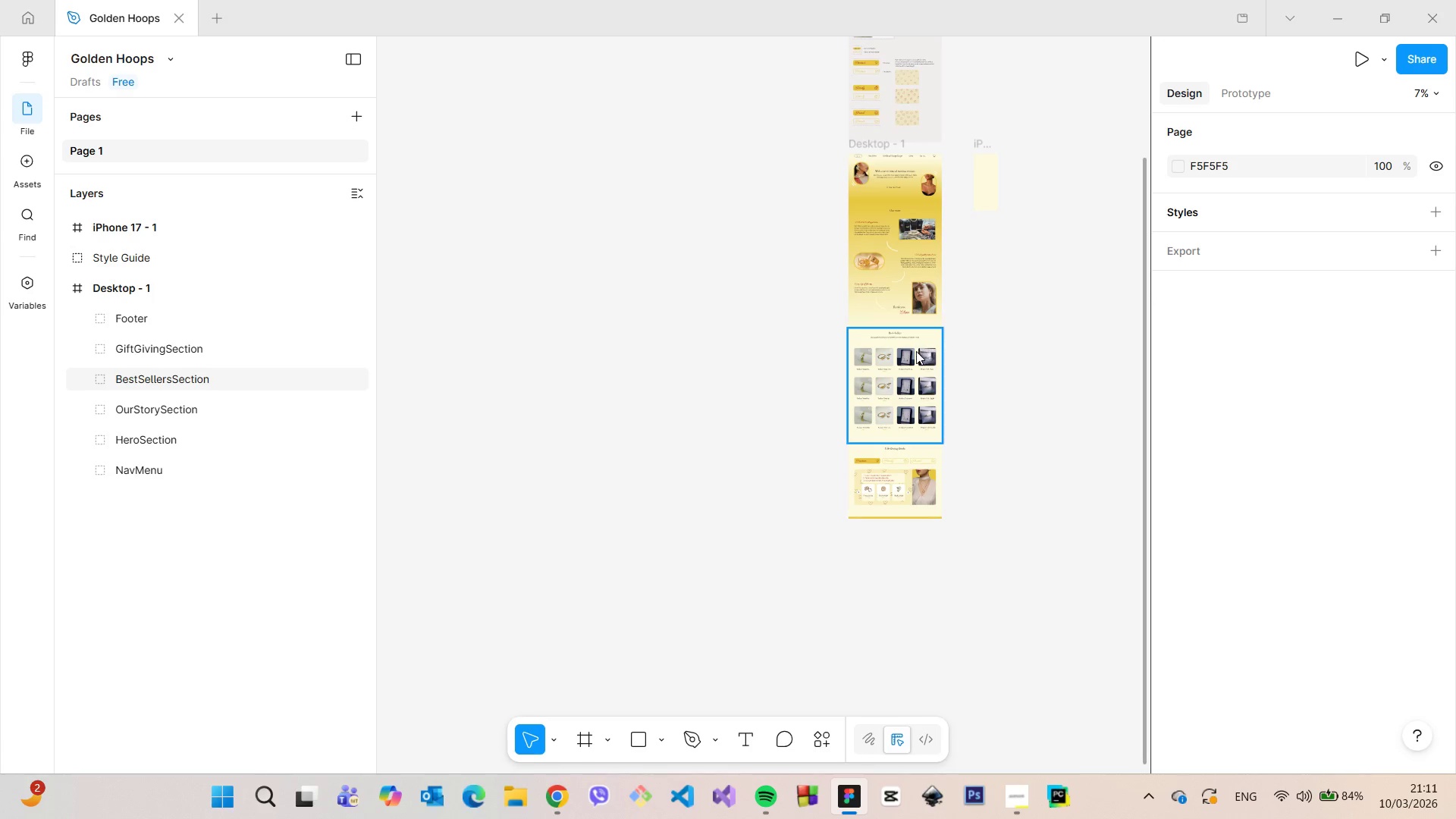 
left_click([916, 351])
 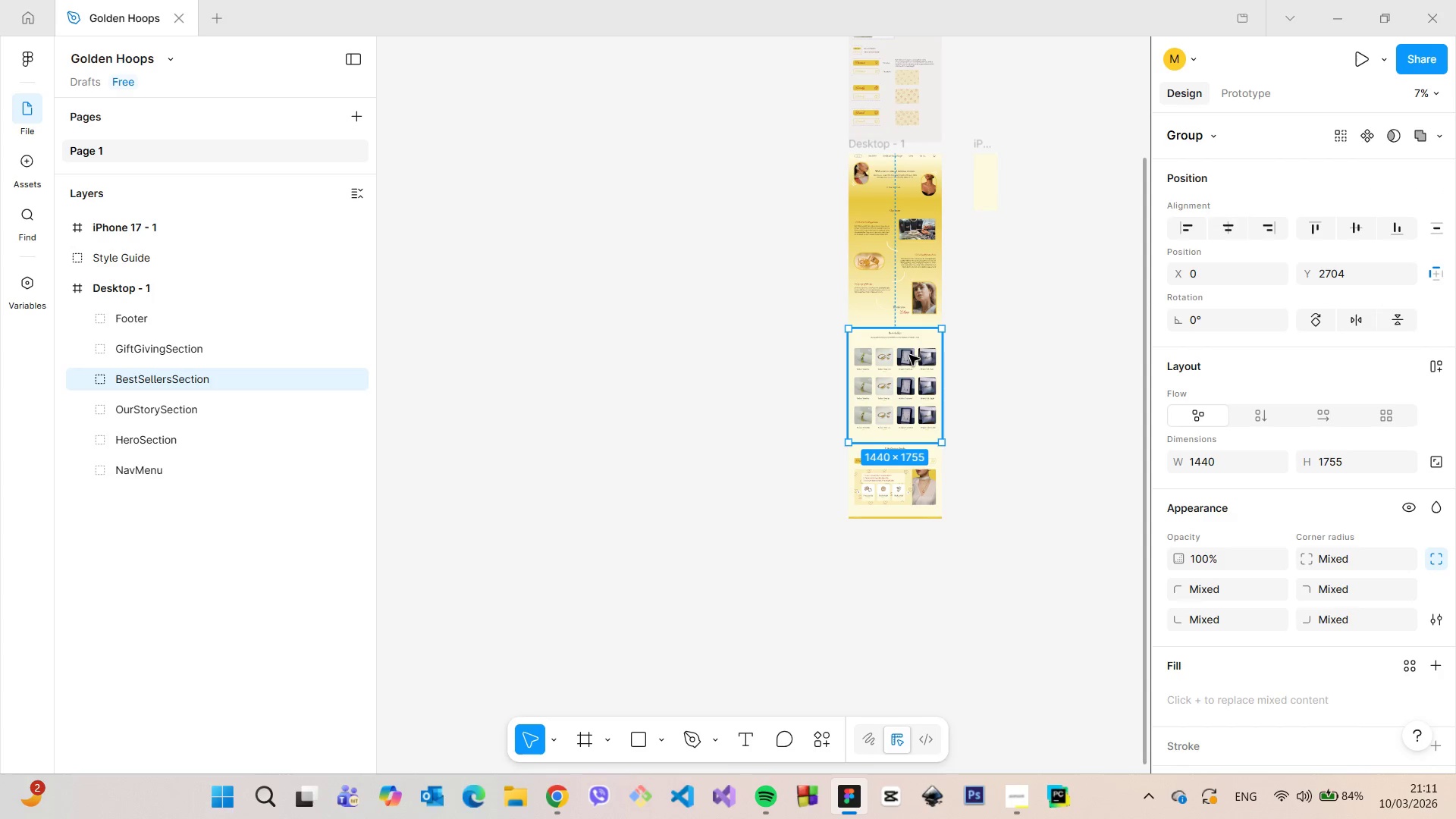 
hold_key(key=AltLeft, duration=1.28)
left_click_drag(start_coordinate=[896, 359], to_coordinate=[1028, 200])
 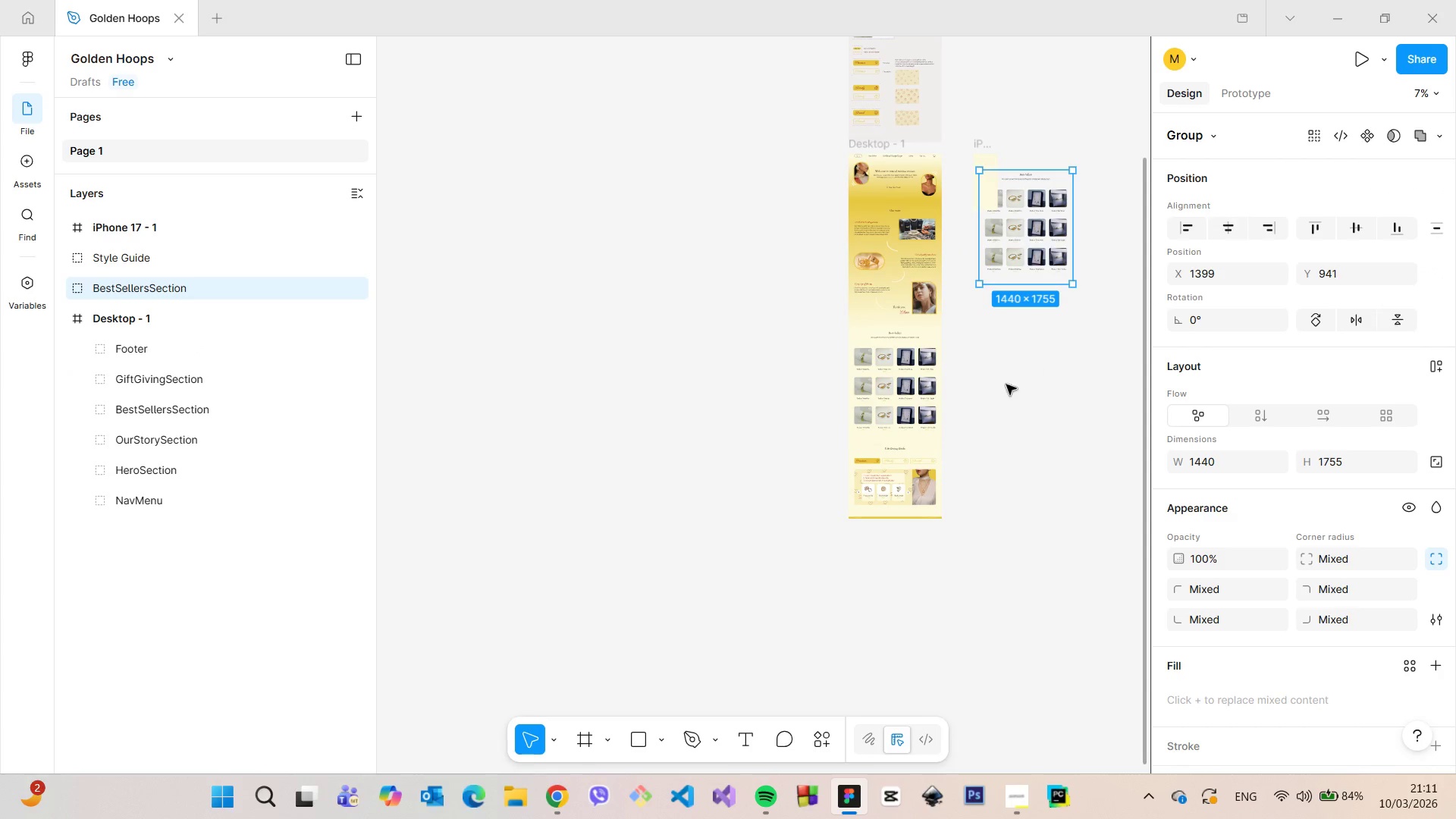 
scroll: coordinate [1070, 206], scroll_direction: up, amount: 5.0
 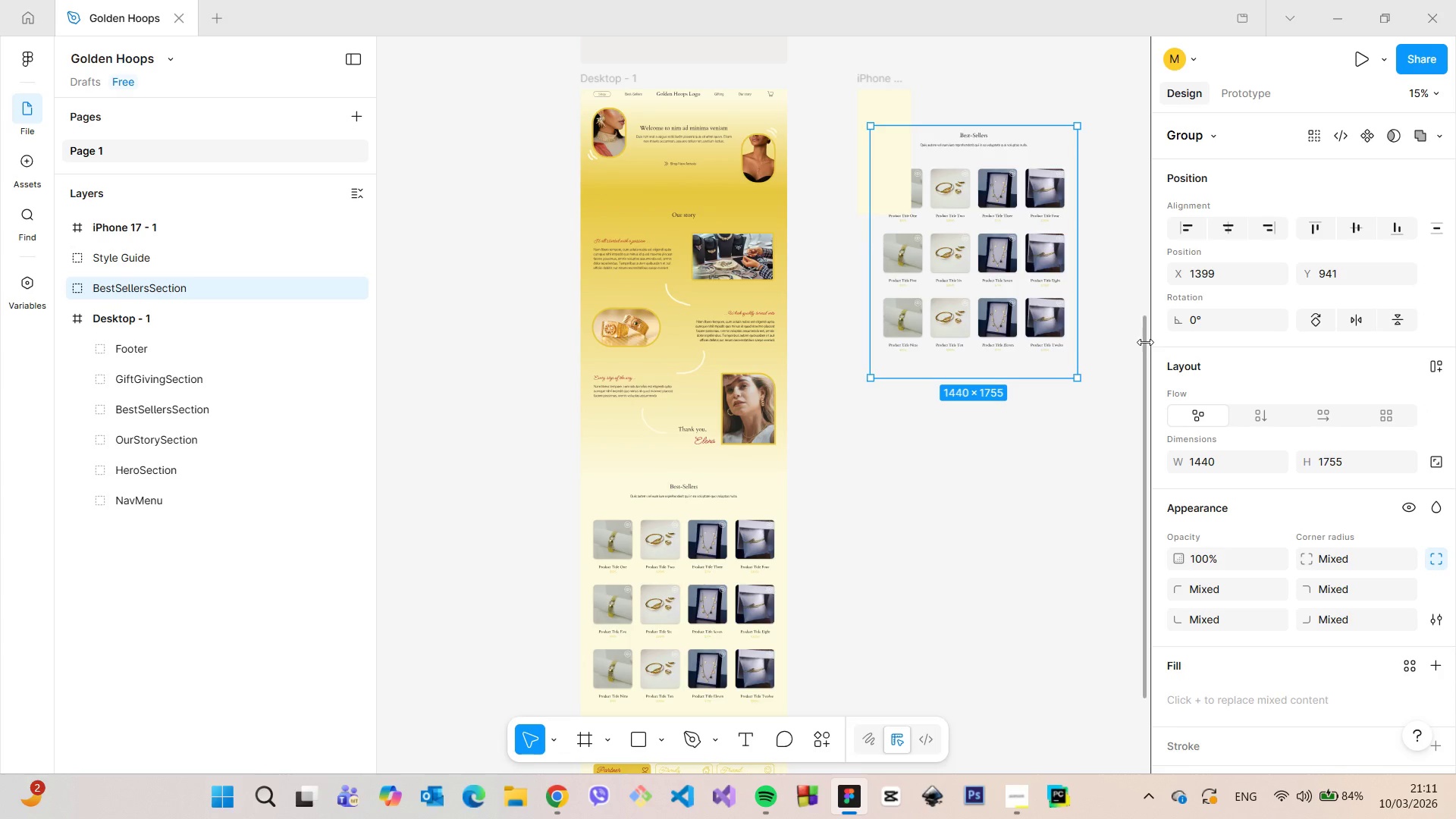 
left_click_drag(start_coordinate=[1143, 340], to_coordinate=[1140, 225])
 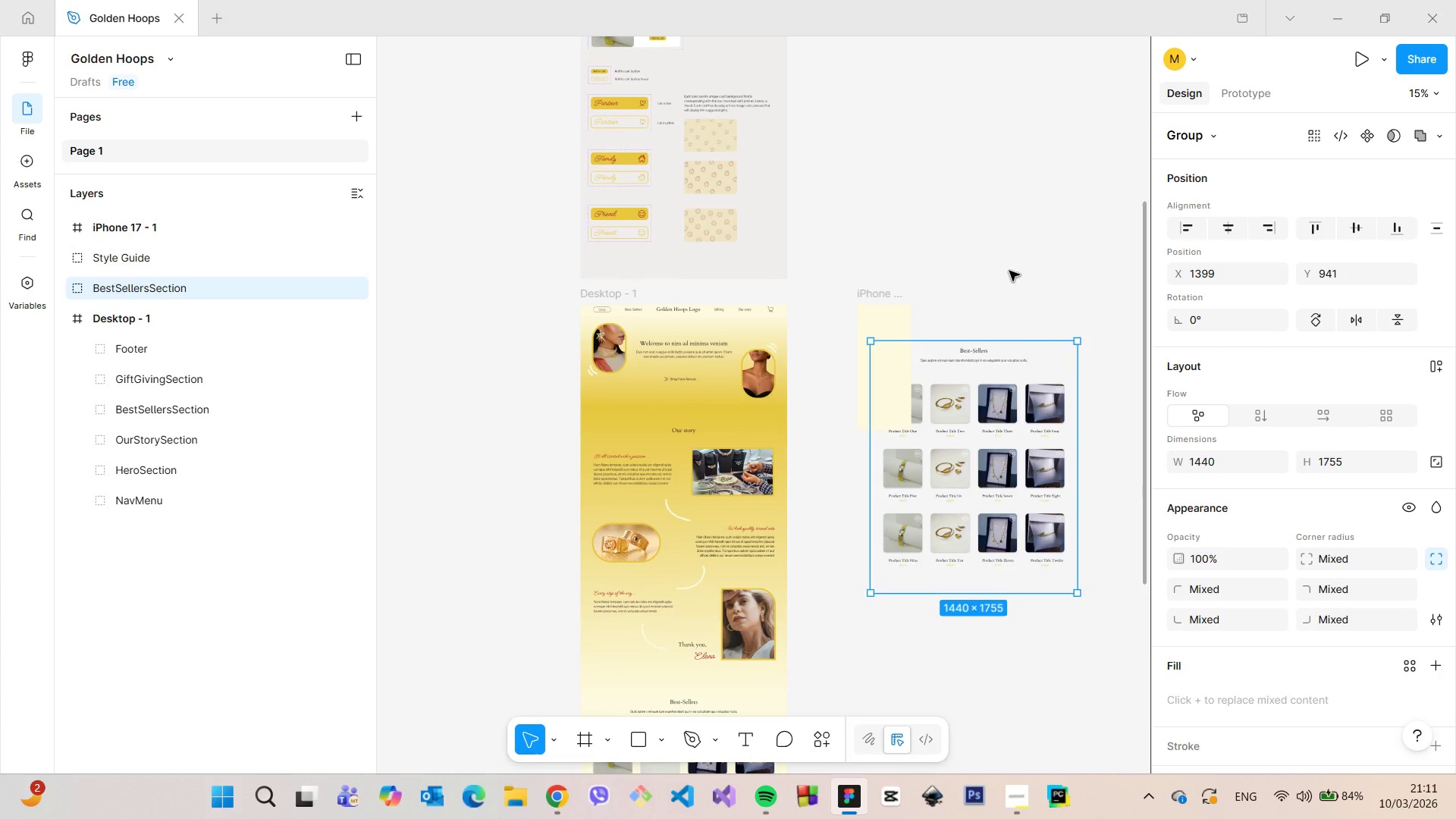 
scroll: coordinate [958, 263], scroll_direction: up, amount: 9.0
 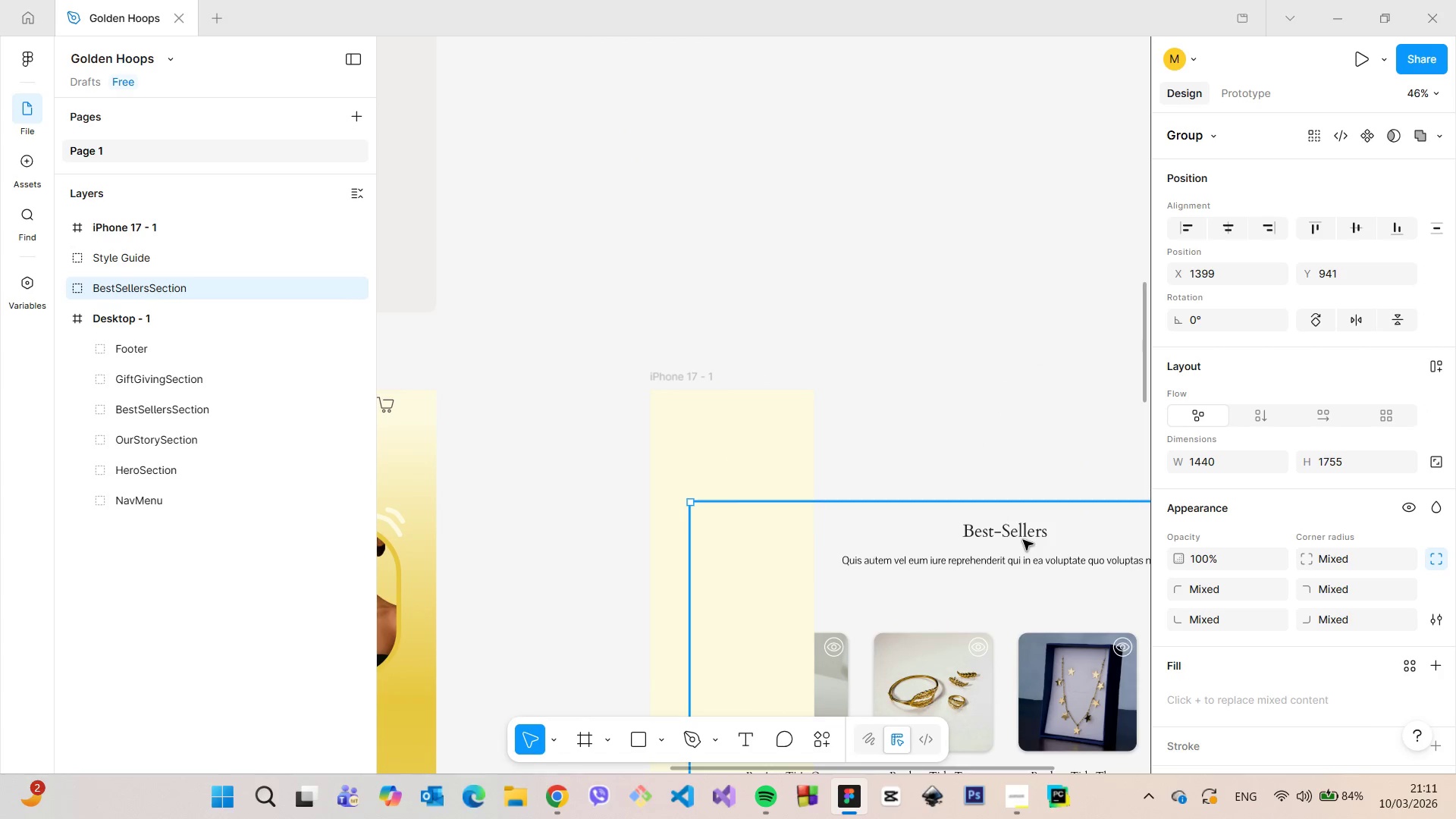 
double_click([1023, 540])
 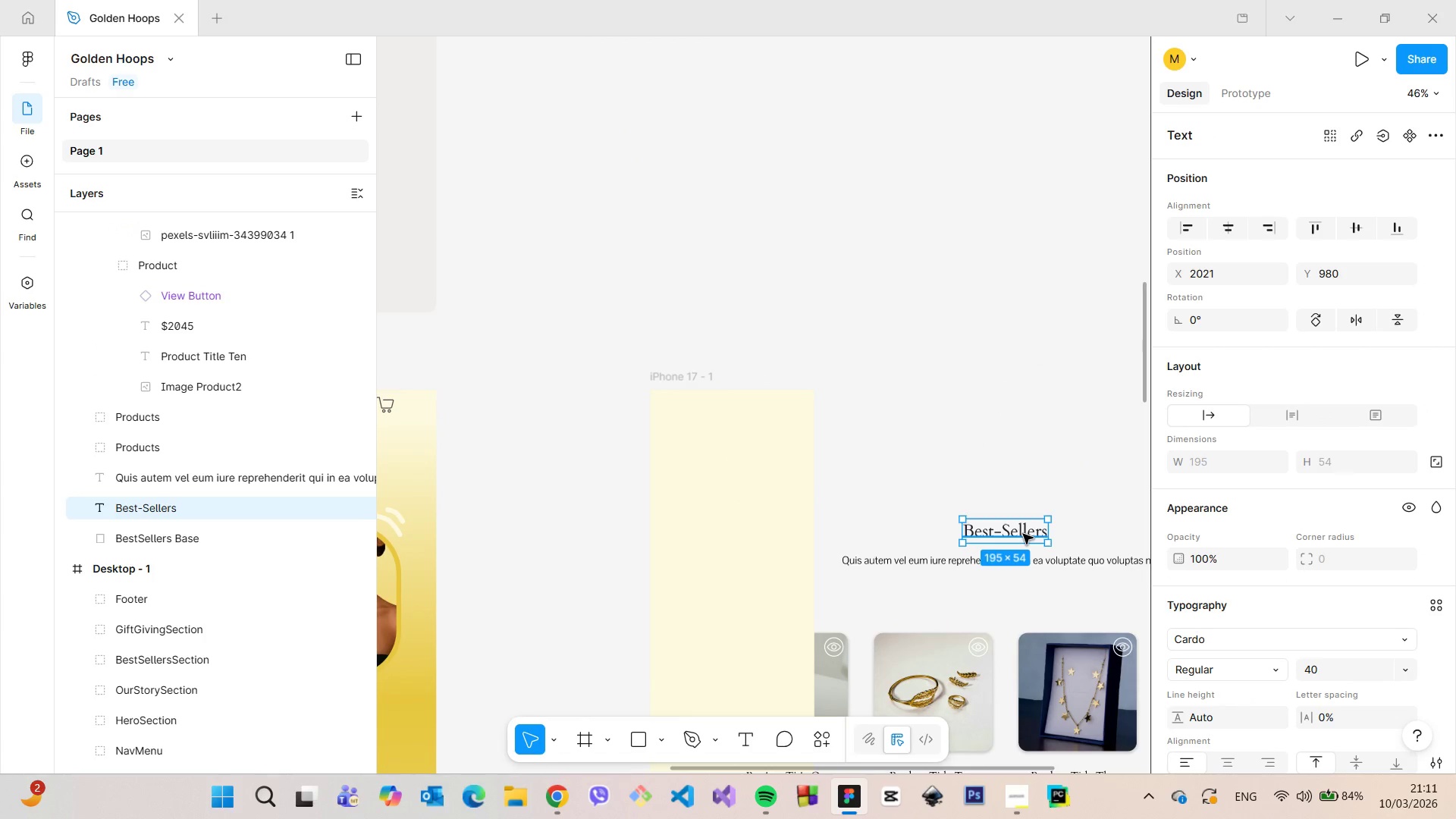 
left_click_drag(start_coordinate=[1022, 534], to_coordinate=[752, 429])
 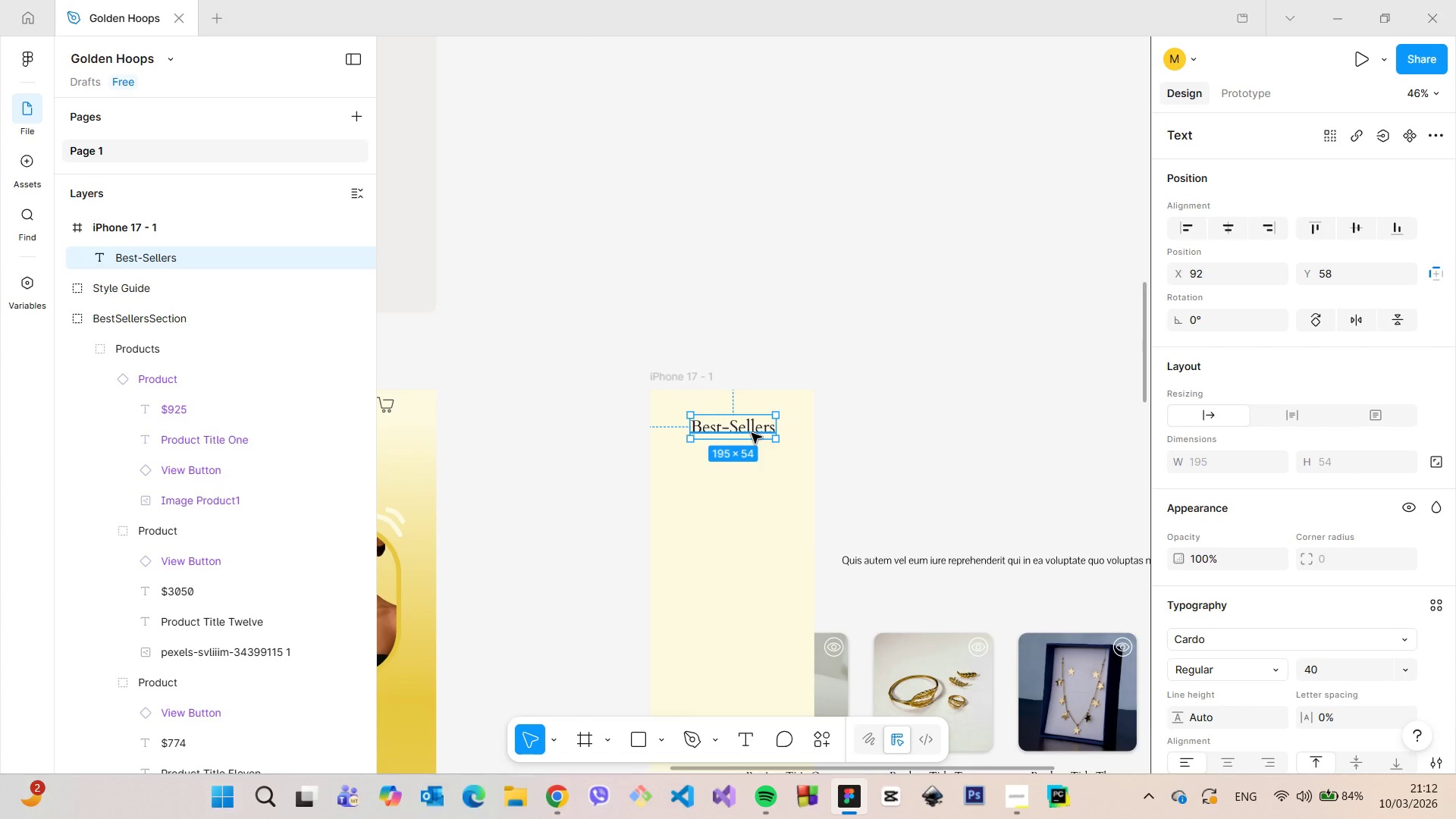 
double_click([752, 433])
 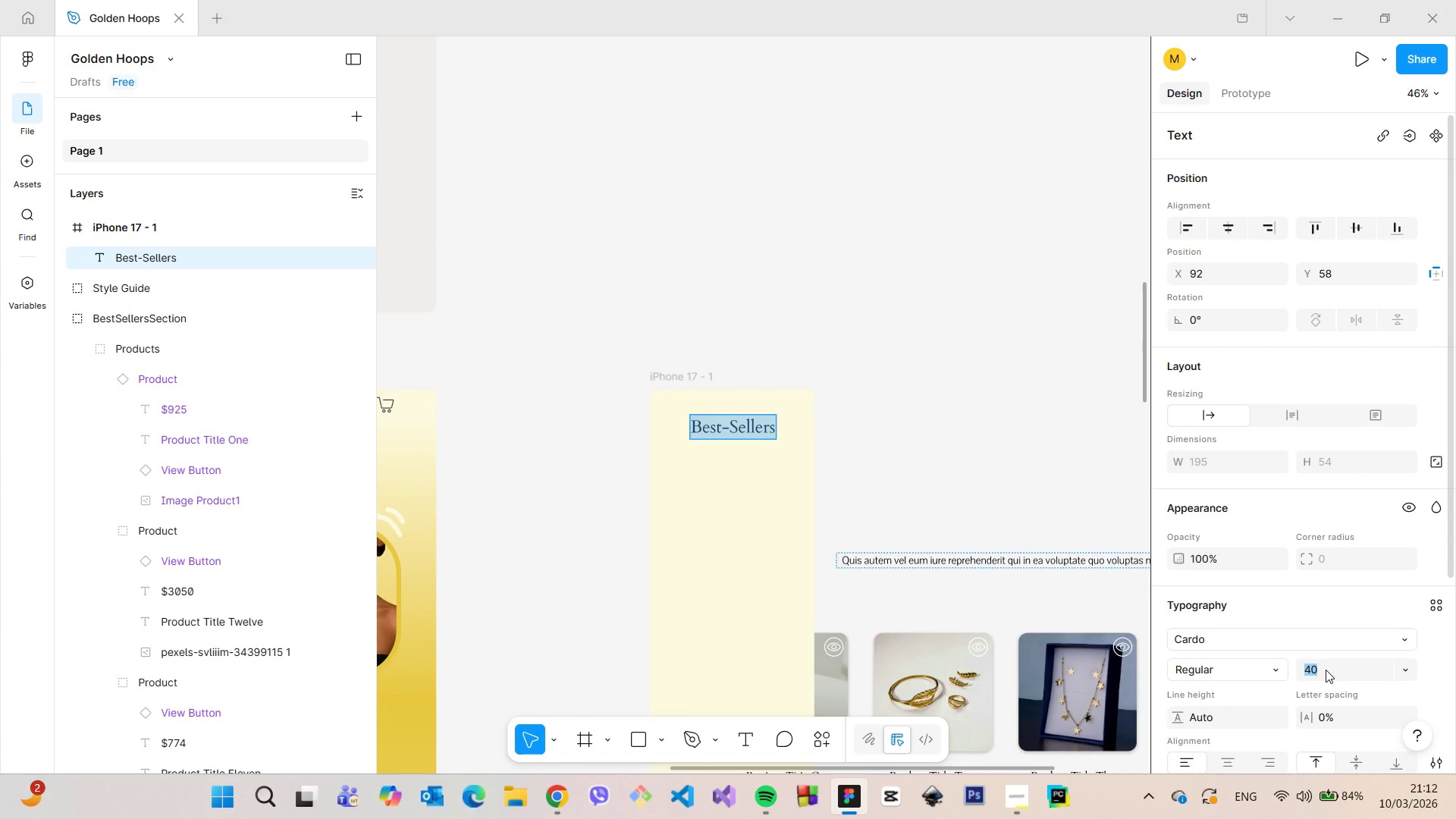 
type(25)
 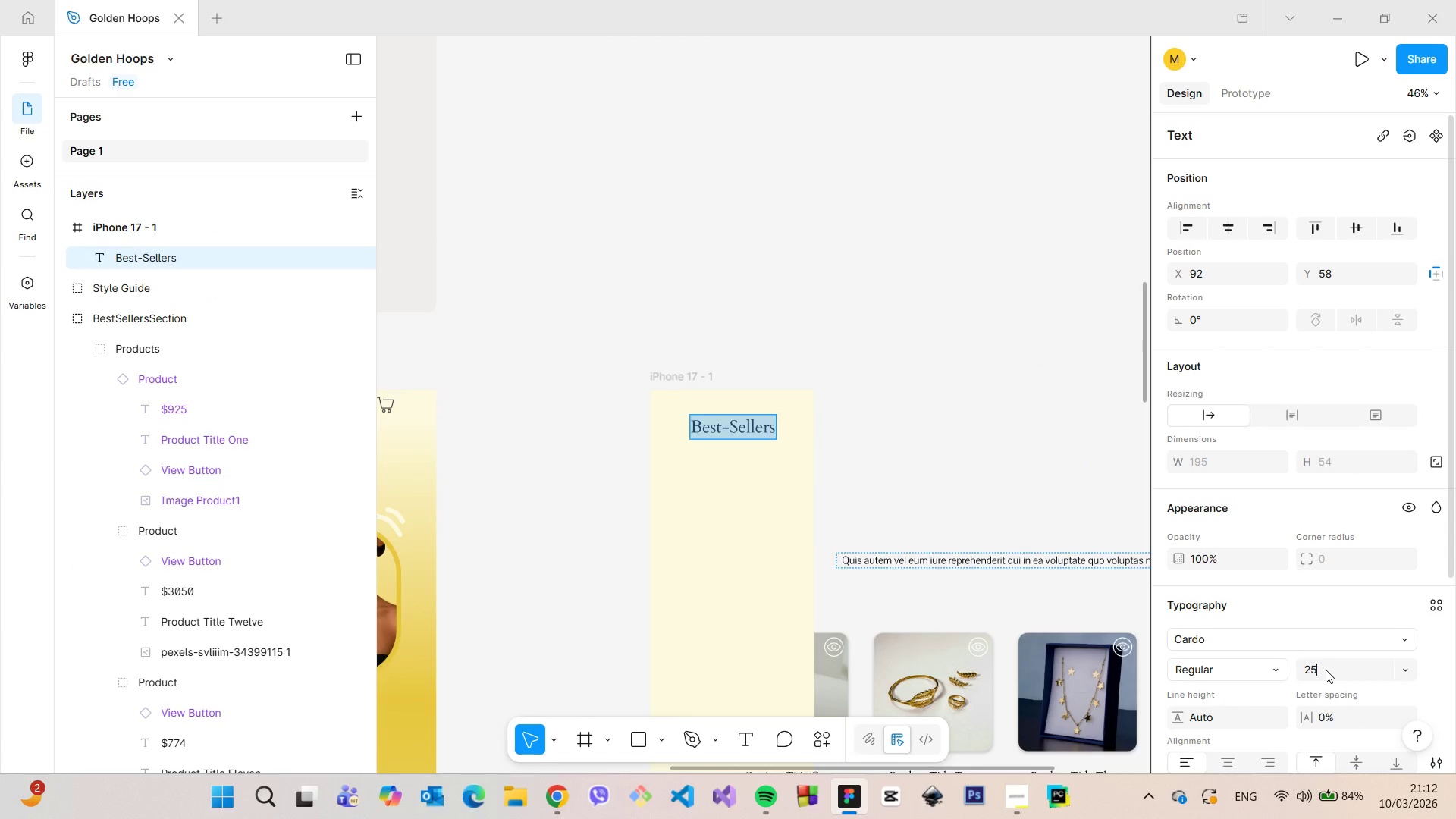 
key(Enter)
 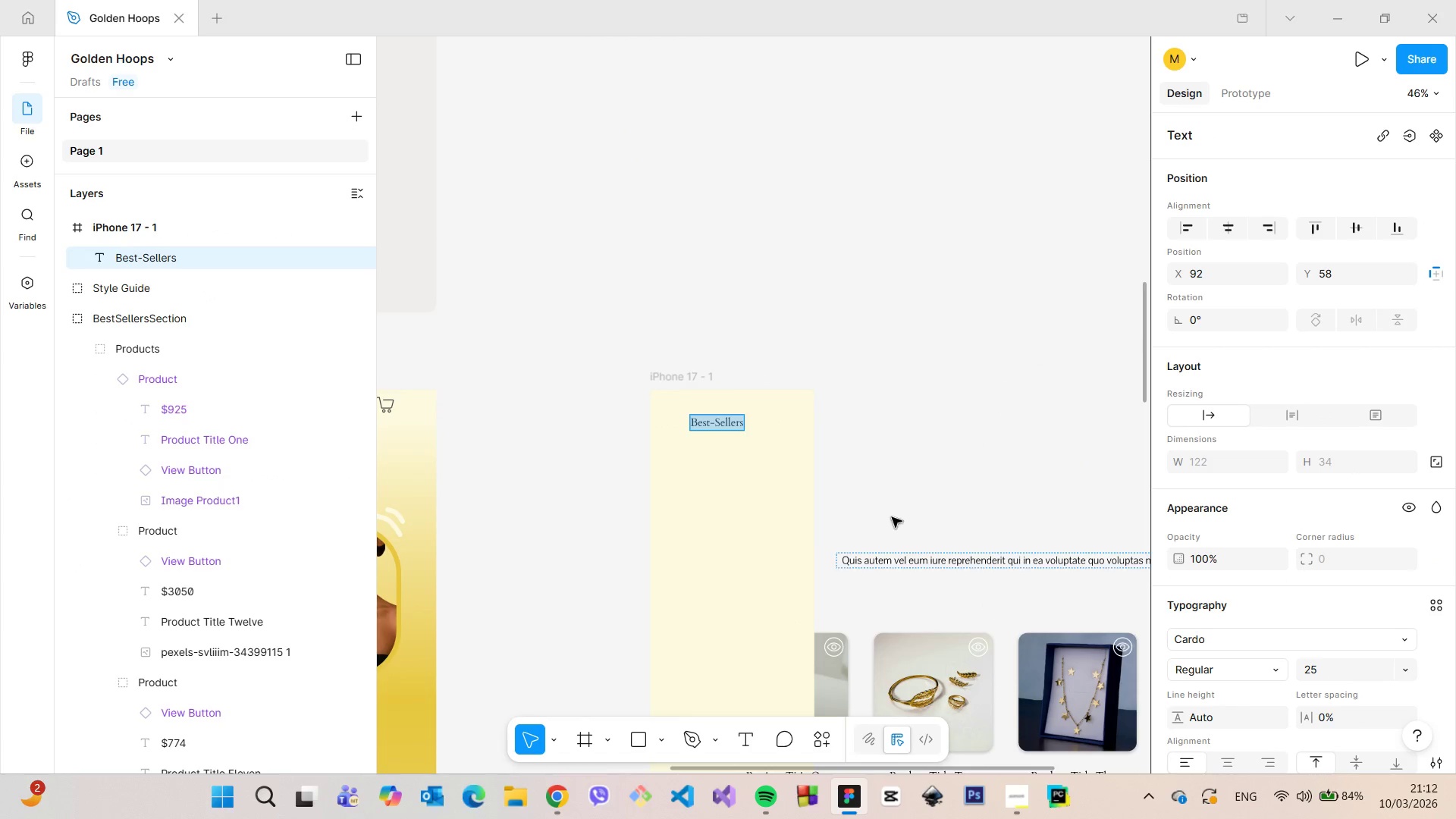 
scroll: coordinate [873, 500], scroll_direction: up, amount: 5.0
 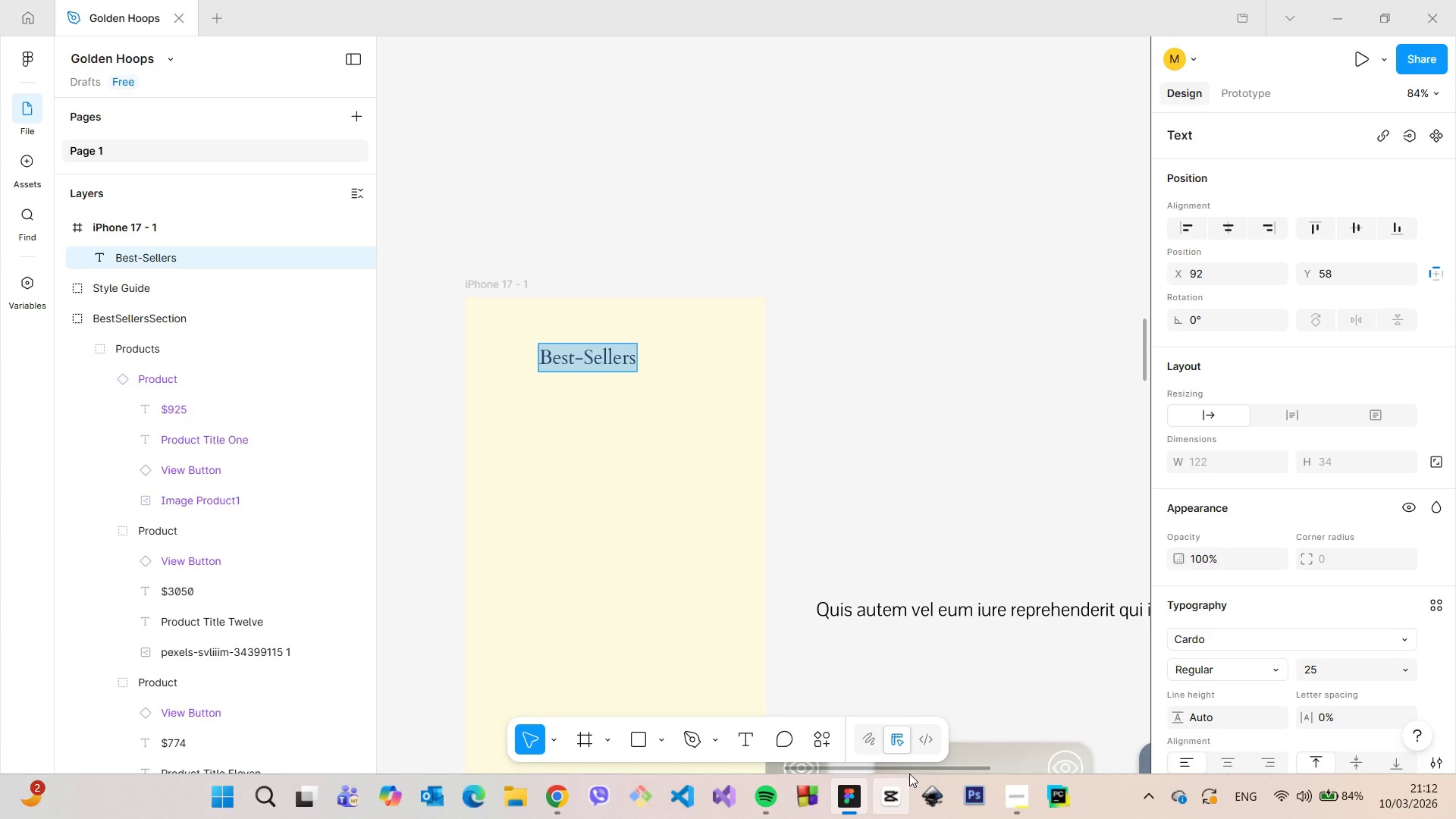 
left_click_drag(start_coordinate=[905, 768], to_coordinate=[865, 760])
 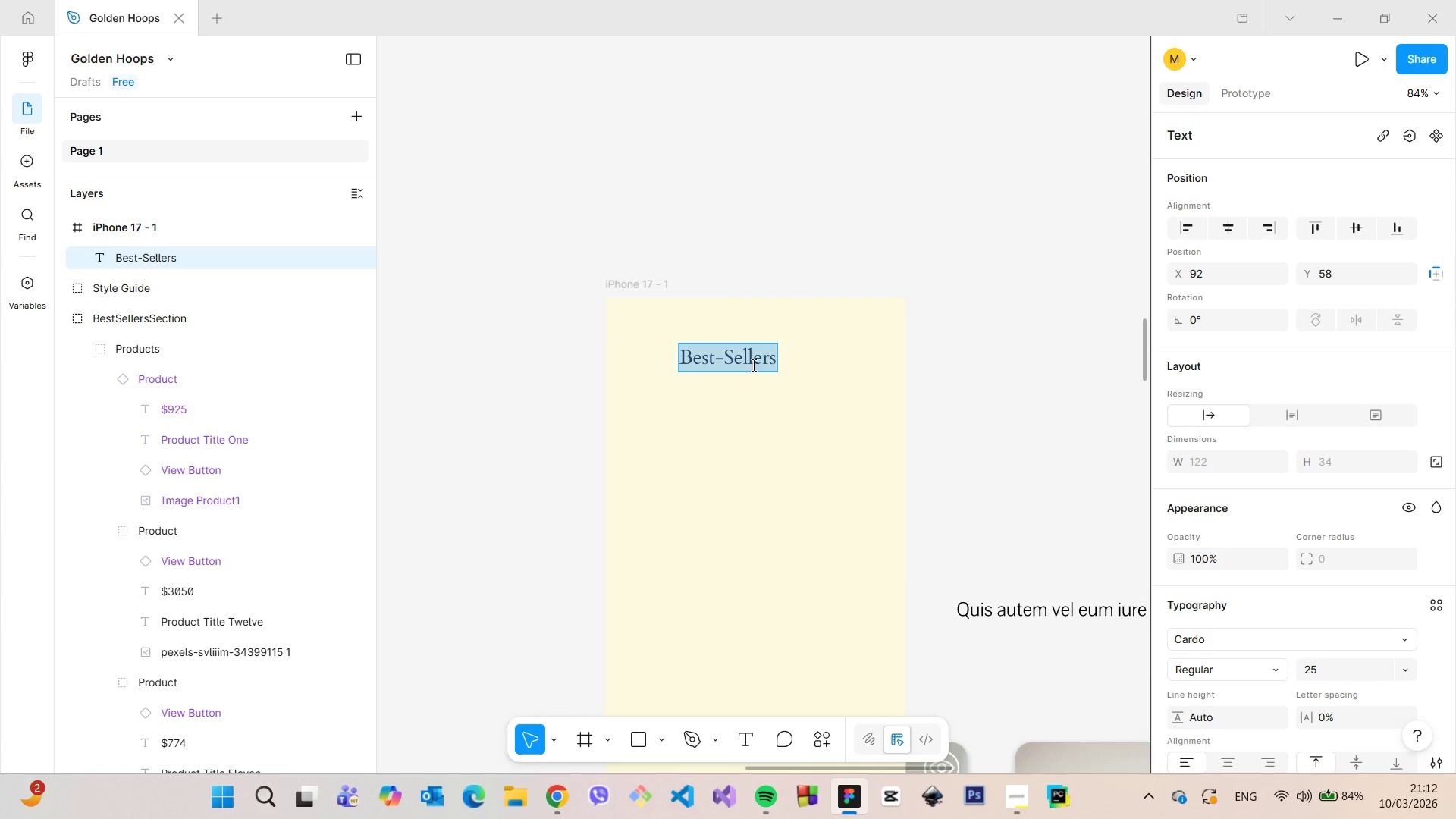 
left_click([792, 323])
 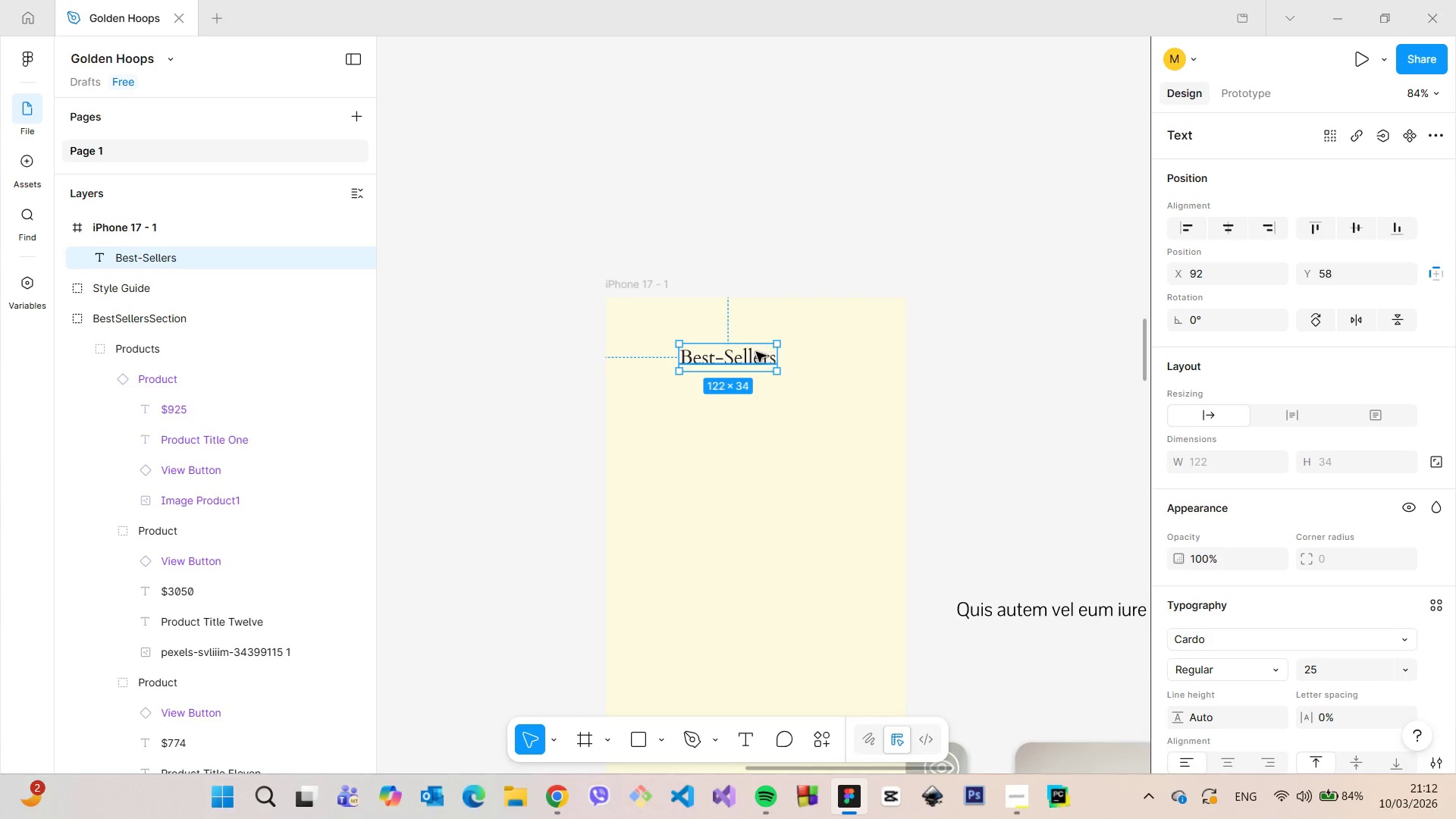 
left_click_drag(start_coordinate=[745, 356], to_coordinate=[774, 327])
 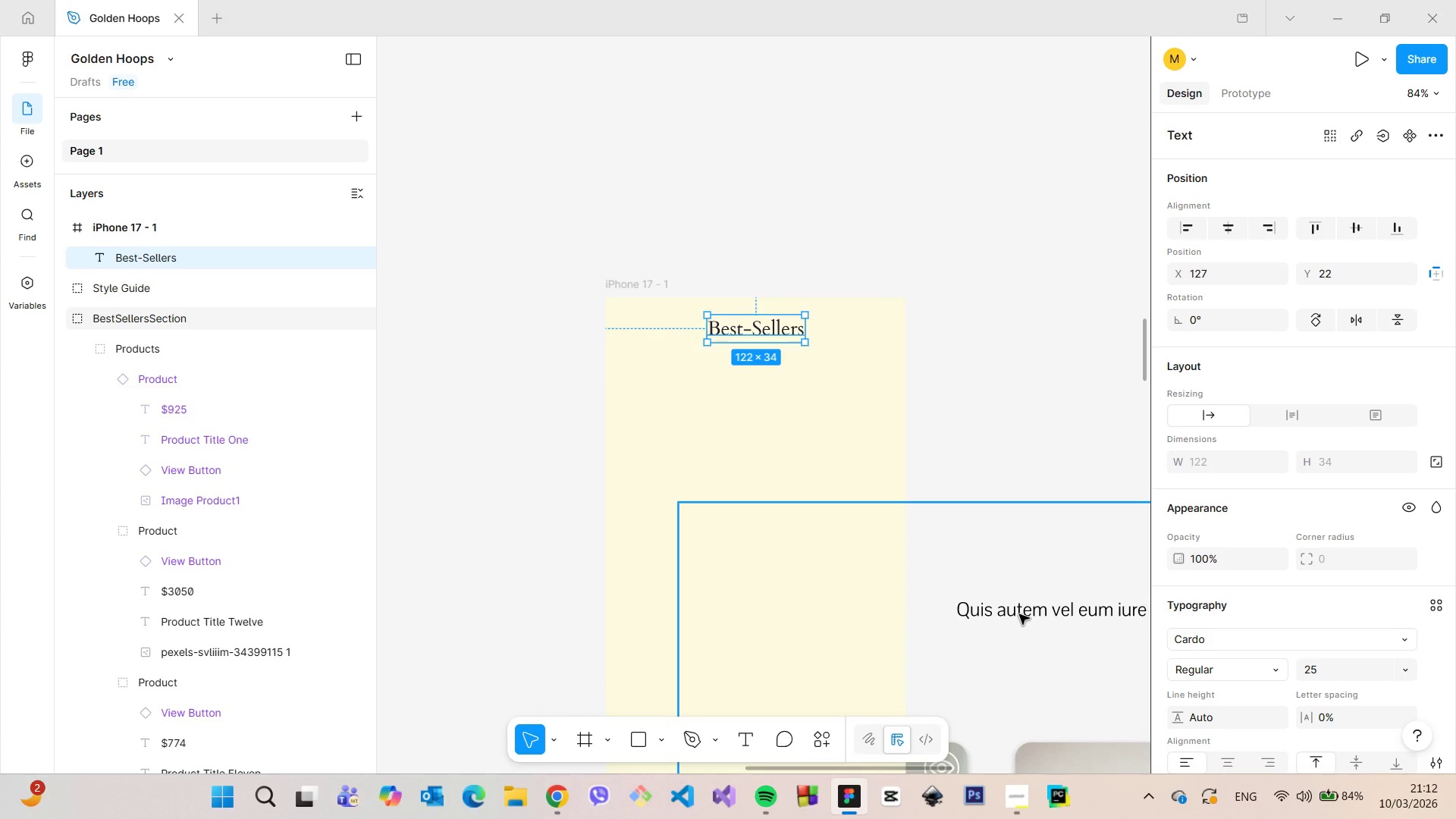 
left_click([1019, 614])
 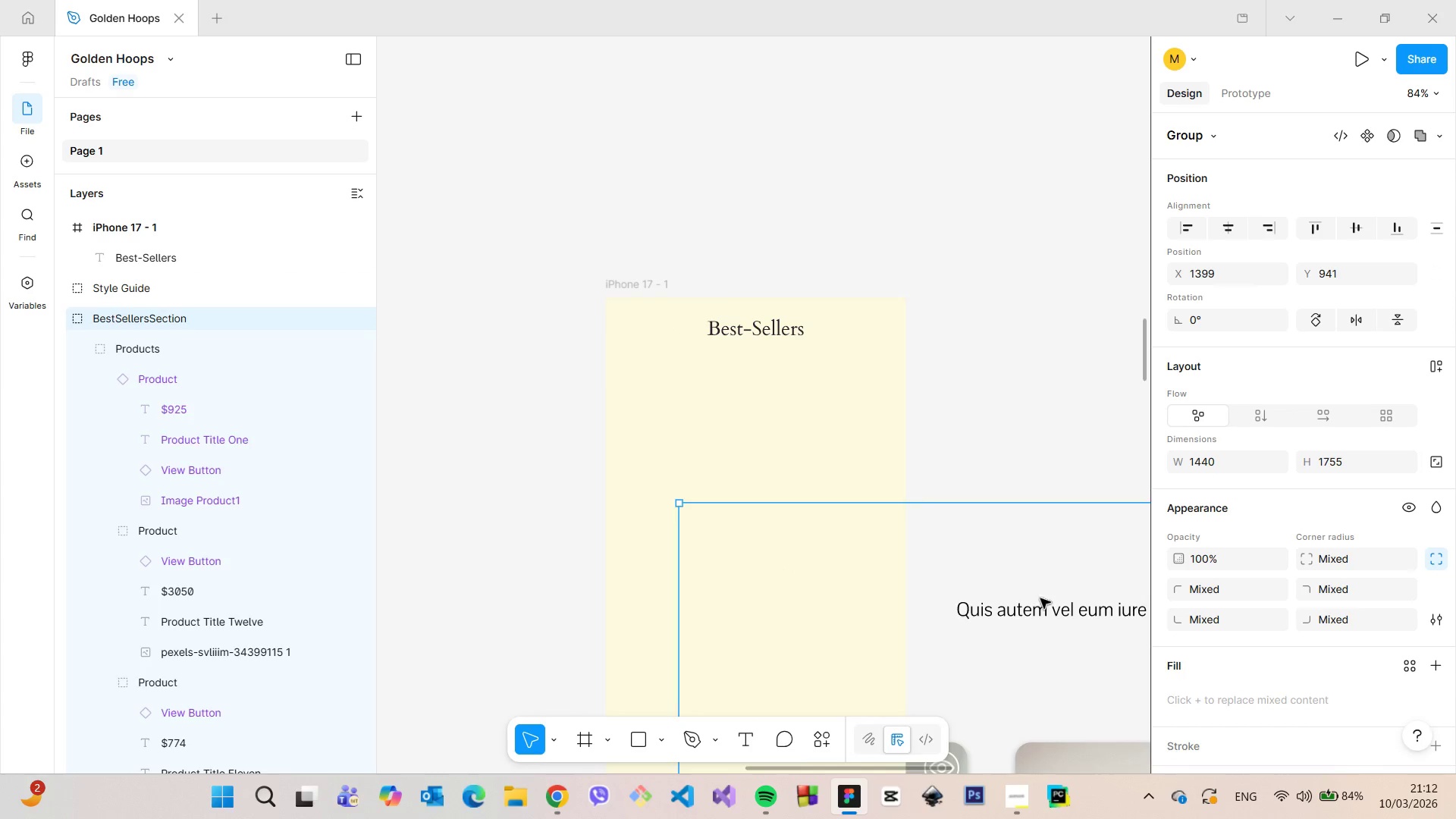 
double_click([1048, 610])
 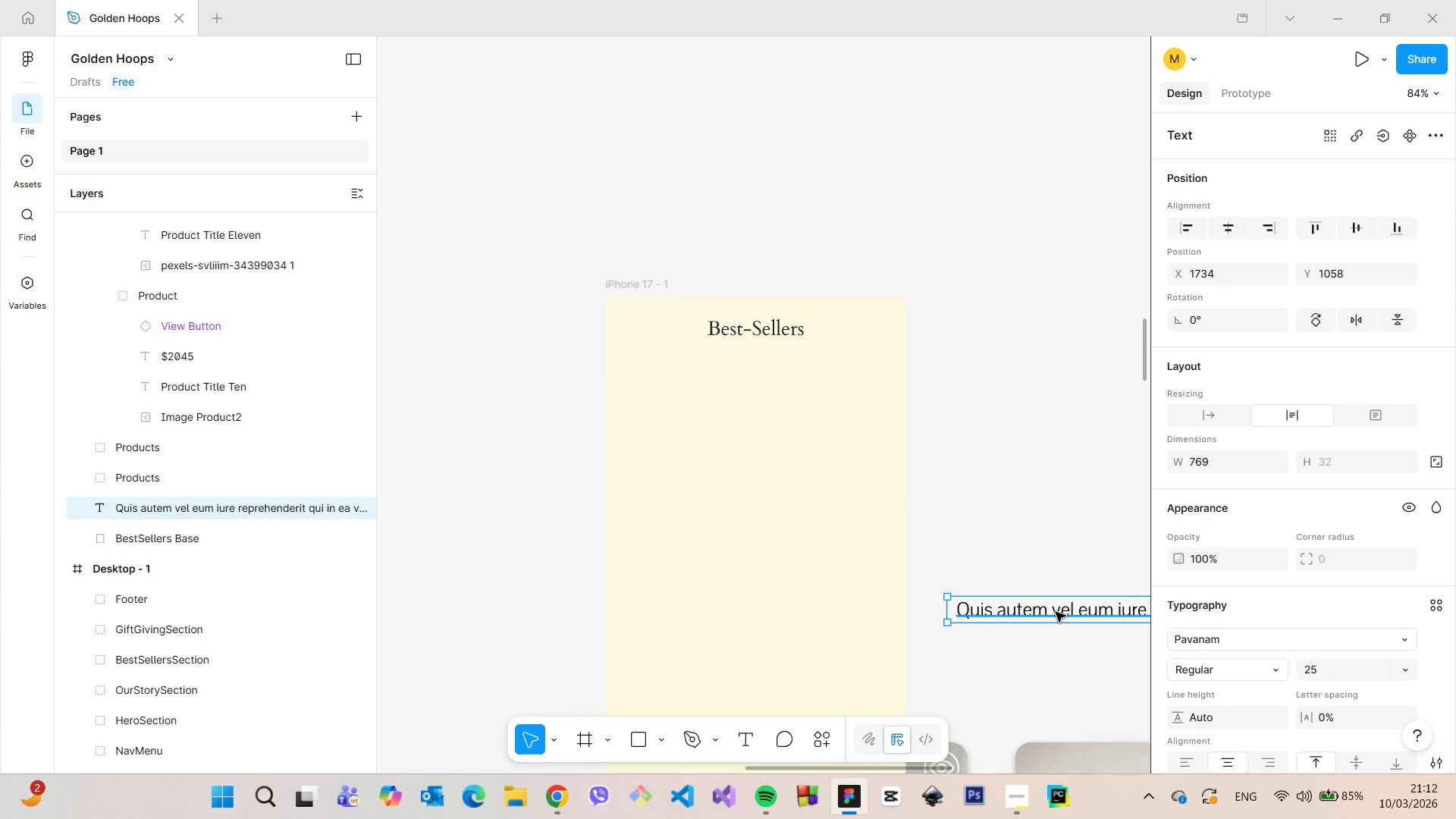 
left_click_drag(start_coordinate=[1054, 613], to_coordinate=[765, 378])
 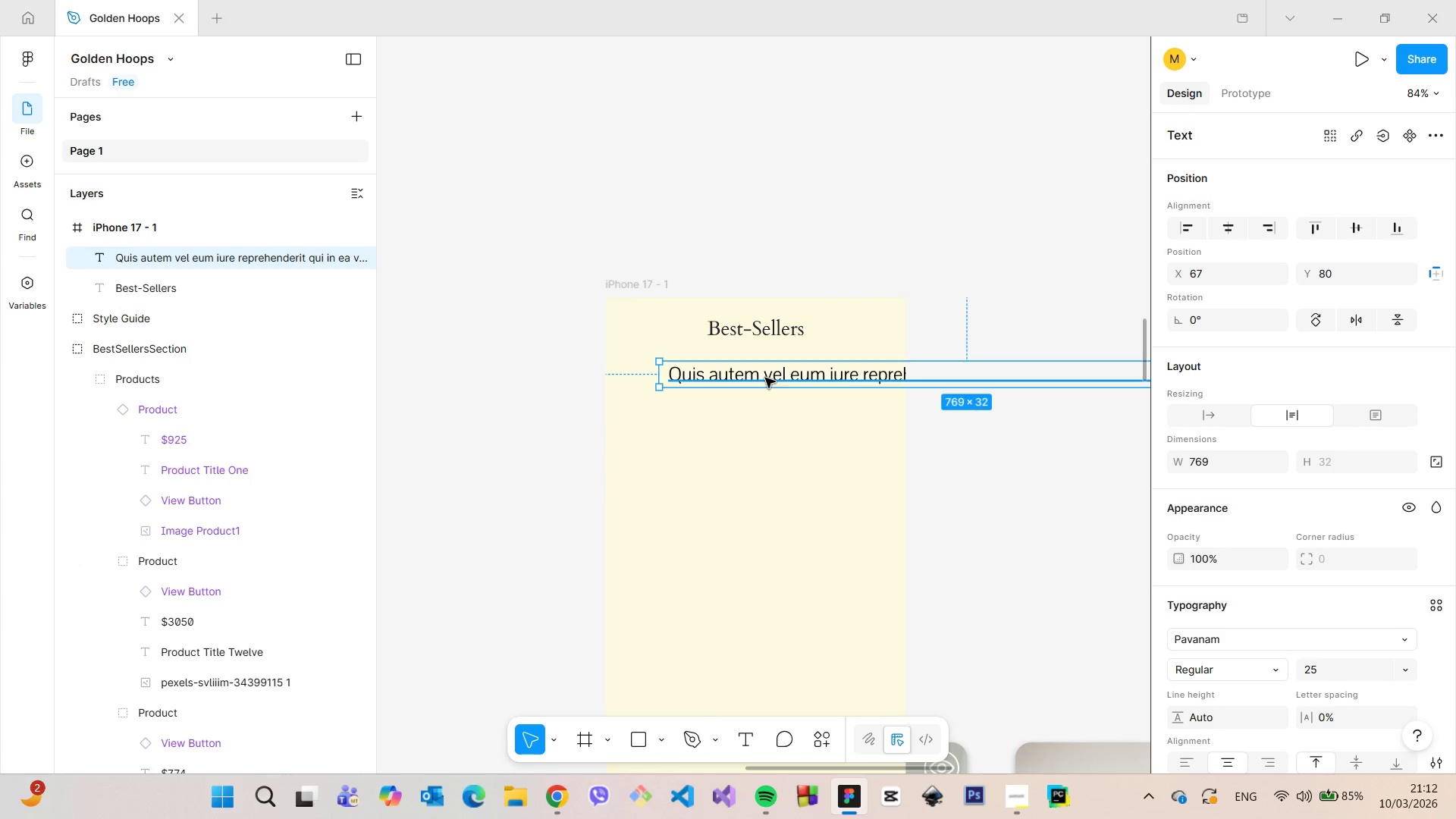 
double_click([765, 378])
 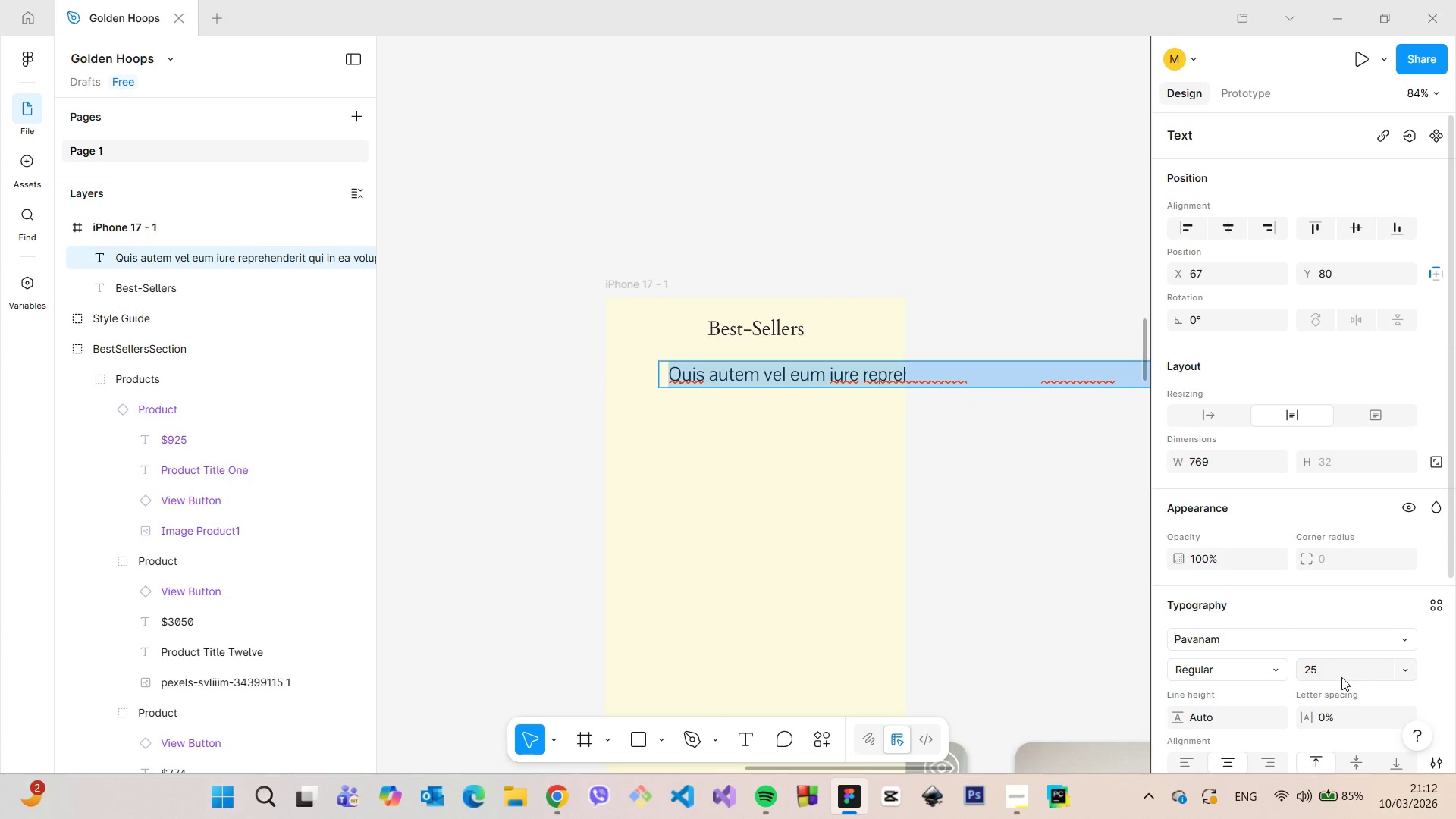 
left_click([1341, 677])
 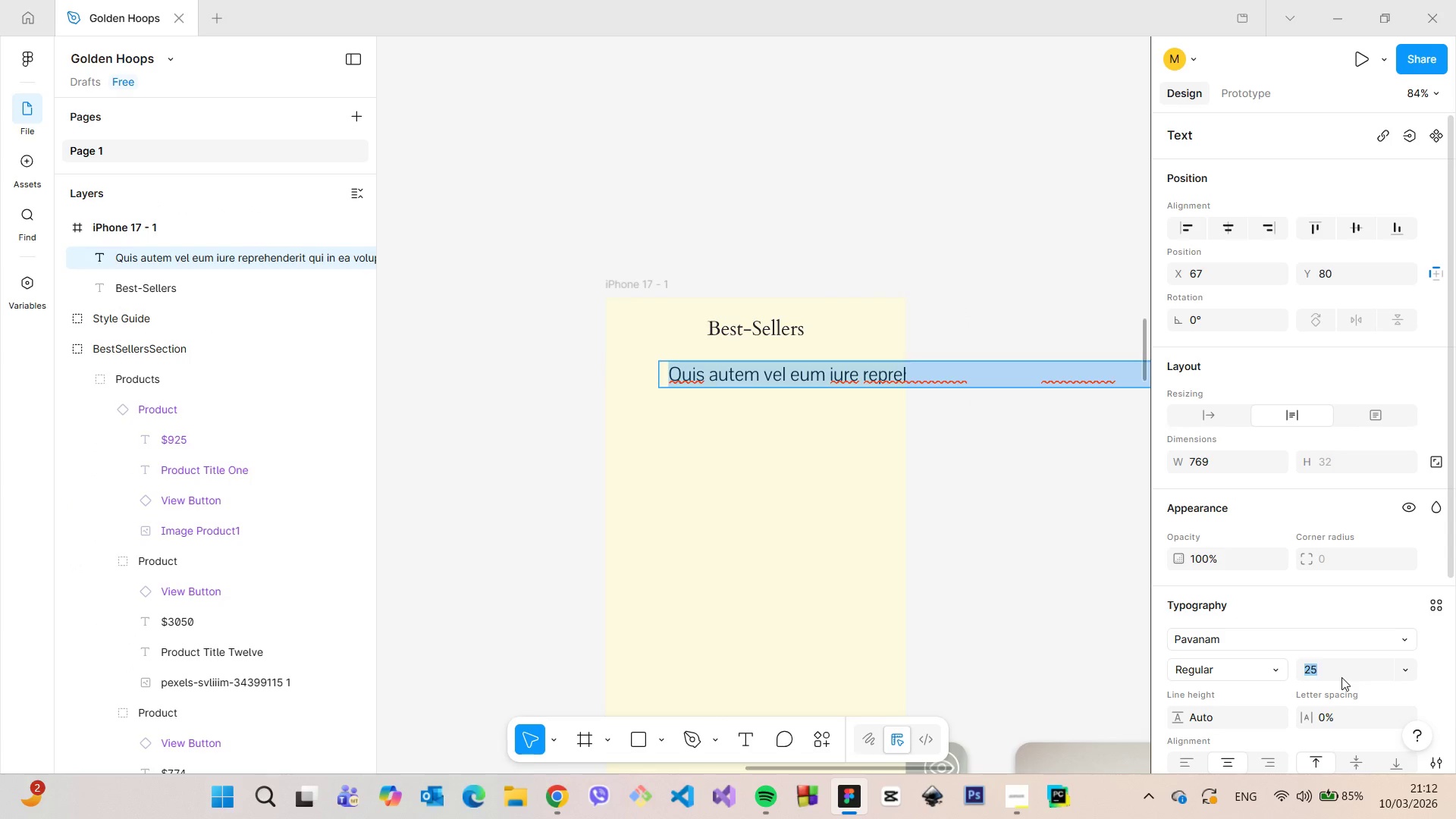 
type(15)
 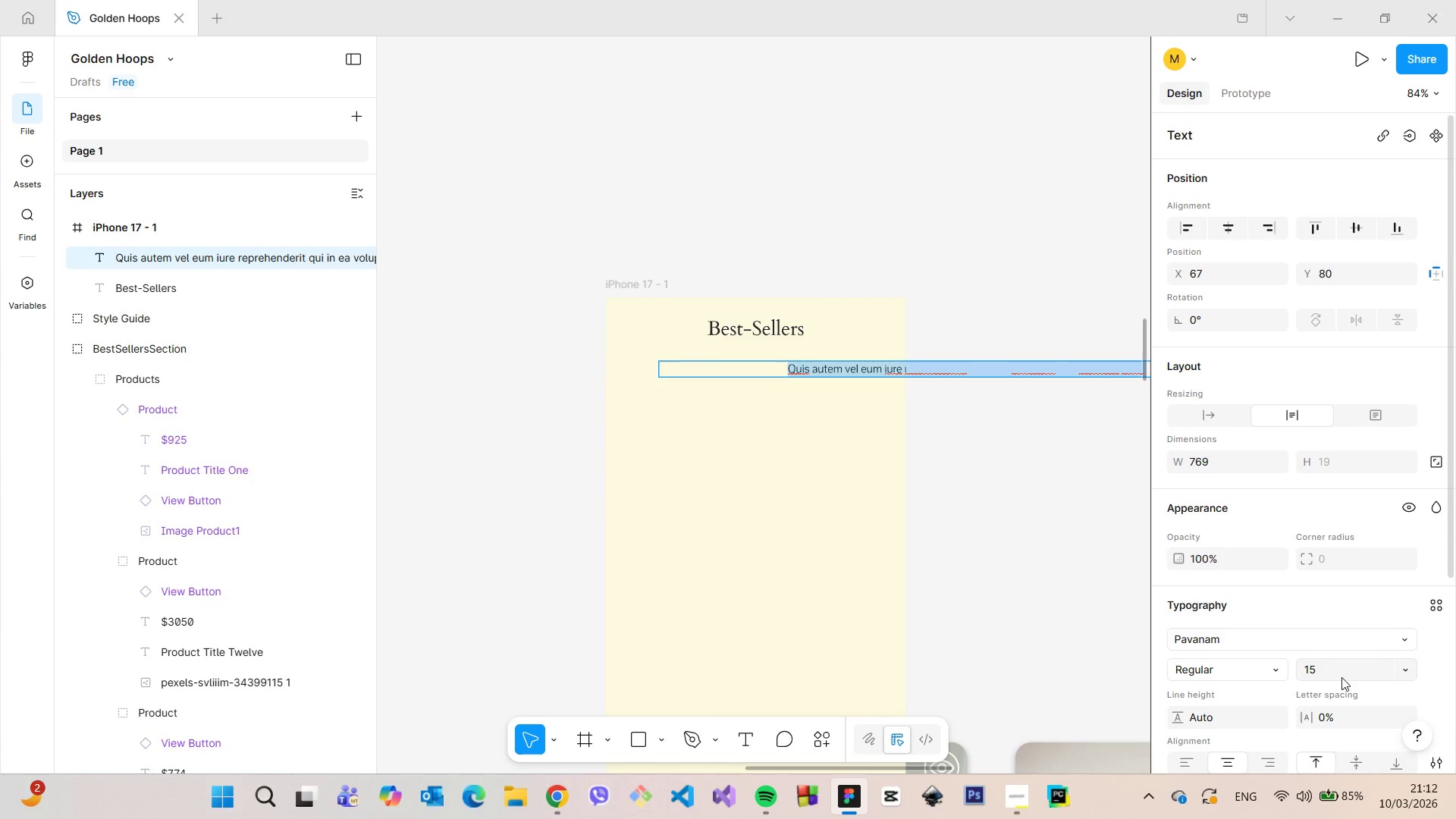 
key(Enter)
 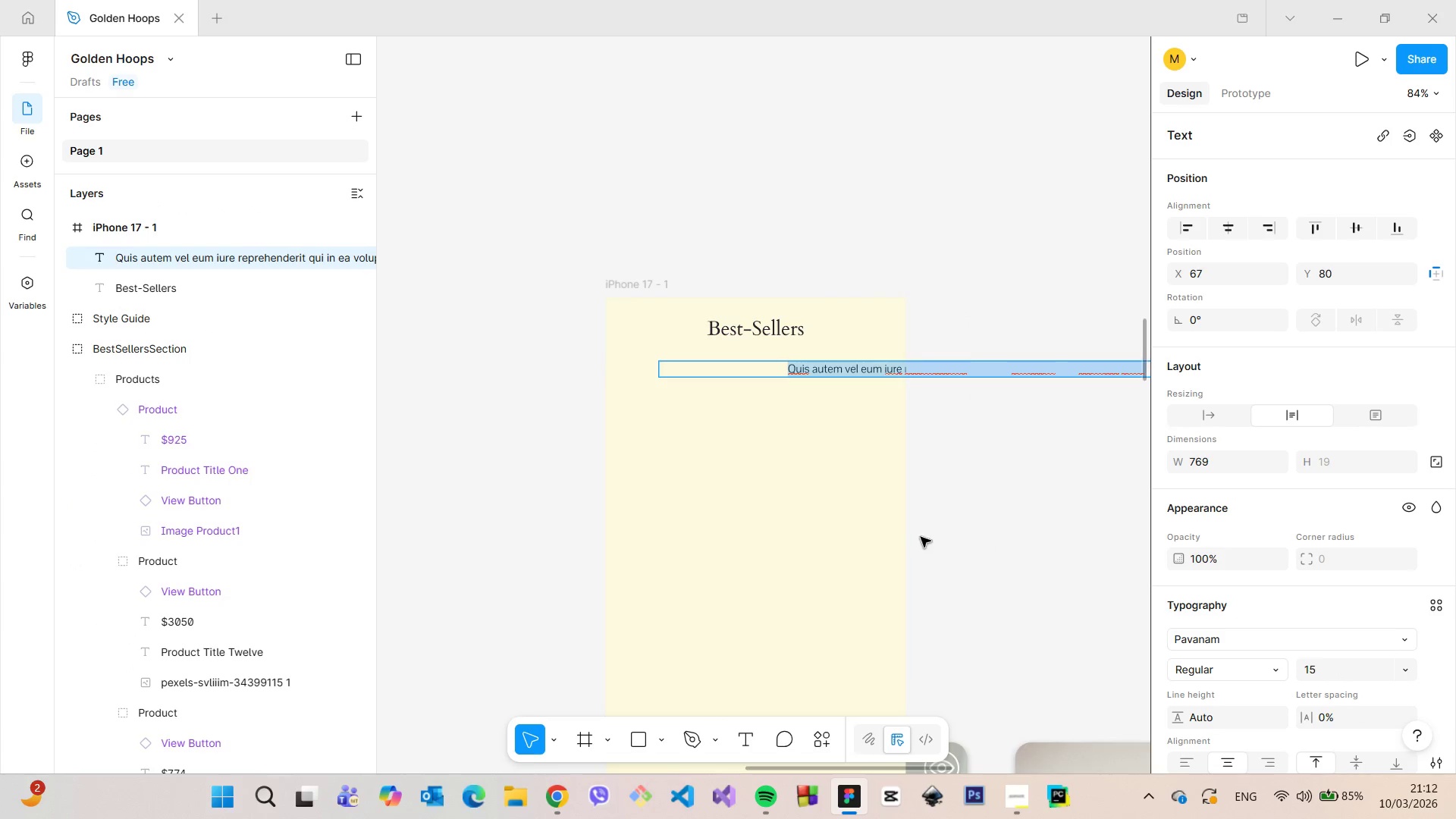 
left_click([1059, 475])
 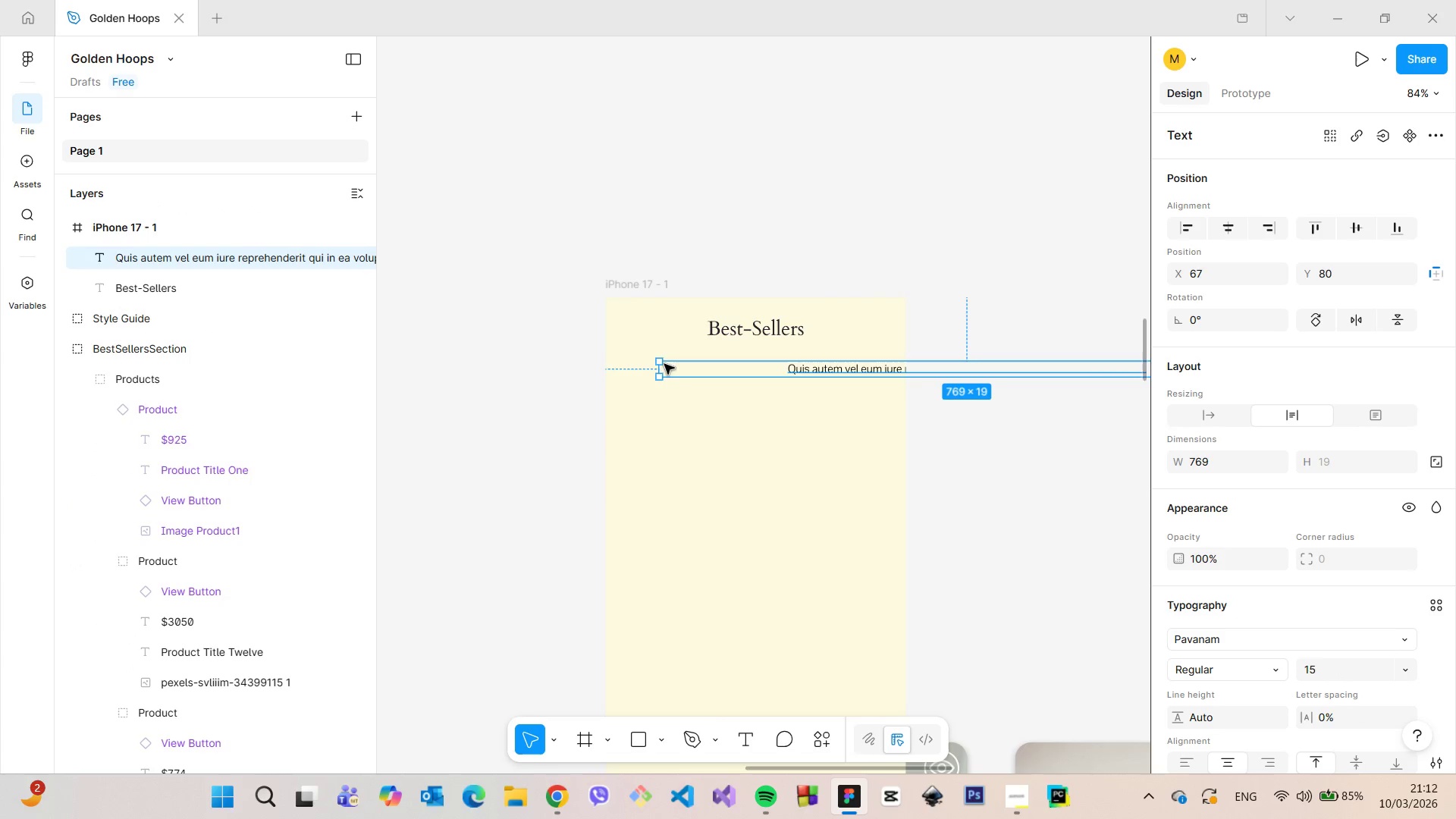 
left_click_drag(start_coordinate=[657, 372], to_coordinate=[914, 389])
 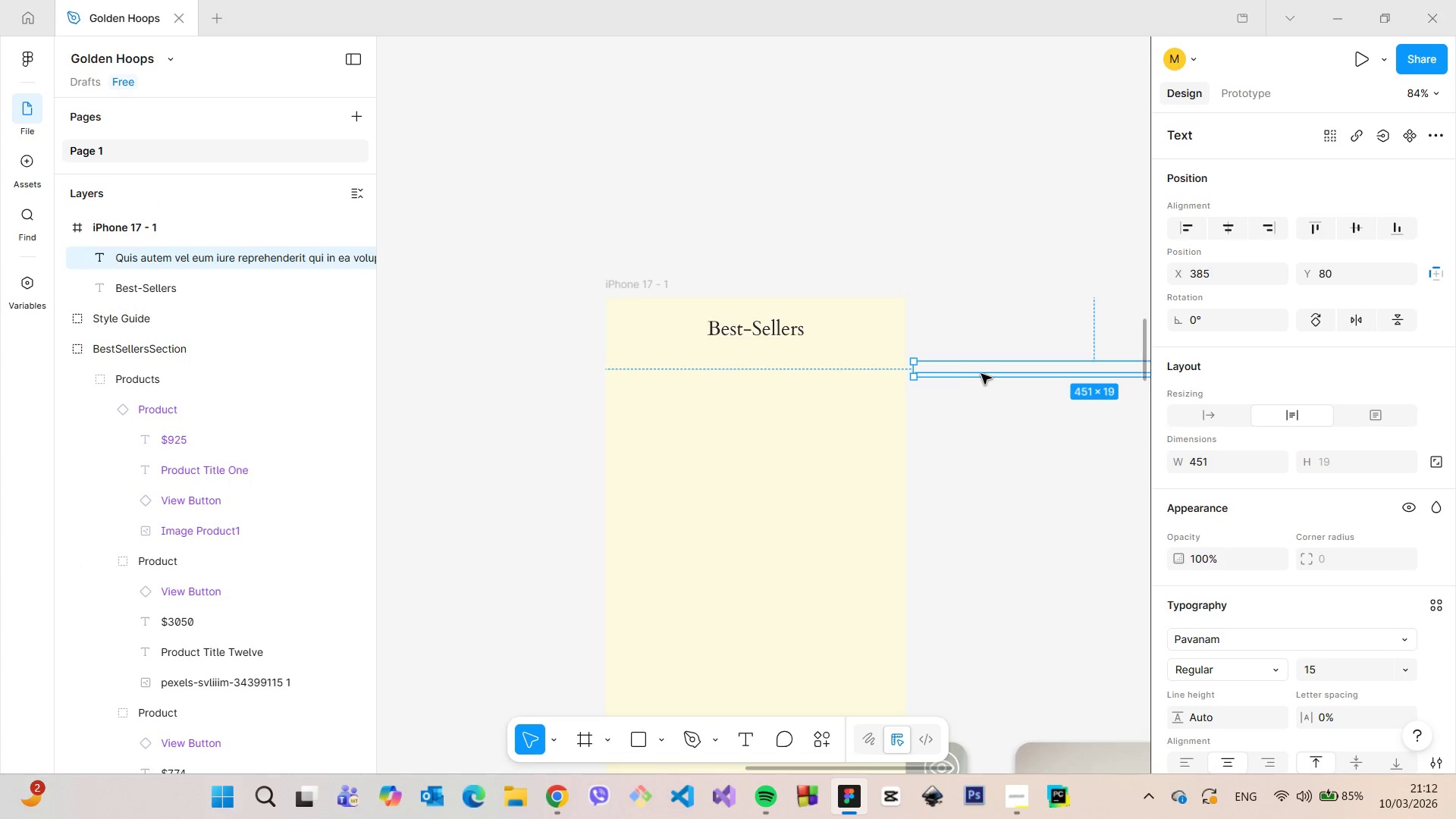 
left_click_drag(start_coordinate=[978, 373], to_coordinate=[665, 377])
 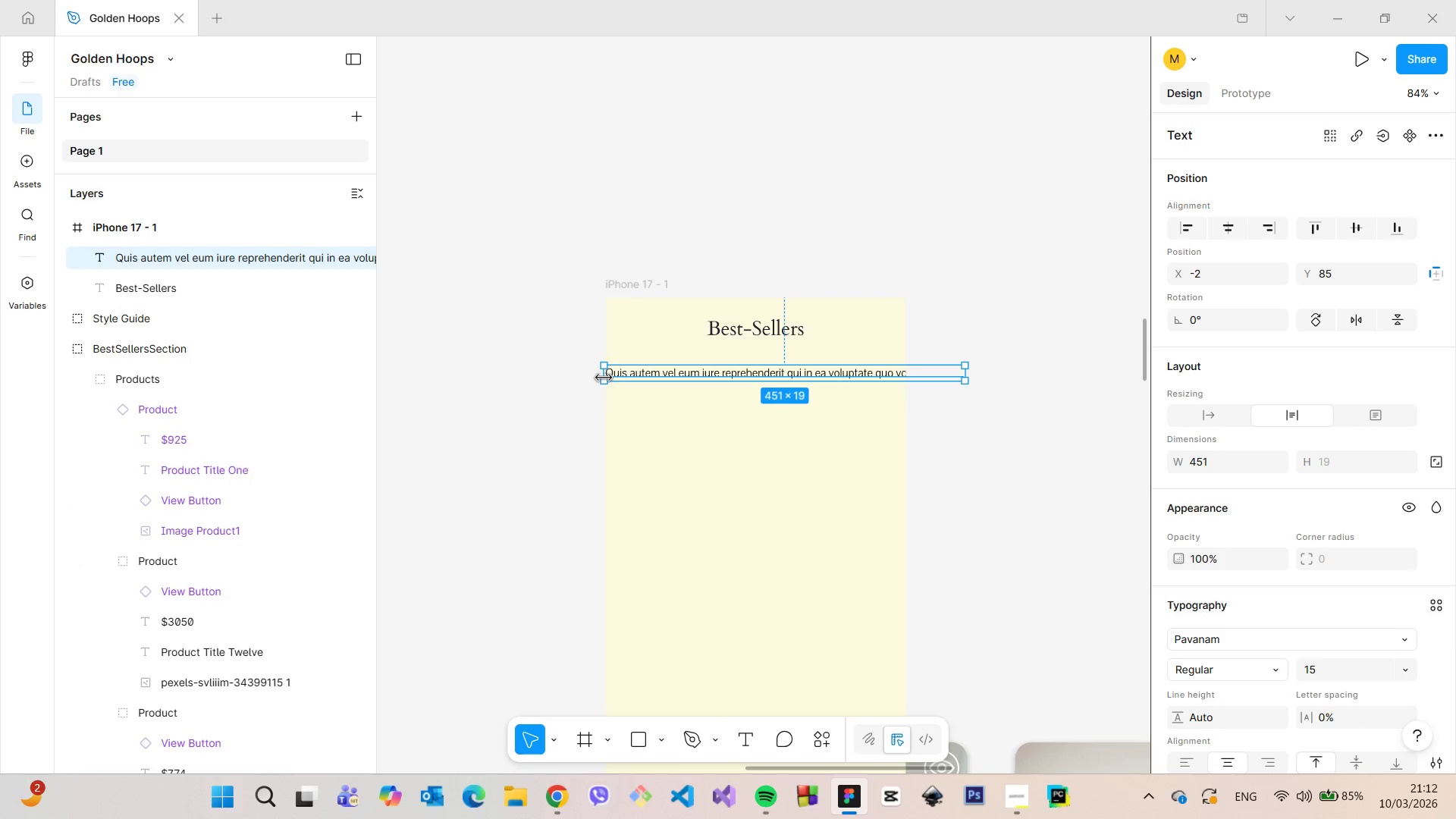 
left_click_drag(start_coordinate=[604, 377], to_coordinate=[740, 386])
 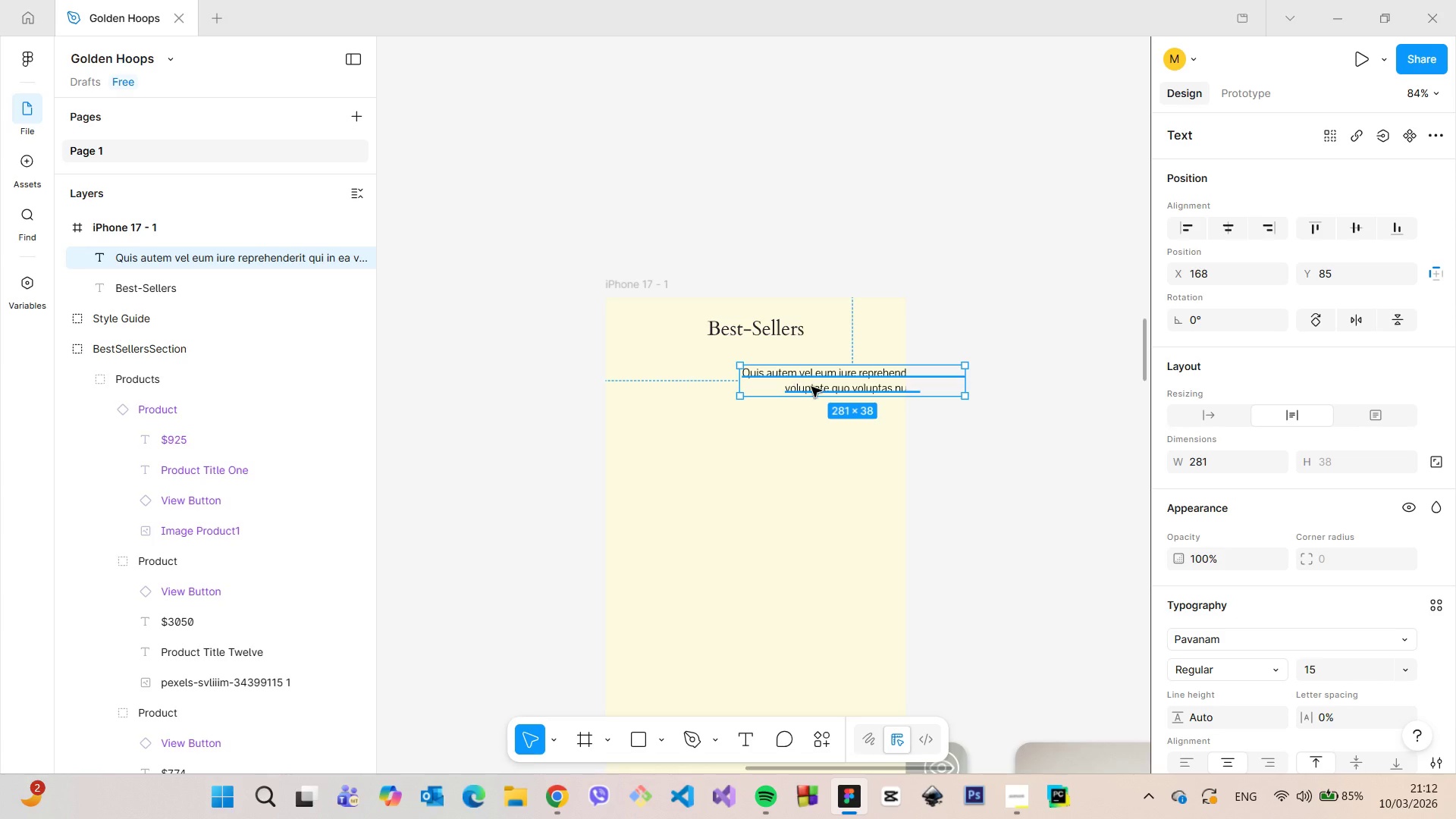 
left_click_drag(start_coordinate=[811, 387], to_coordinate=[718, 373])
 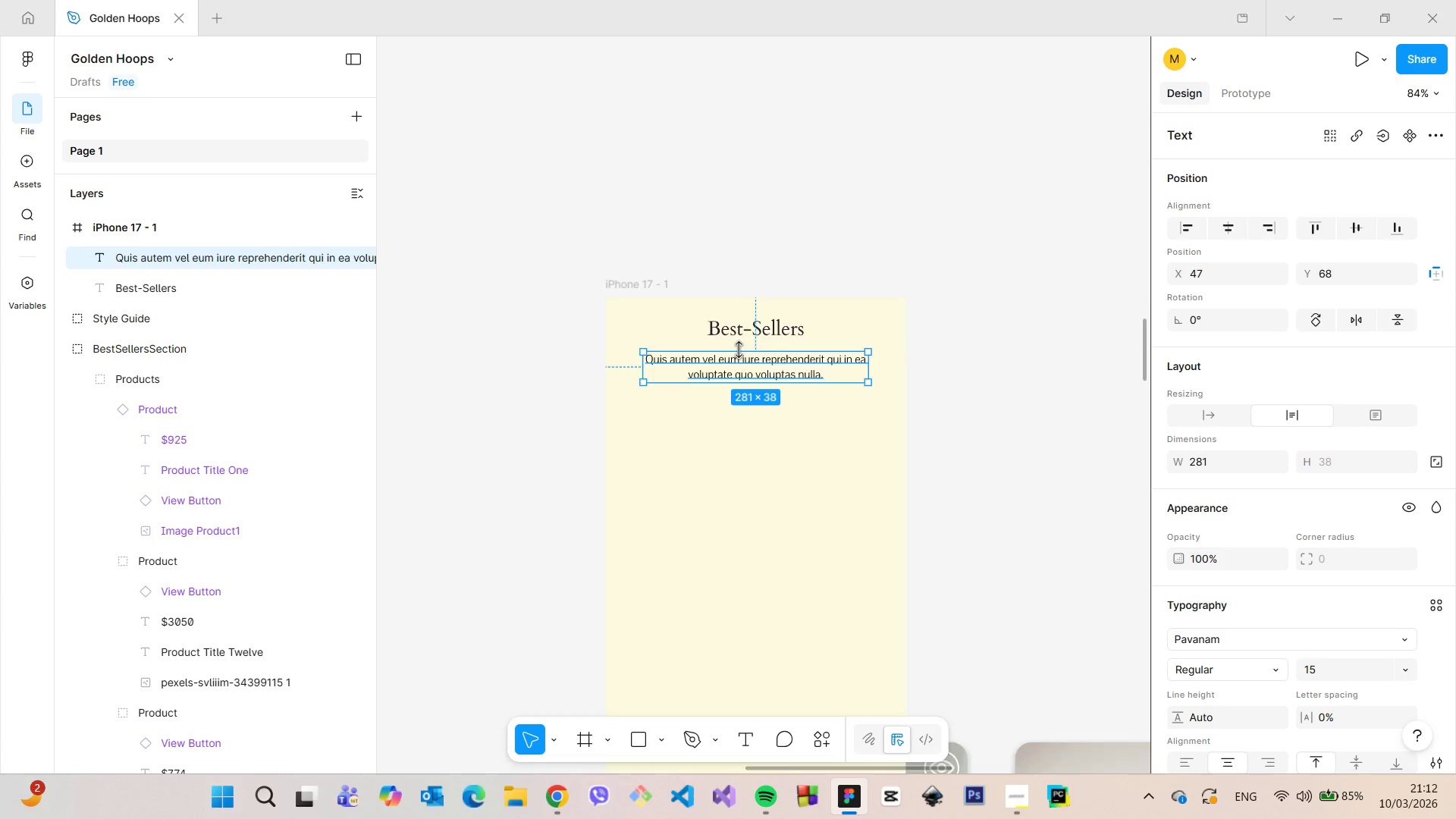 
scroll: coordinate [740, 350], scroll_direction: up, amount: 5.0
 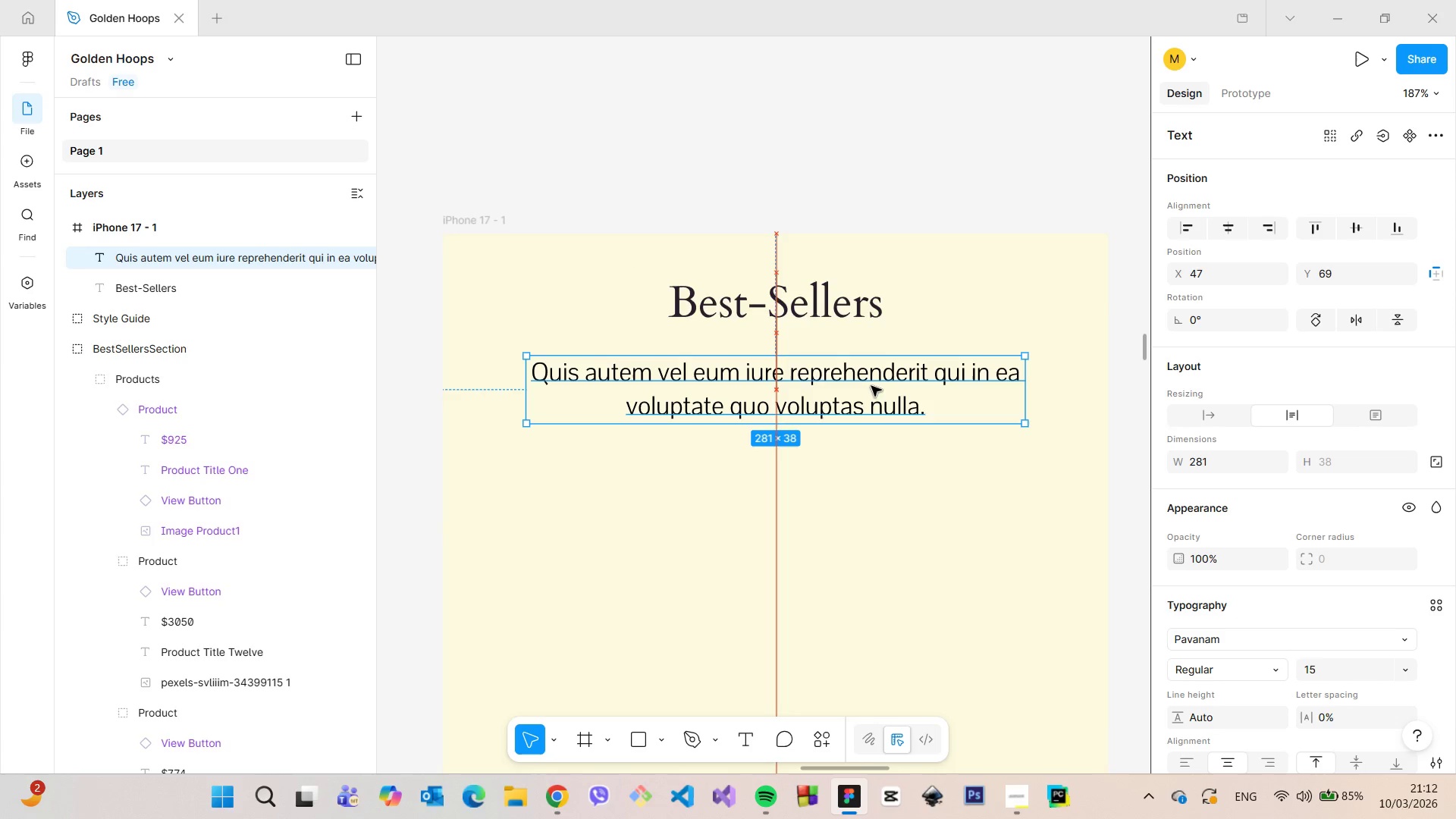 
left_click([842, 312])
 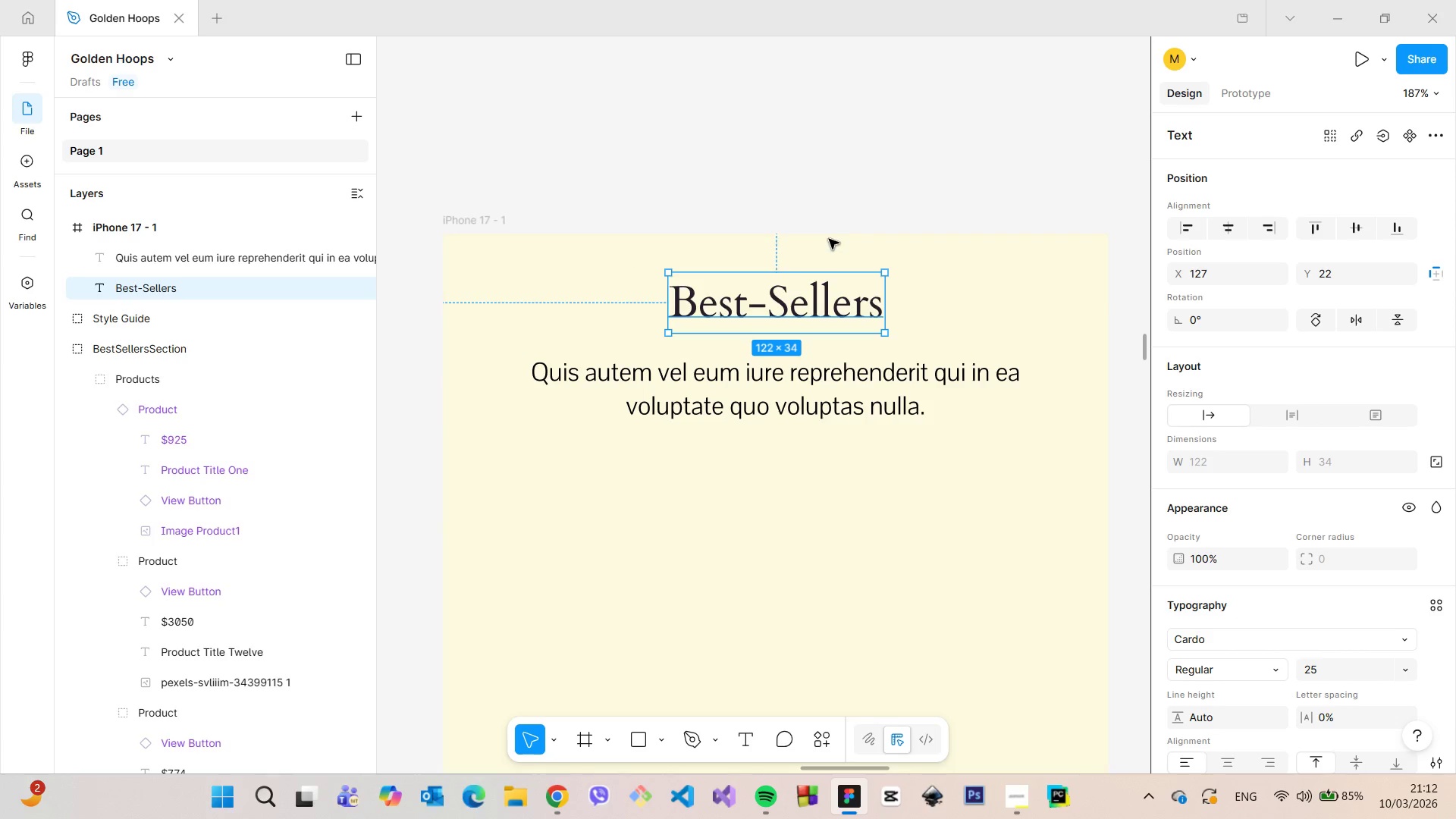 
hold_key(key=AltLeft, duration=0.55)
 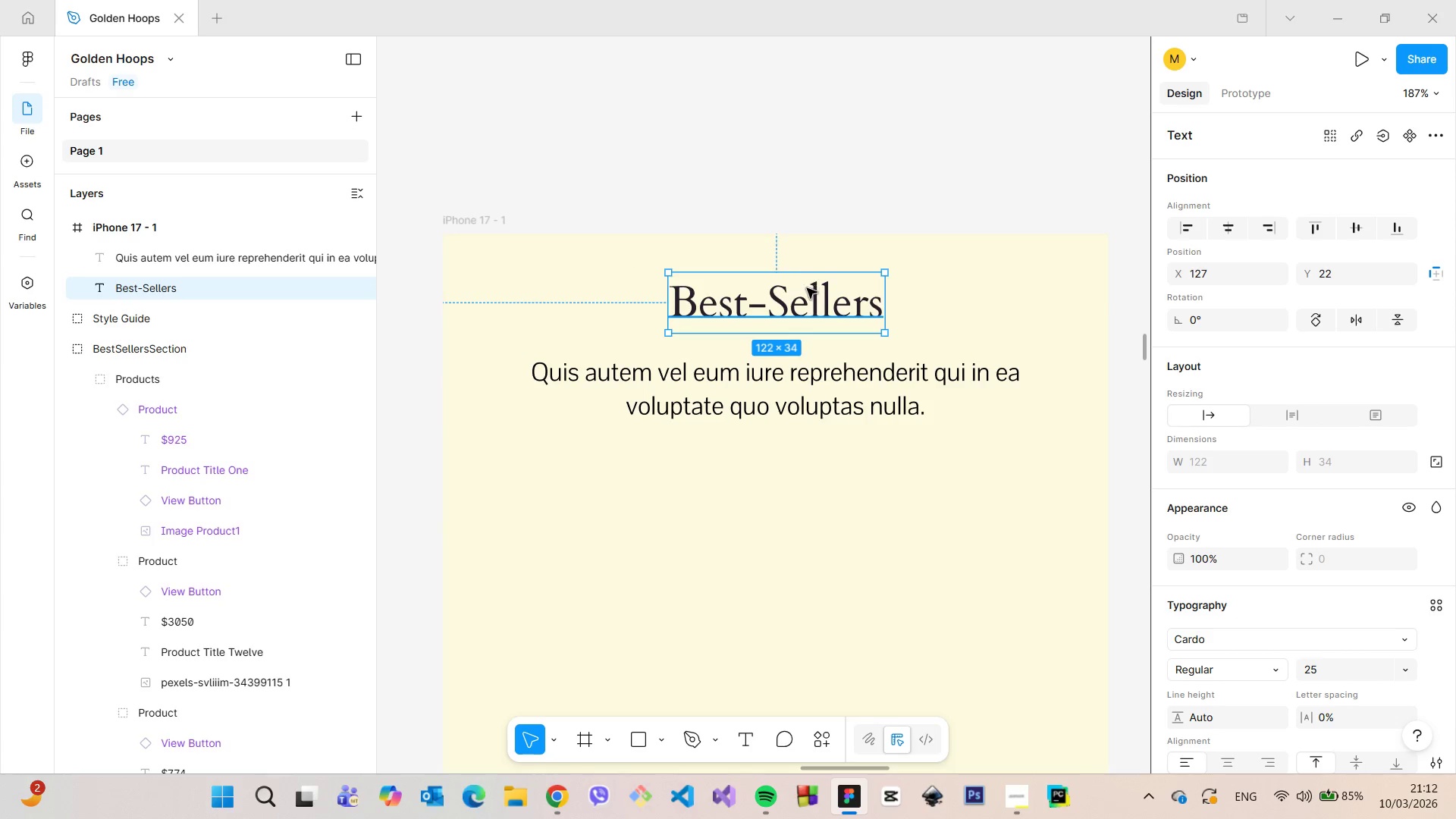 
left_click_drag(start_coordinate=[807, 289], to_coordinate=[807, 296])
 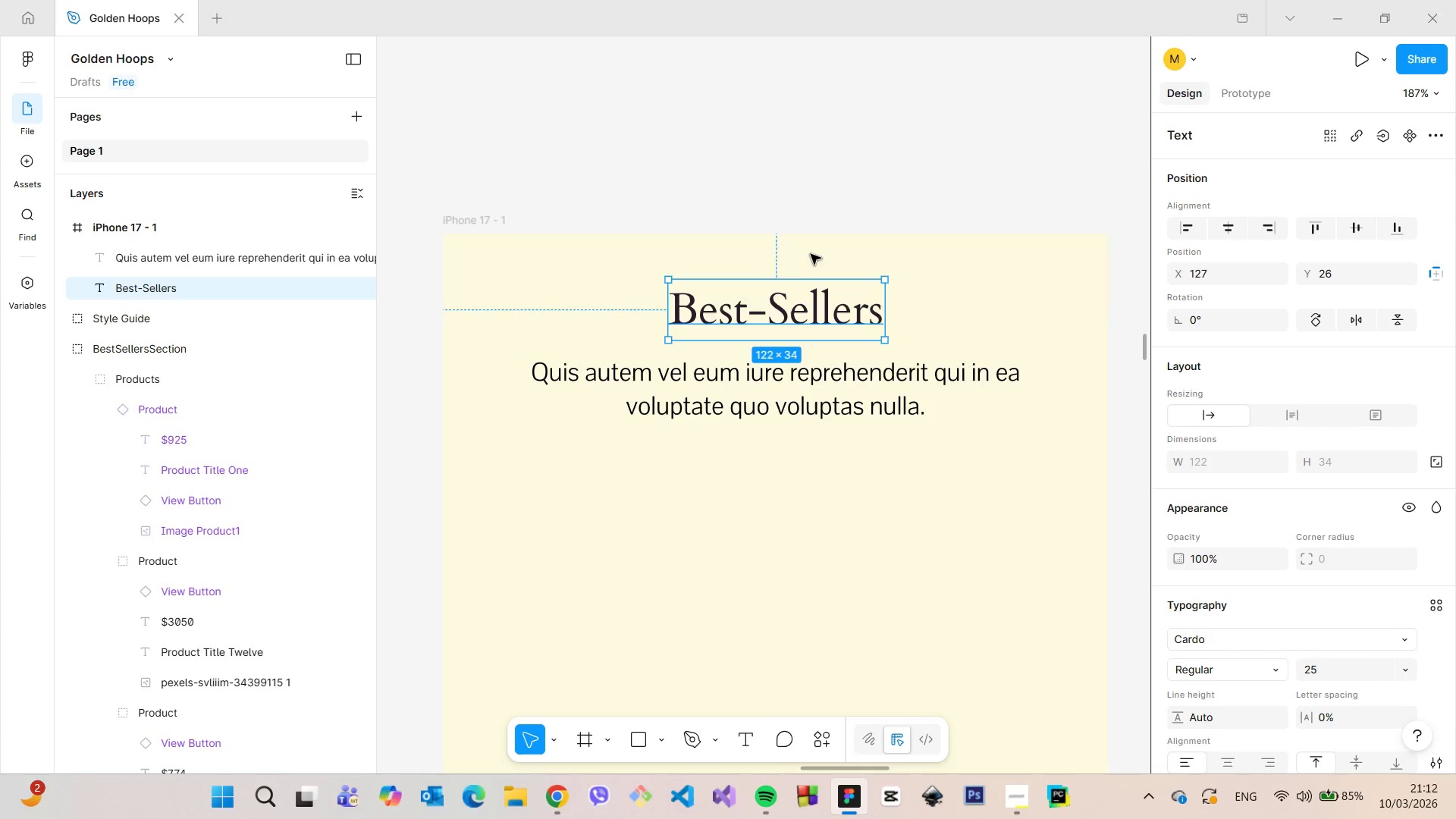 
hold_key(key=AltLeft, duration=0.83)
 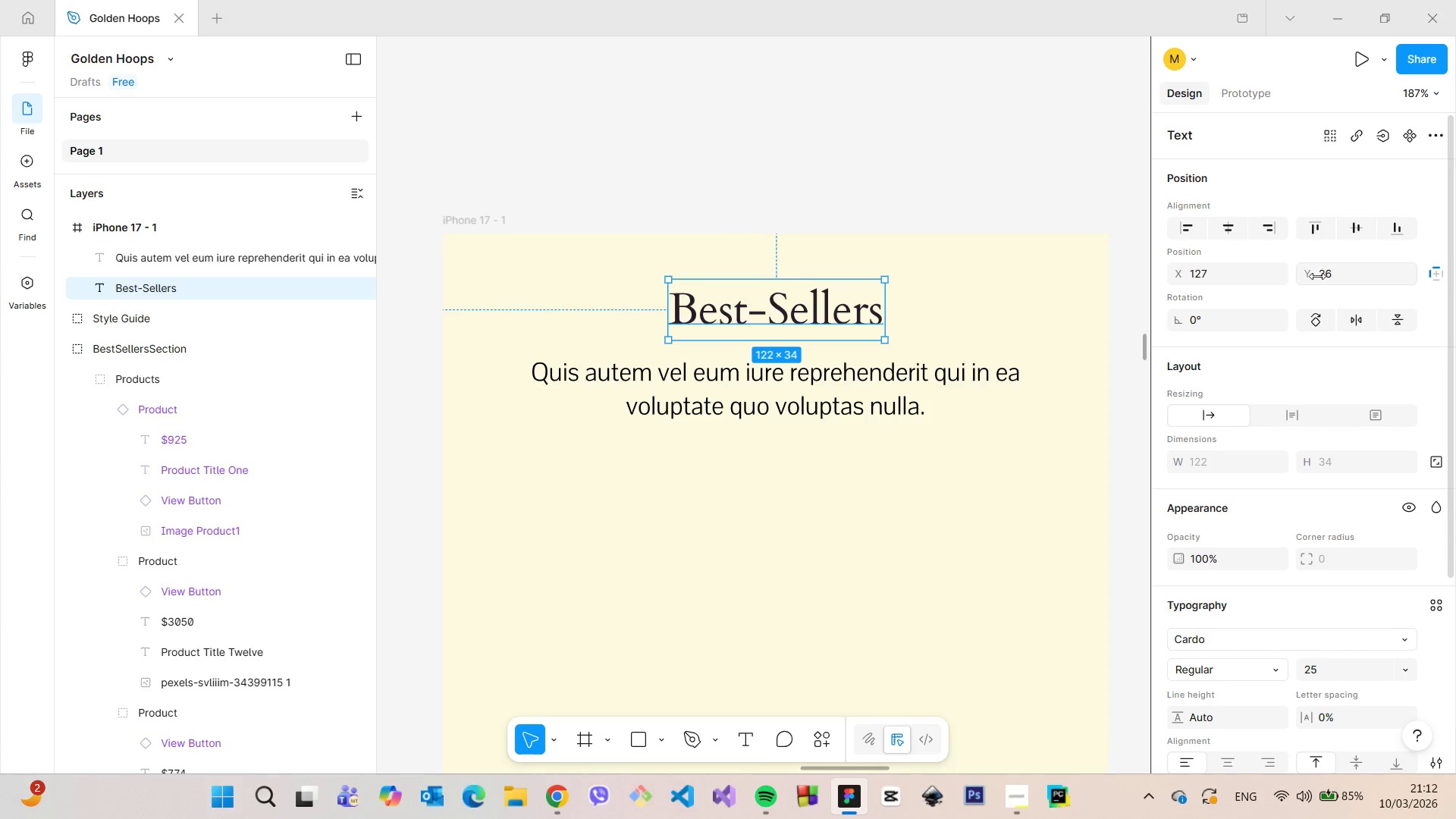 
left_click([1335, 277])
 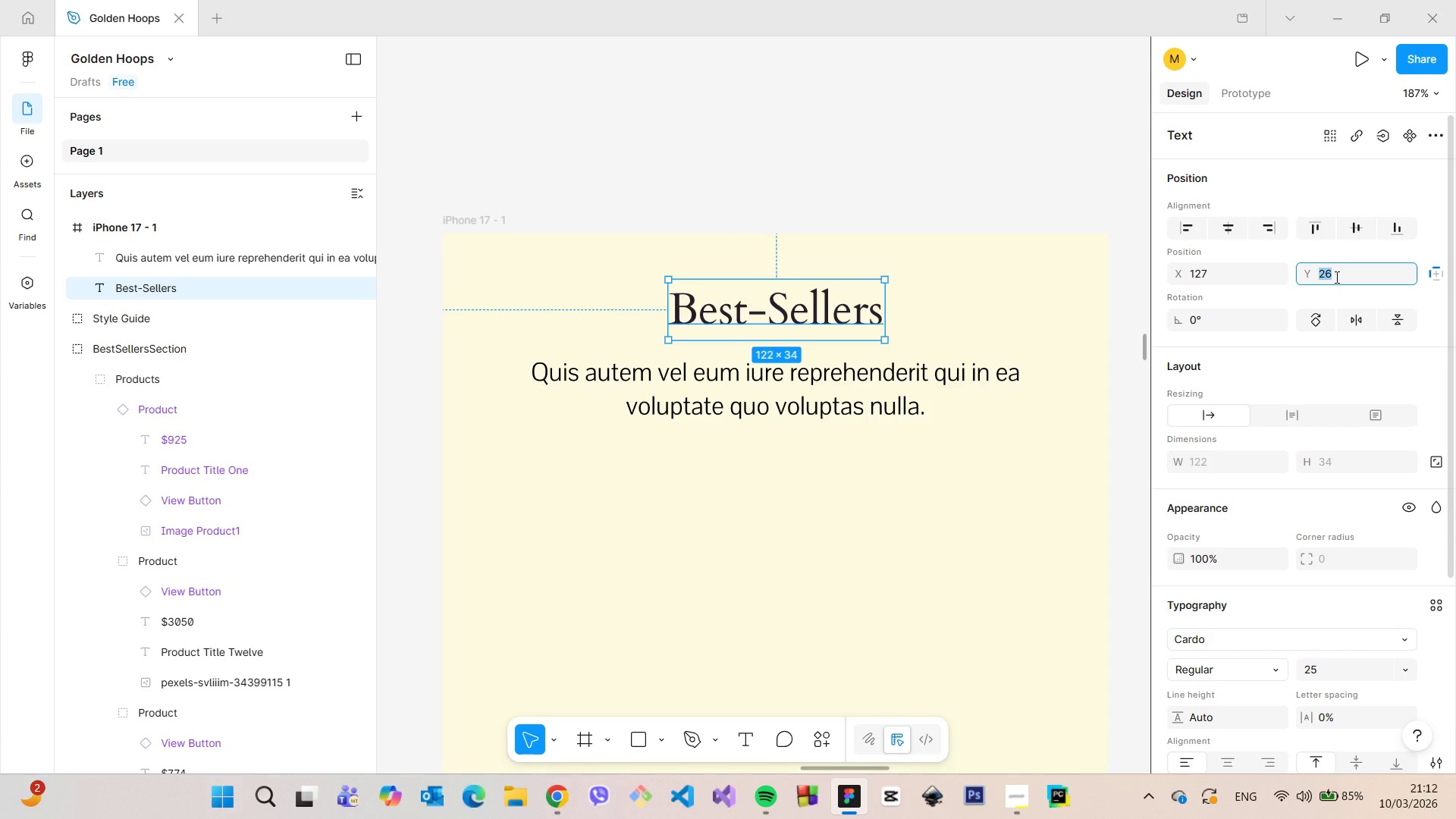 
type(25)
 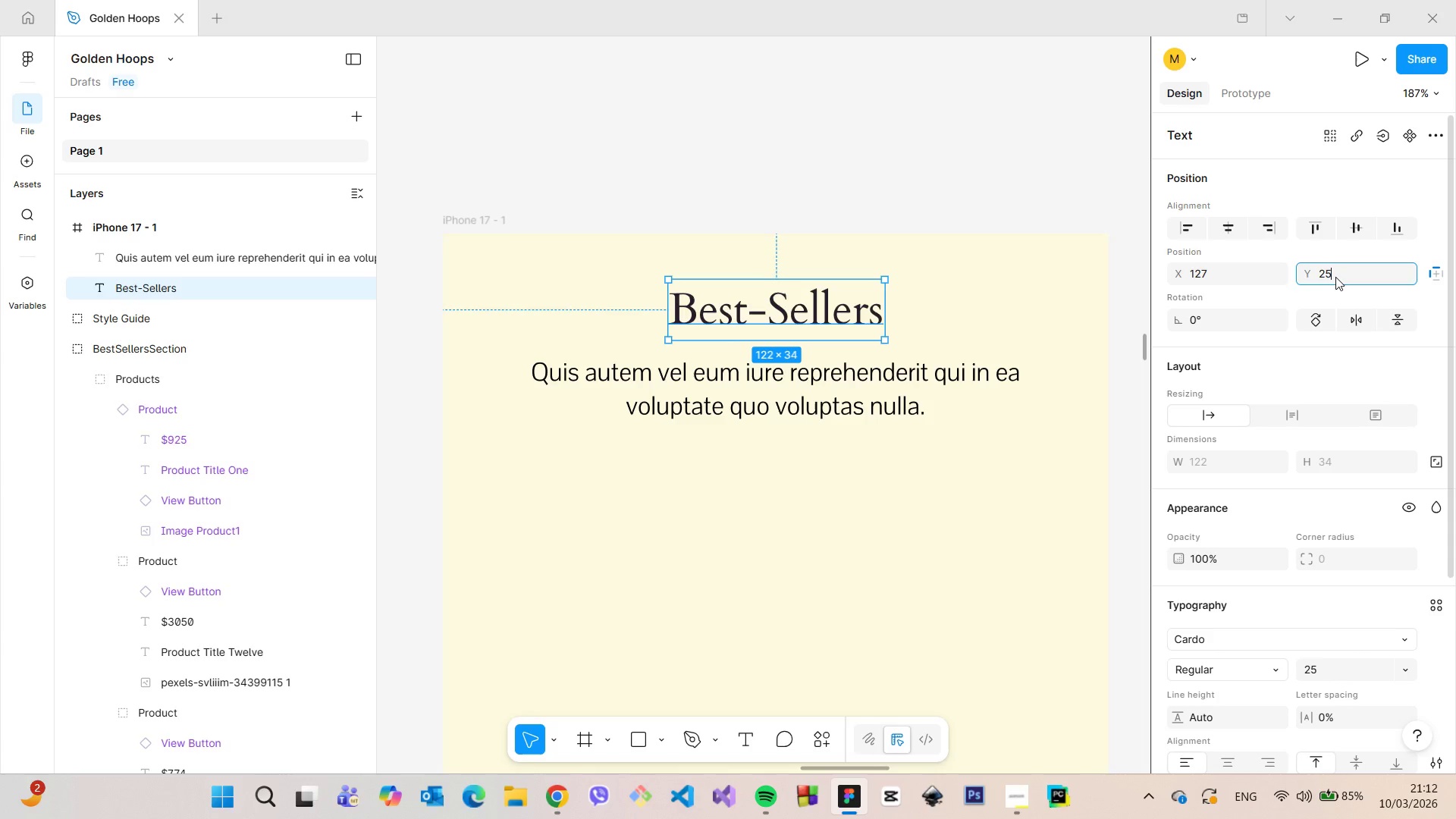 
key(Enter)
 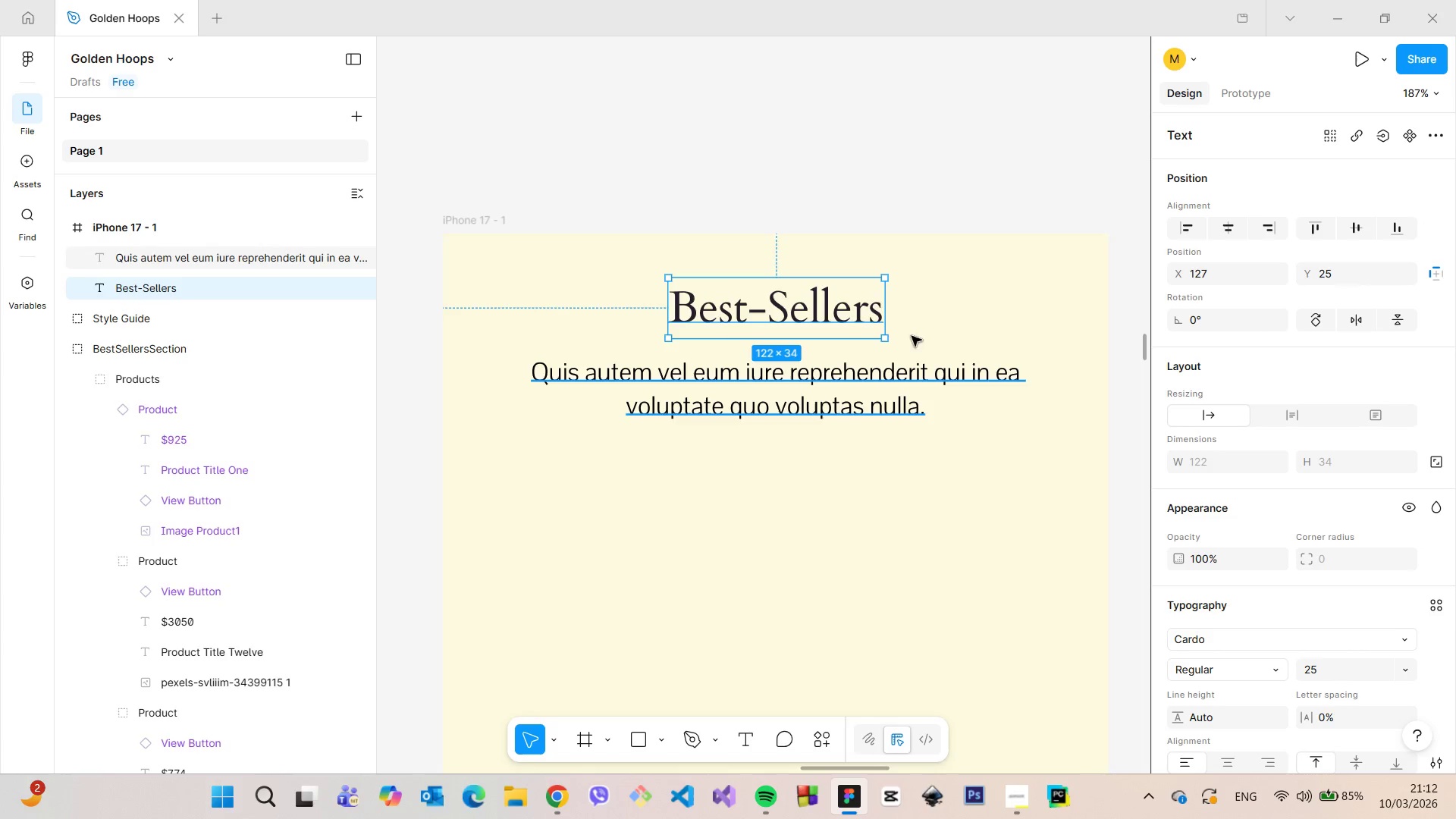 
hold_key(key=AltLeft, duration=0.62)
 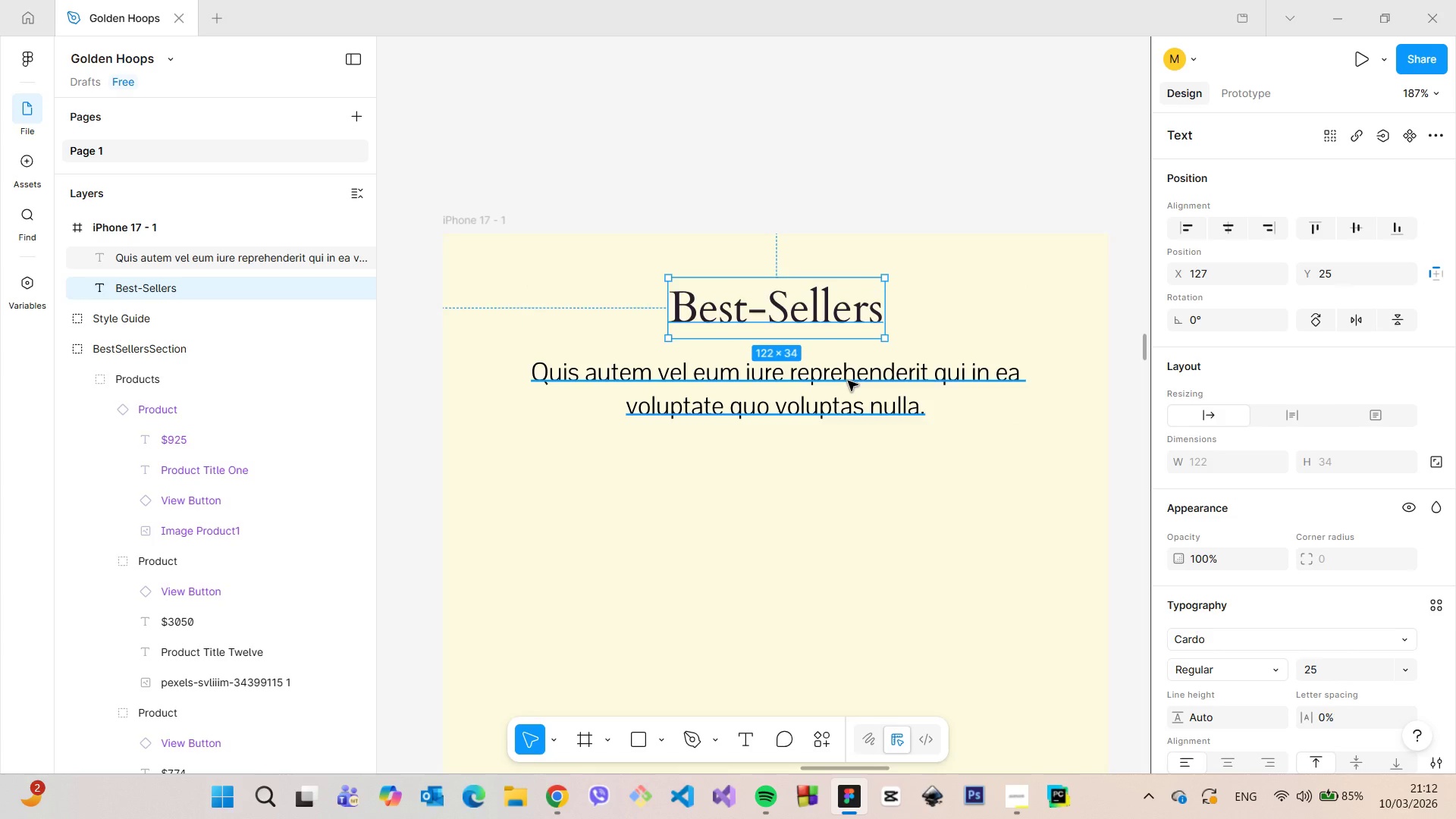 
left_click([848, 381])
 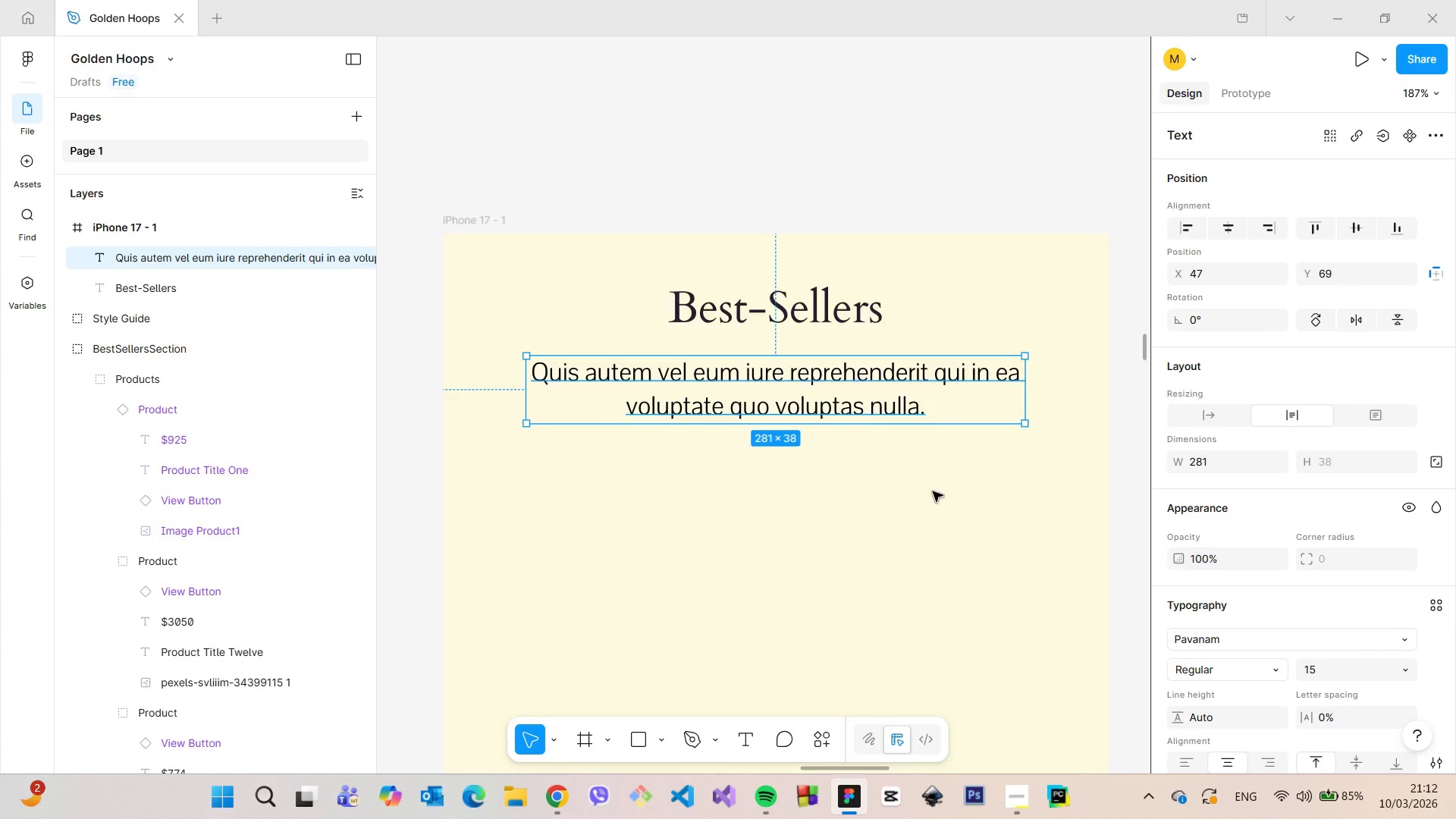 
left_click([935, 494])
 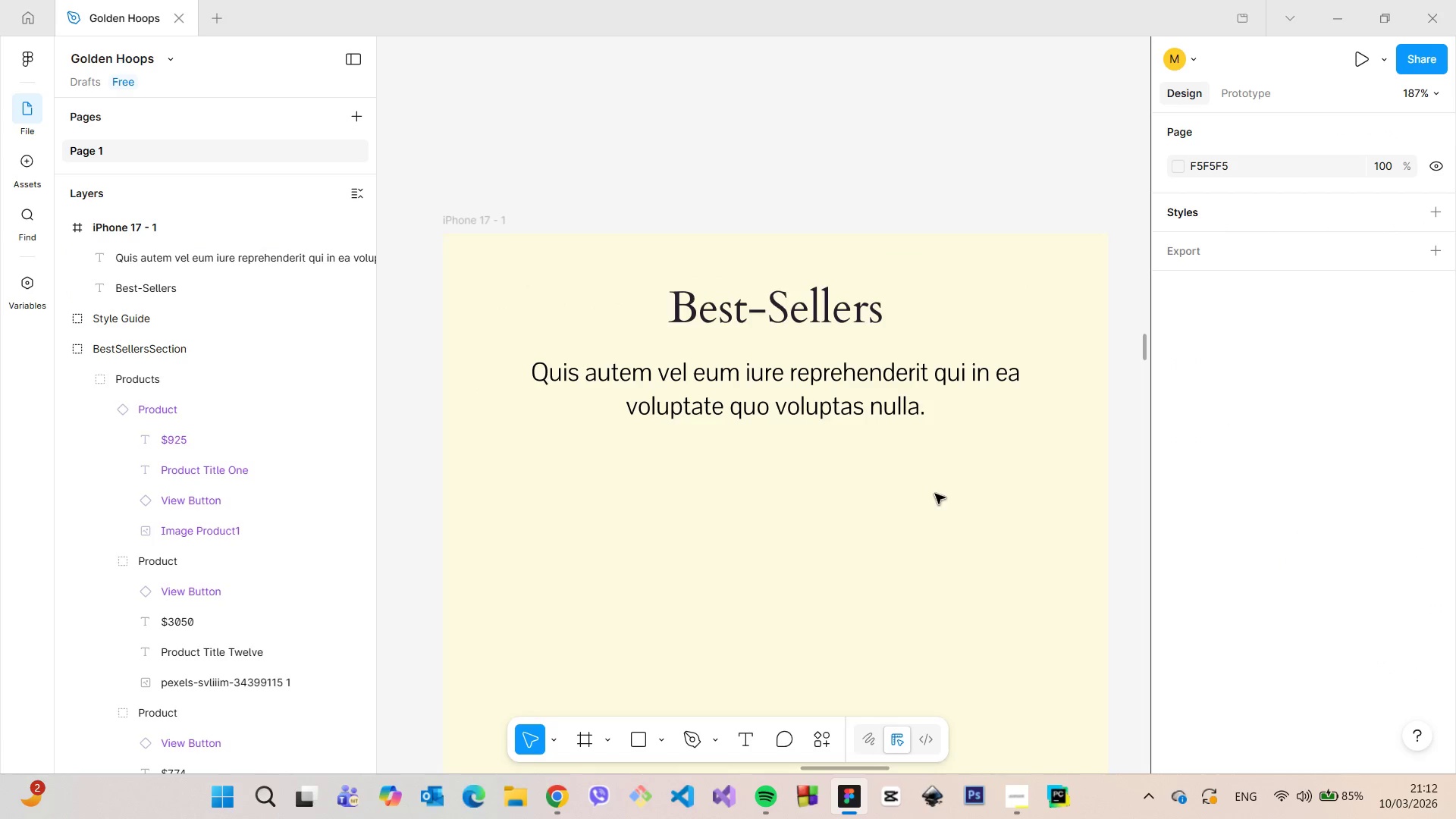 
scroll: coordinate [935, 494], scroll_direction: down, amount: 6.0
 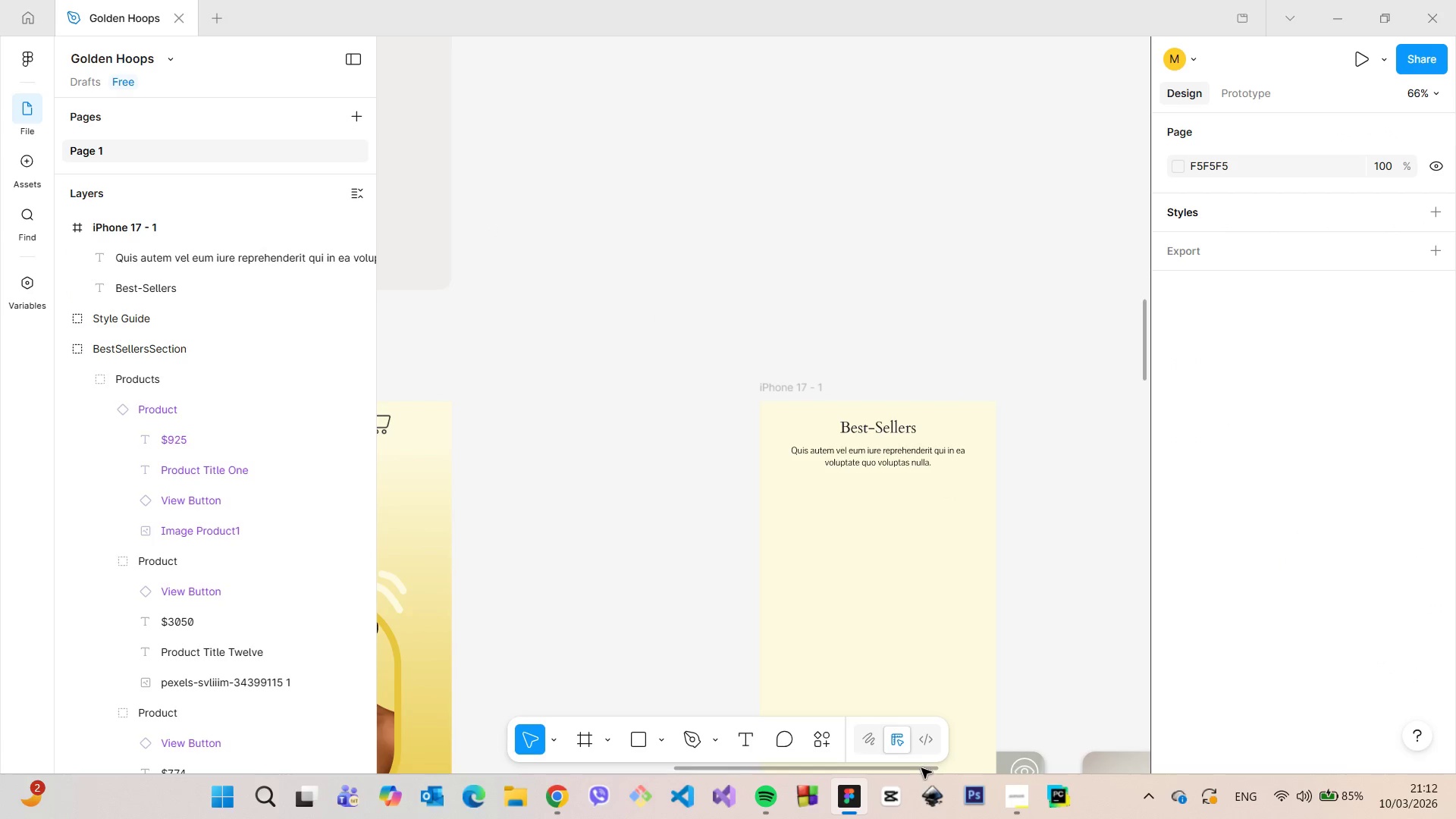 
left_click_drag(start_coordinate=[921, 768], to_coordinate=[985, 773])
 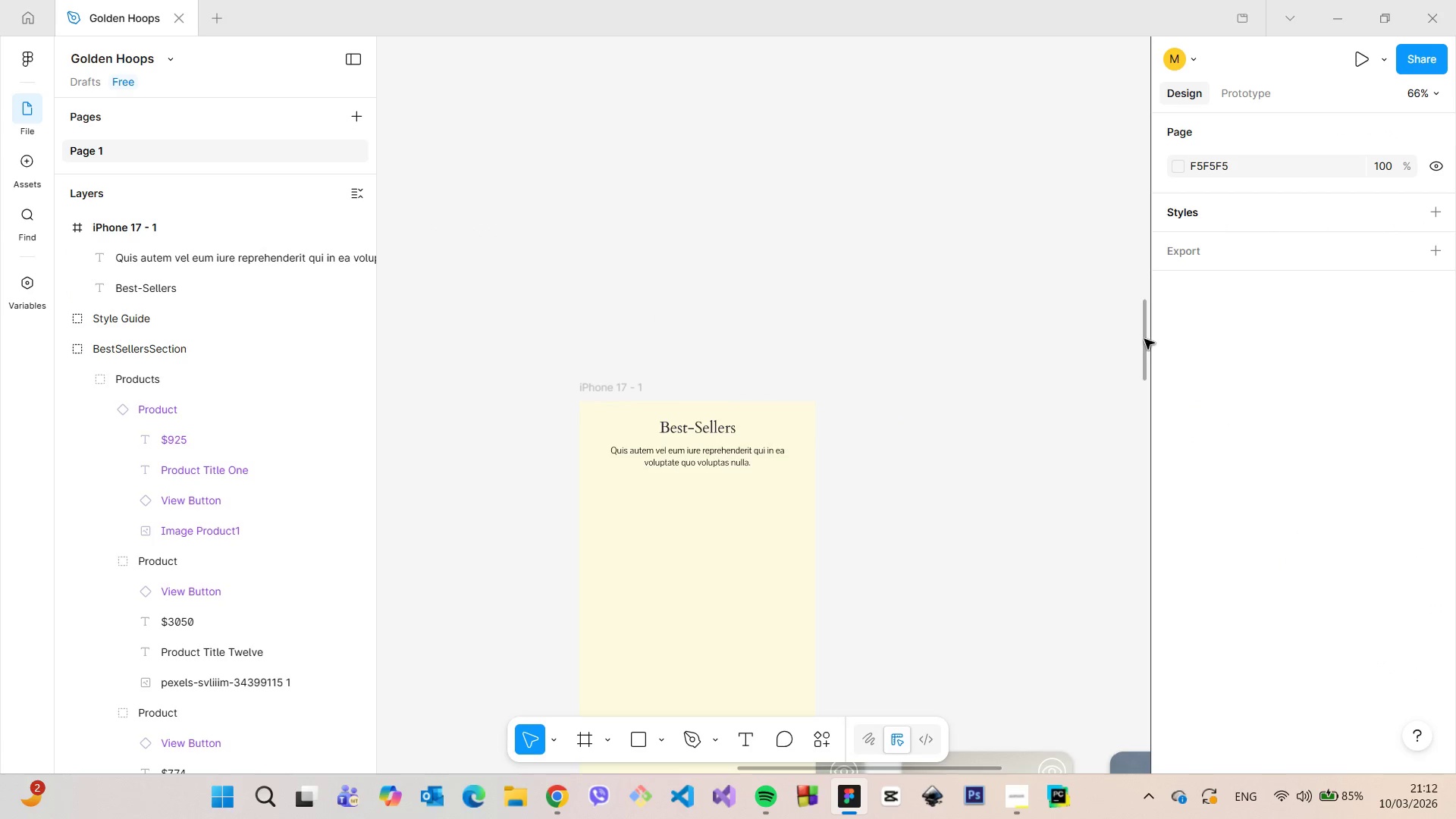 
left_click_drag(start_coordinate=[1144, 339], to_coordinate=[1141, 392])
 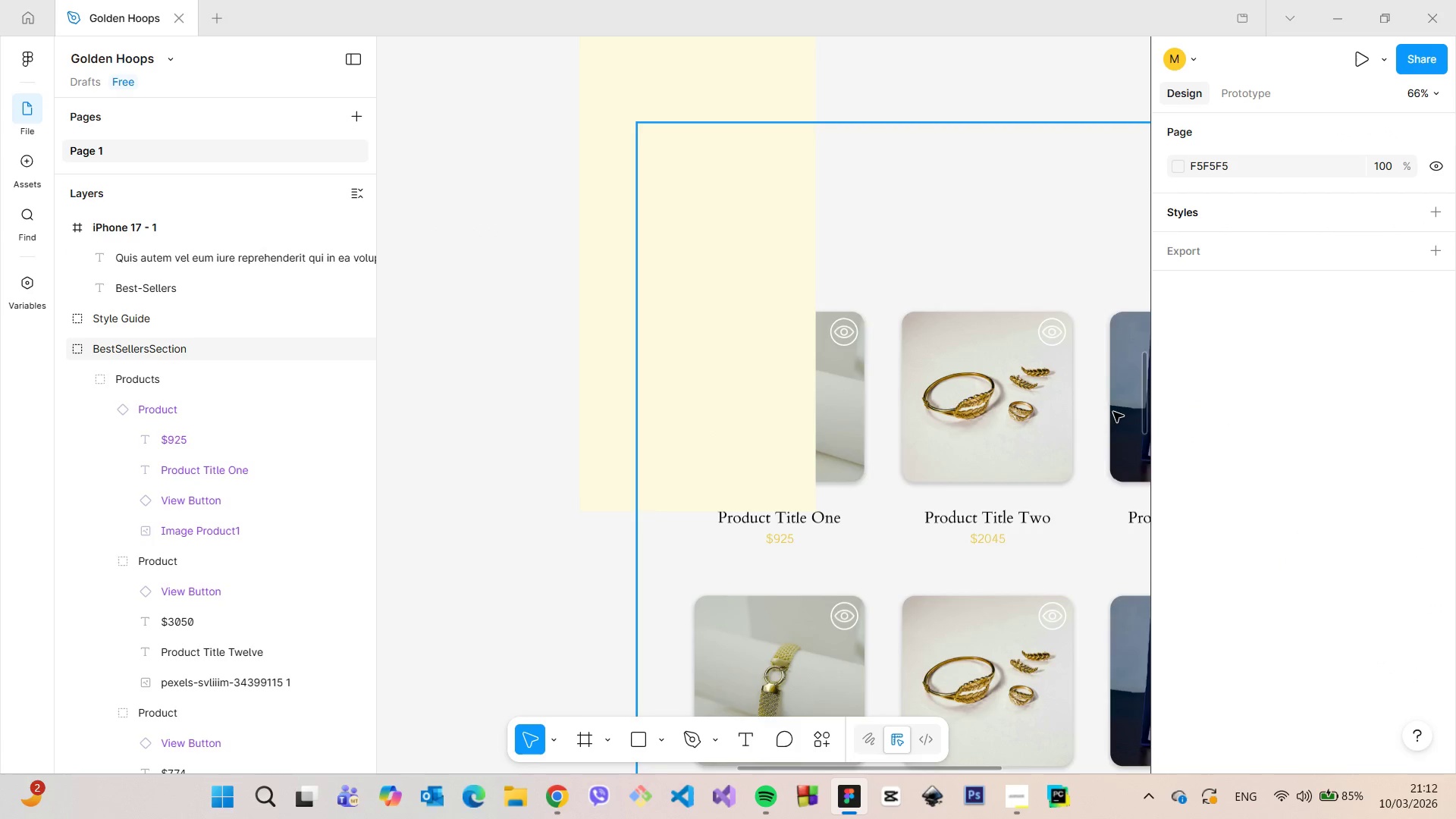 
scroll: coordinate [1112, 413], scroll_direction: down, amount: 9.0
 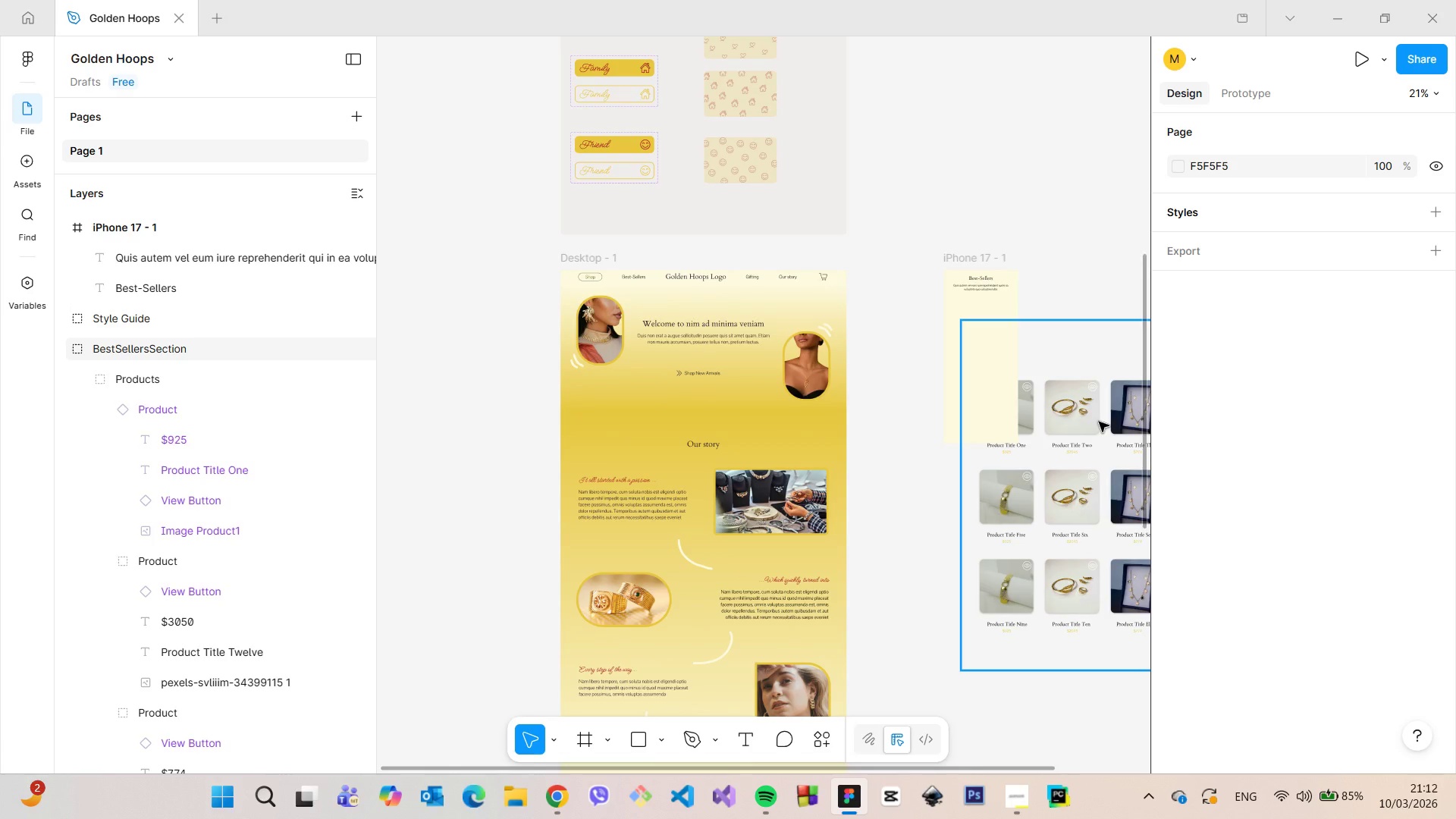 
left_click([1099, 422])
 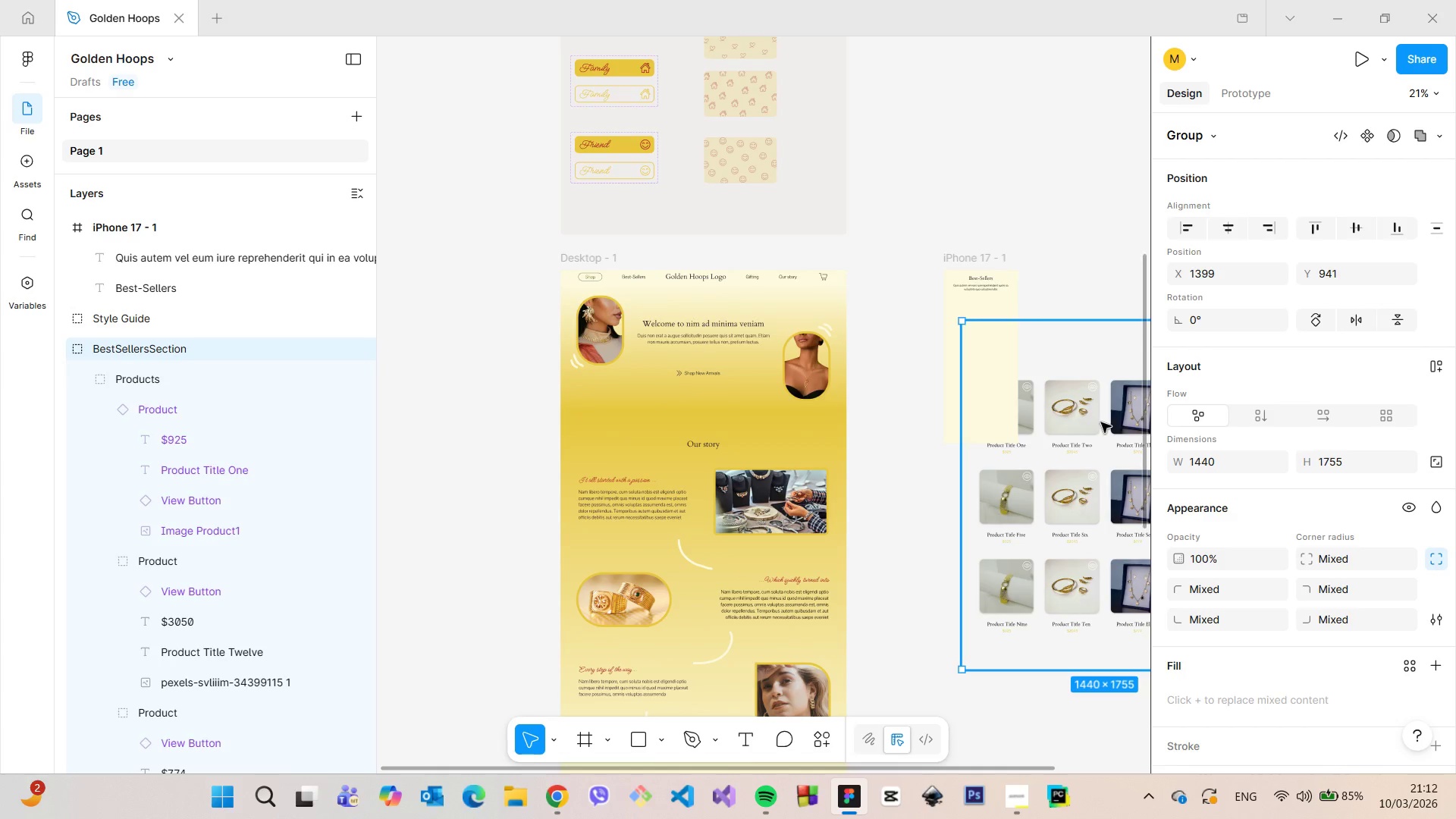 
left_click_drag(start_coordinate=[1101, 422], to_coordinate=[1125, 490])
 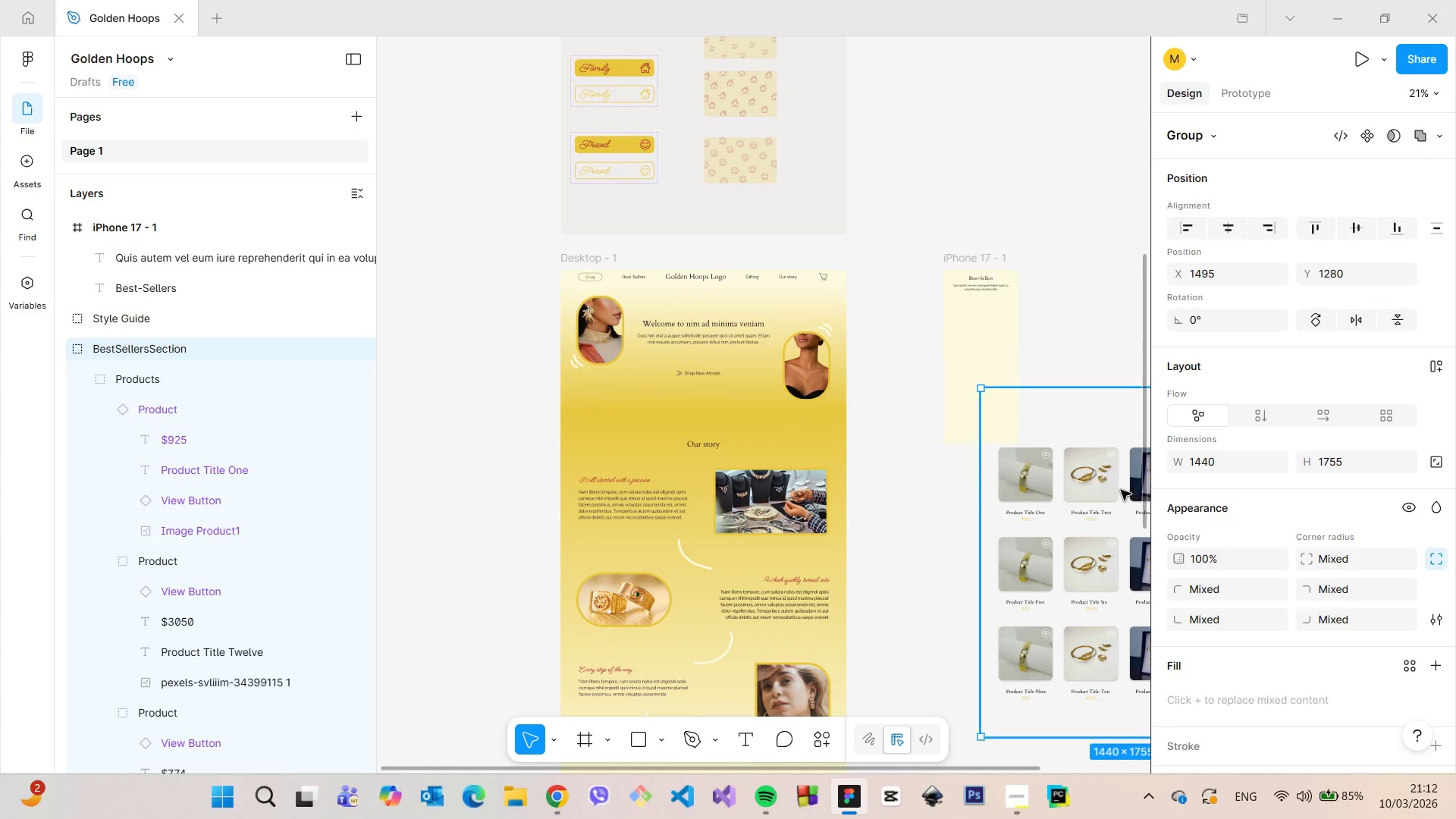 
scroll: coordinate [1115, 487], scroll_direction: up, amount: 10.0
 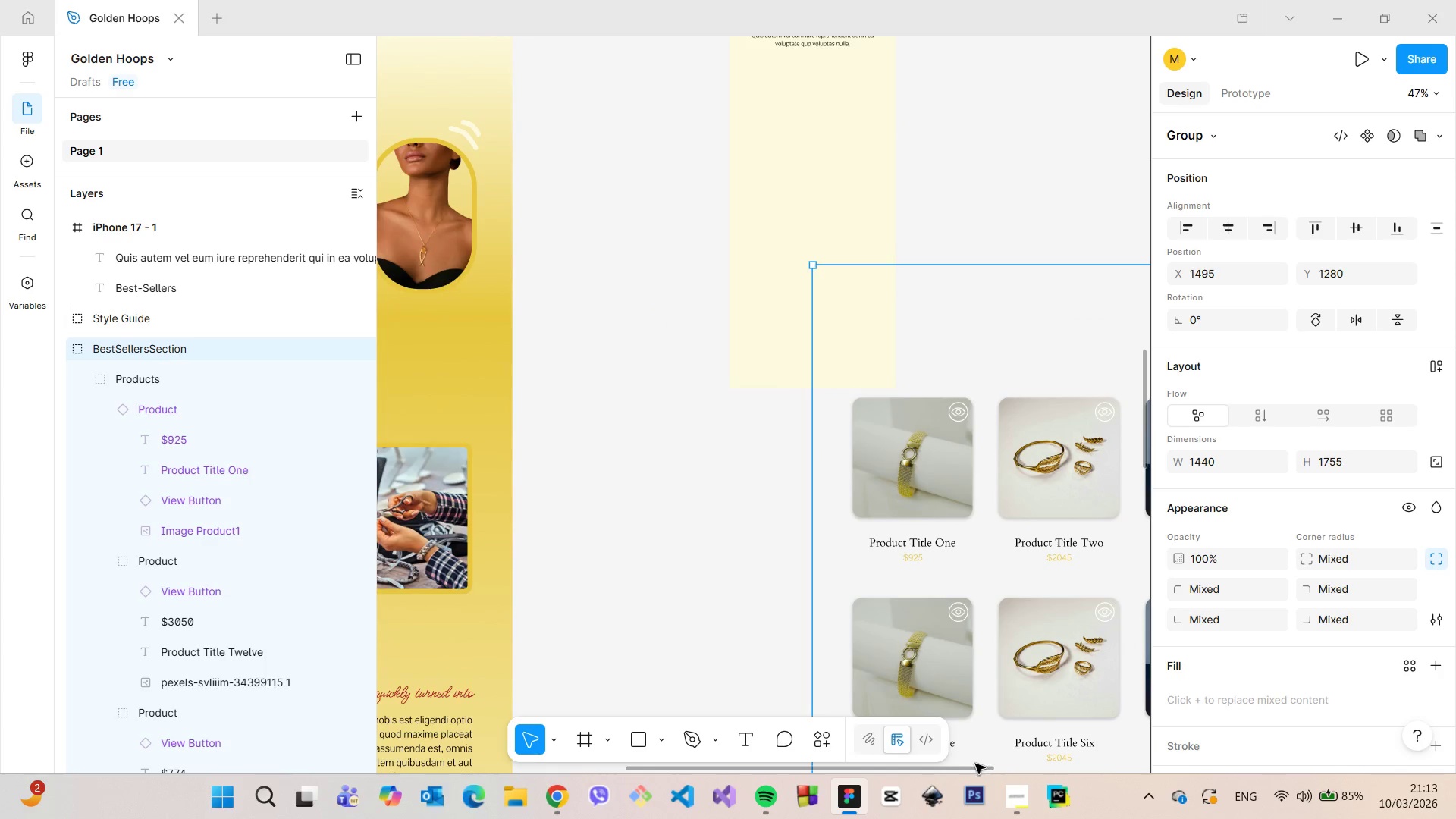 
left_click_drag(start_coordinate=[969, 767], to_coordinate=[1033, 764])
 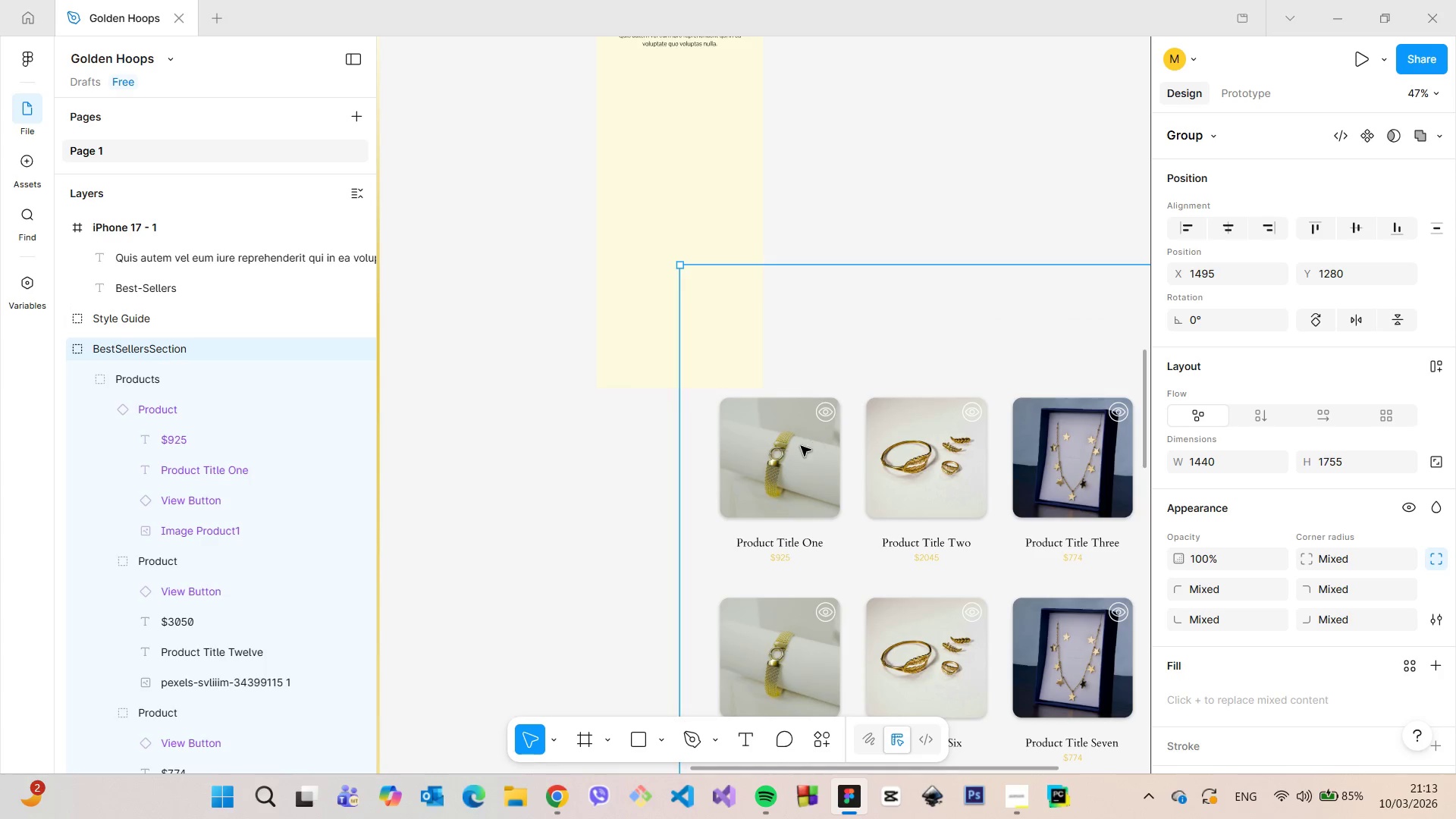 
double_click([801, 446])
 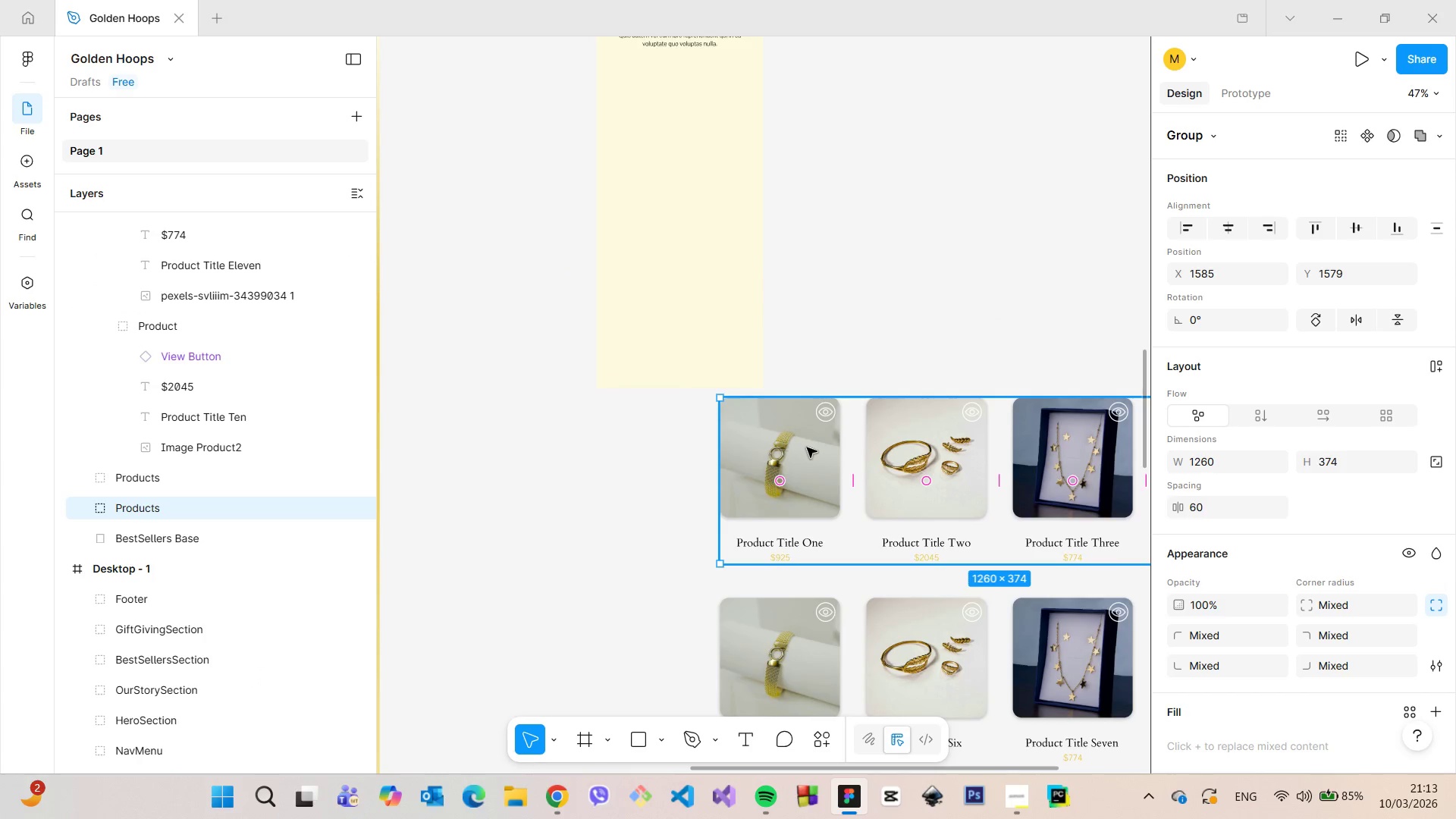 
double_click([807, 447])
 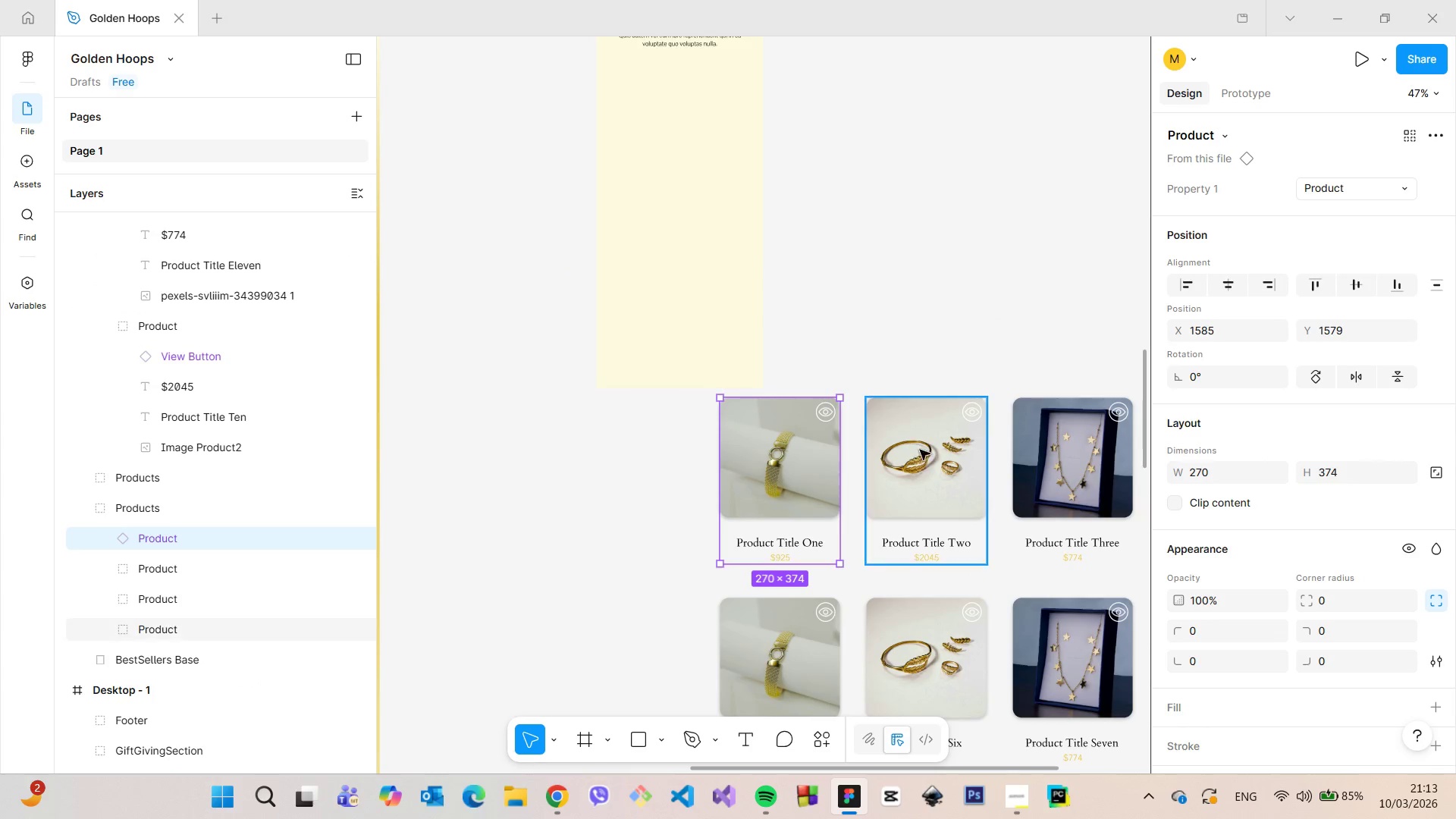 
left_click([920, 450])
 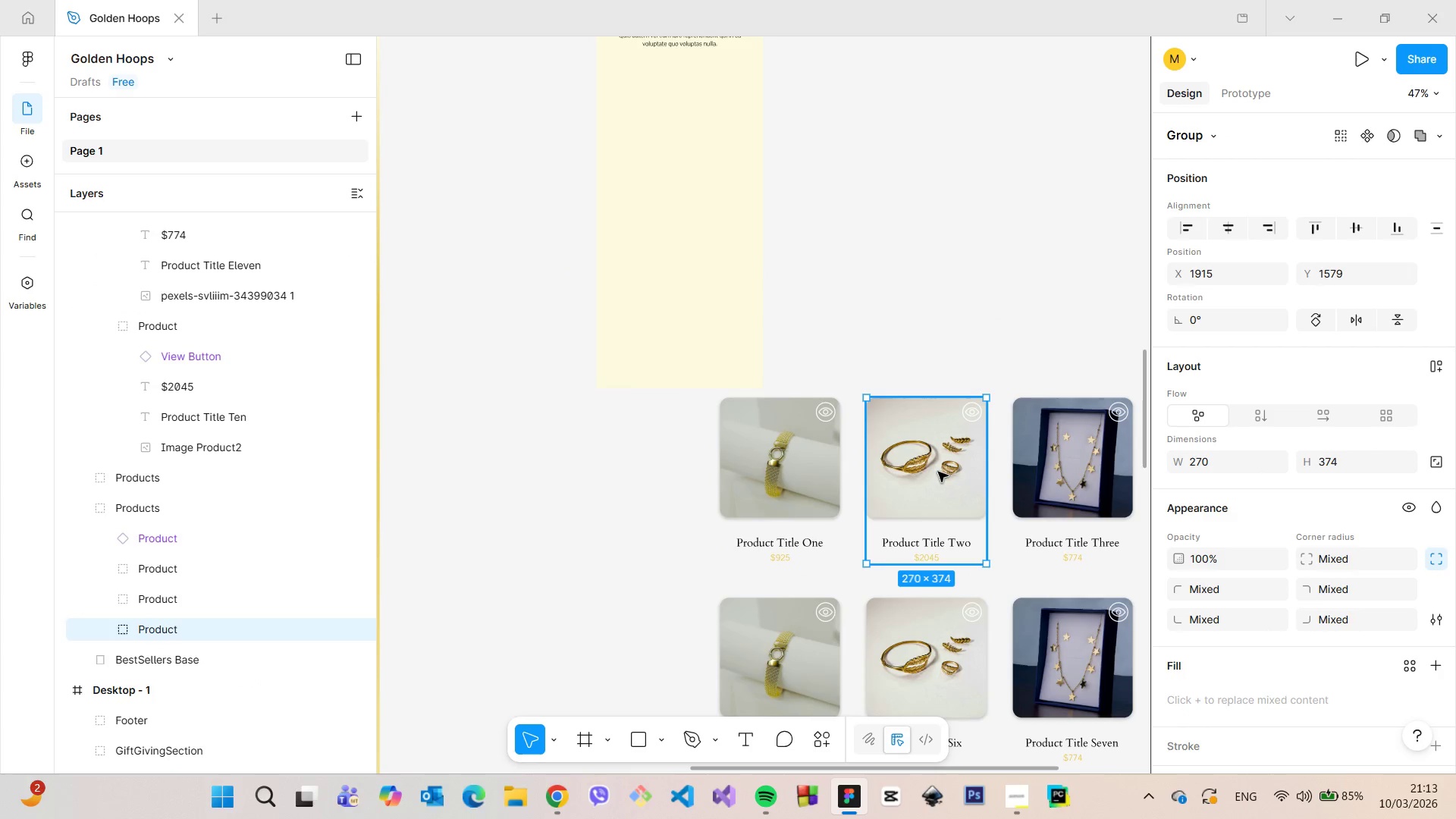 
left_click_drag(start_coordinate=[943, 484], to_coordinate=[680, 181])
 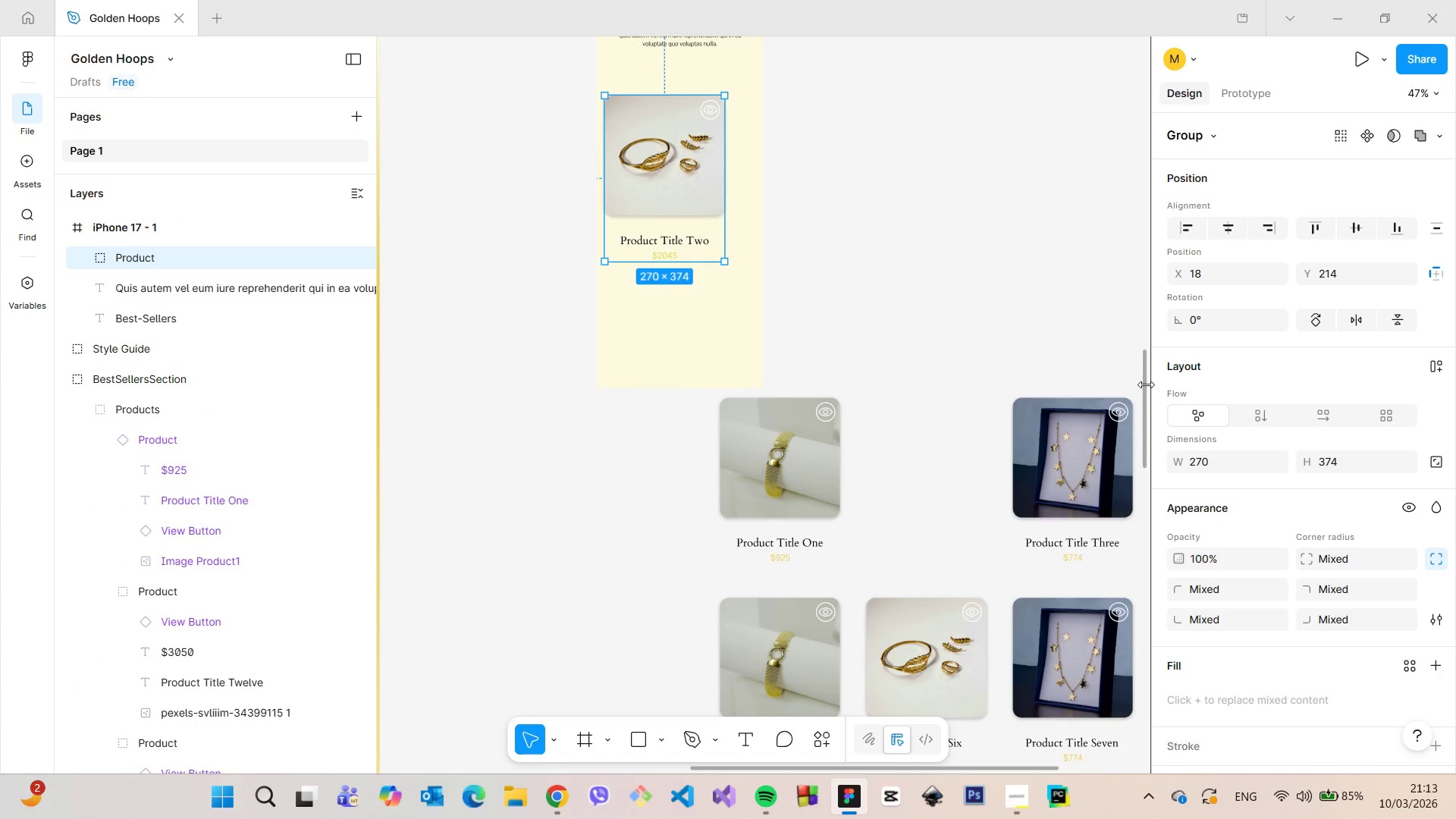 
left_click_drag(start_coordinate=[1144, 383], to_coordinate=[1146, 331])
 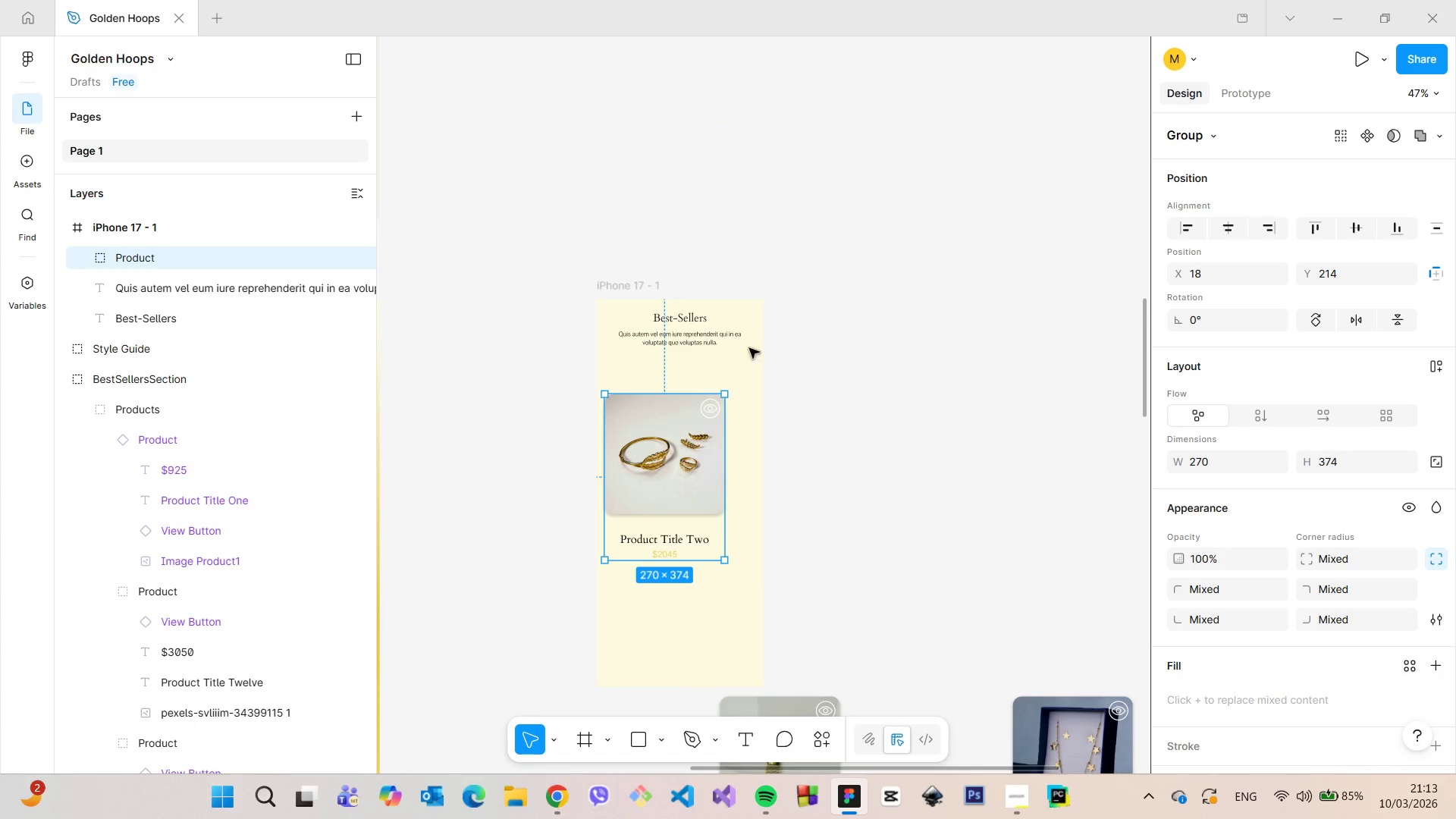 
scroll: coordinate [664, 378], scroll_direction: up, amount: 5.0
 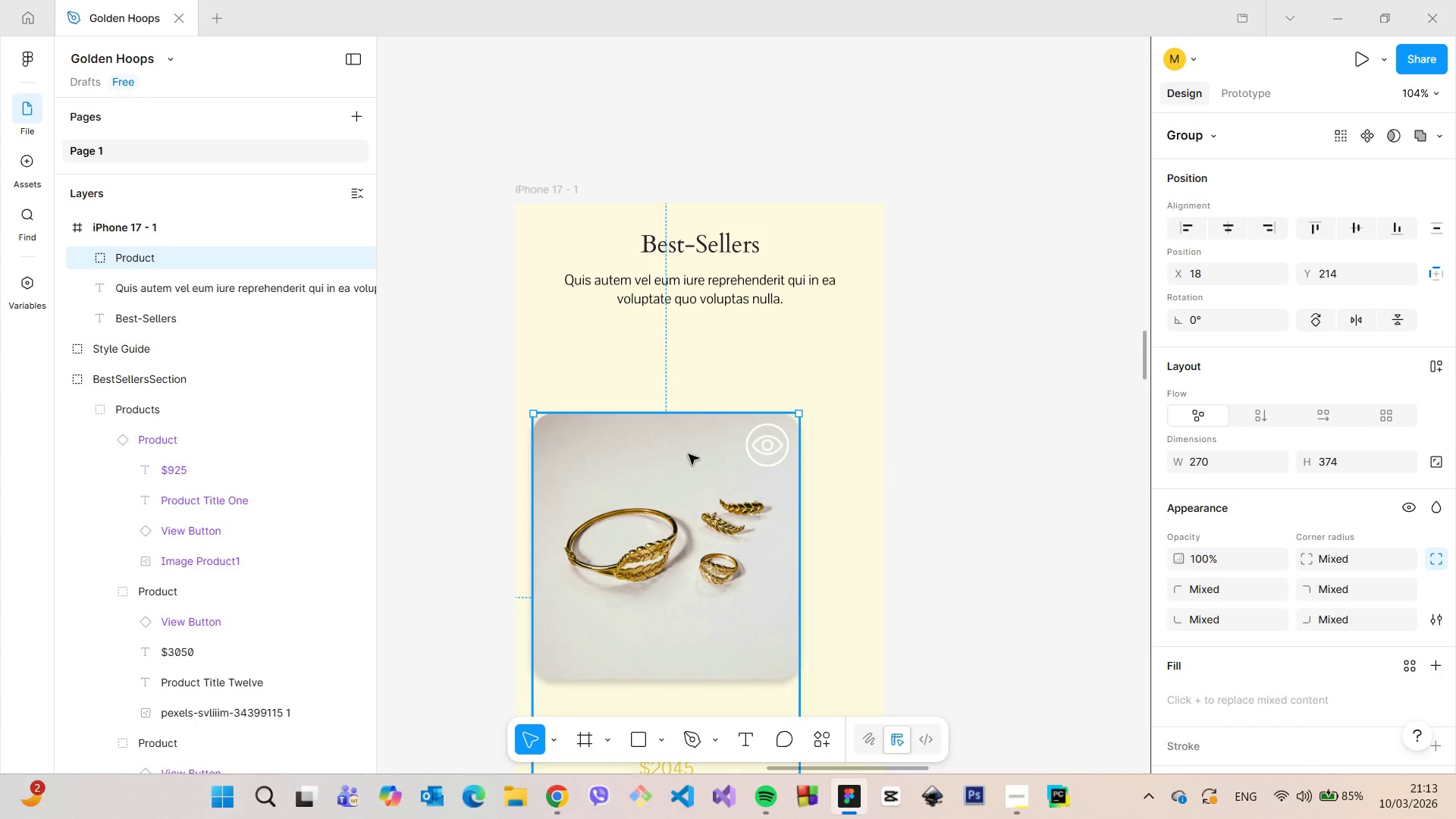 
double_click([689, 454])
 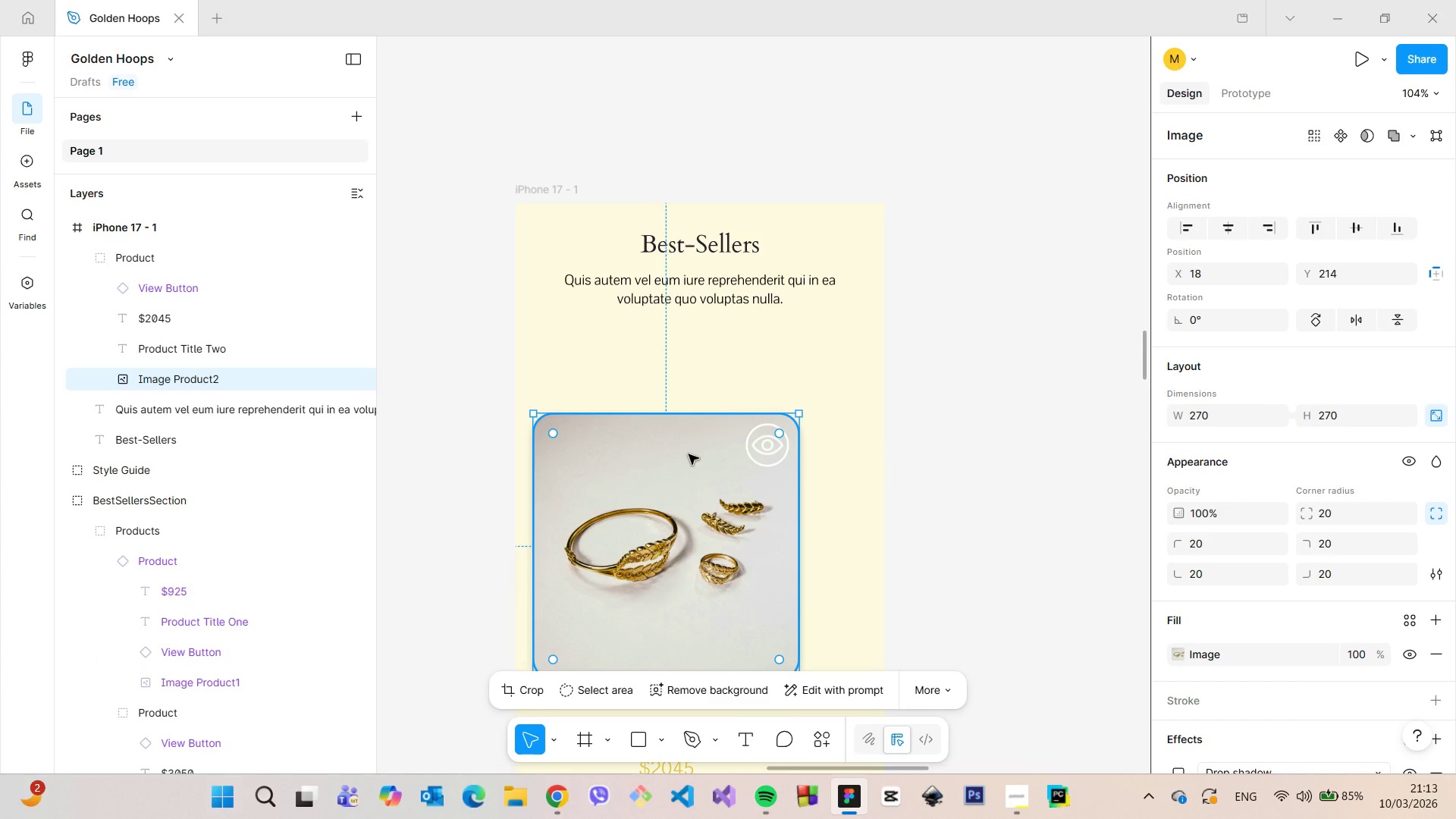 
scroll: coordinate [690, 457], scroll_direction: down, amount: 4.0
 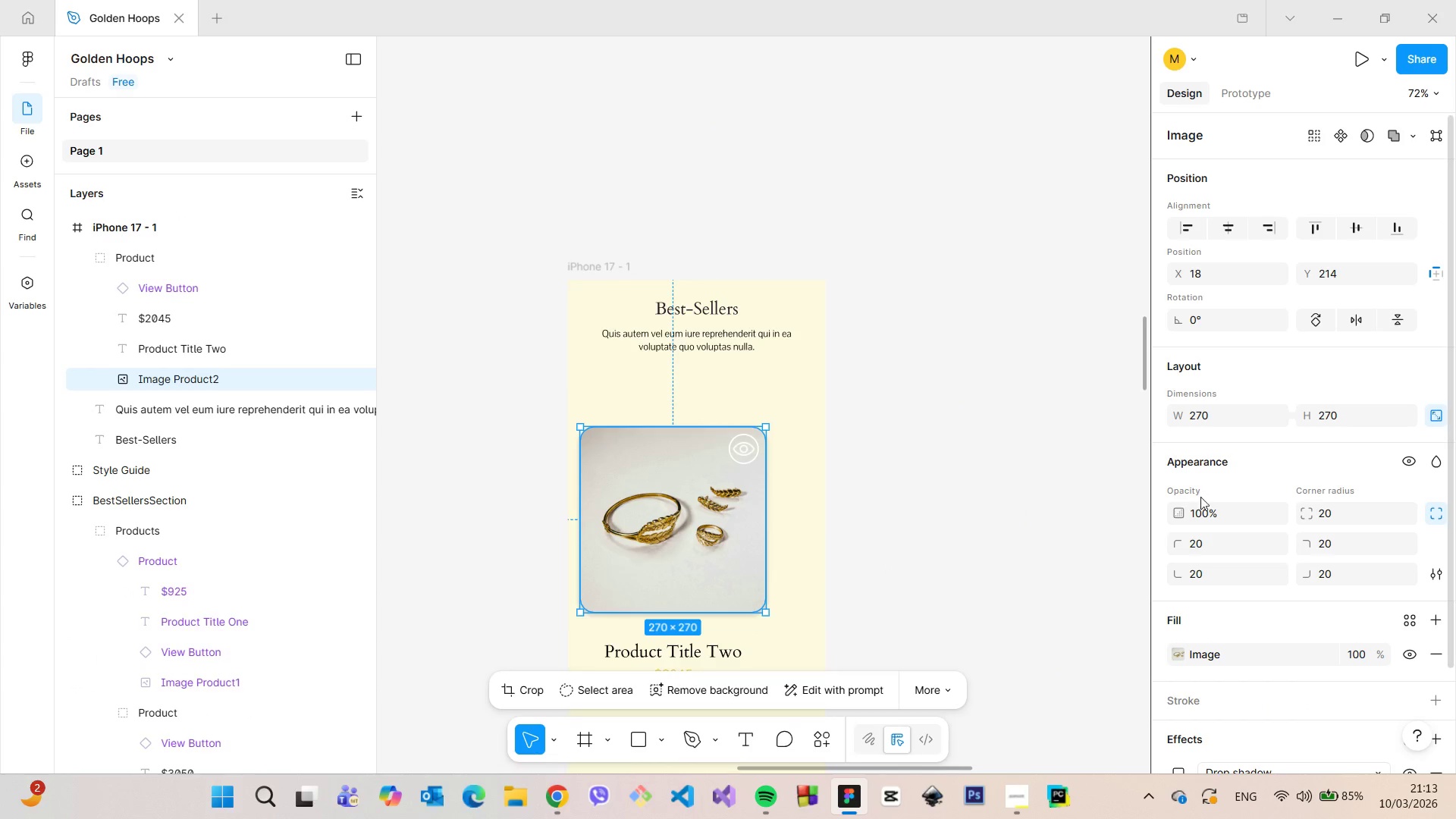 
left_click([1215, 417])
 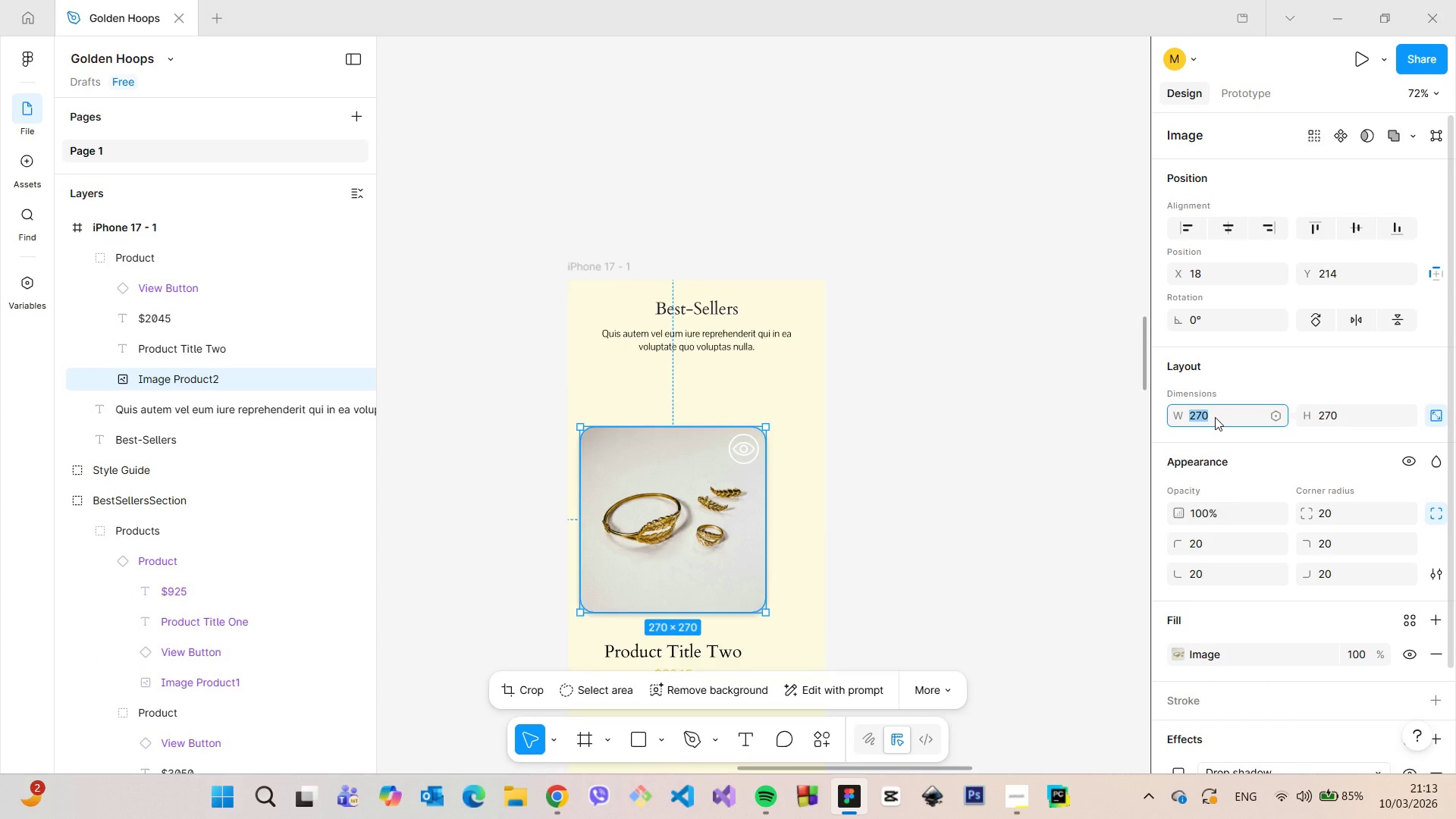 
type(50)
 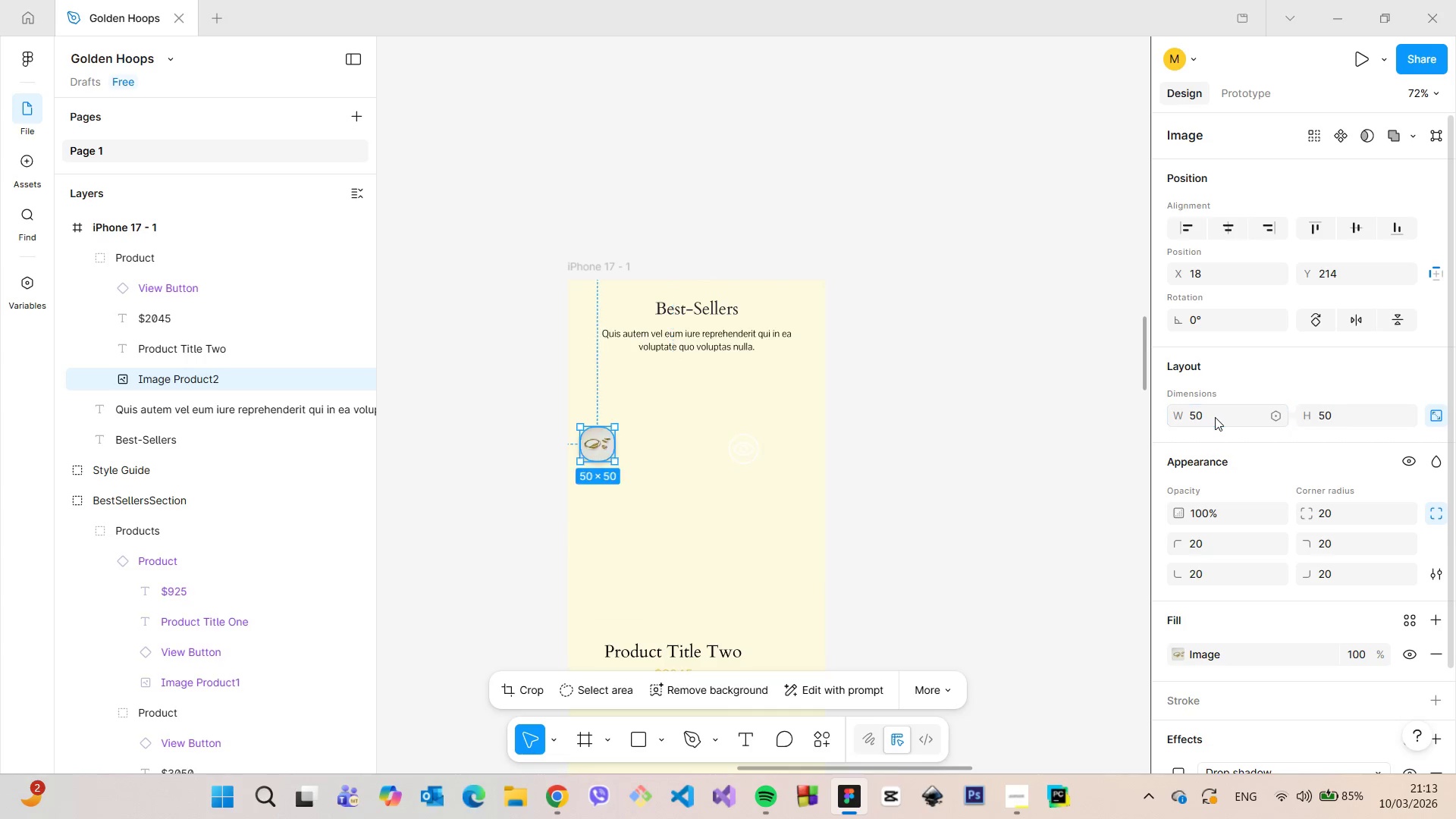 
key(Enter)
 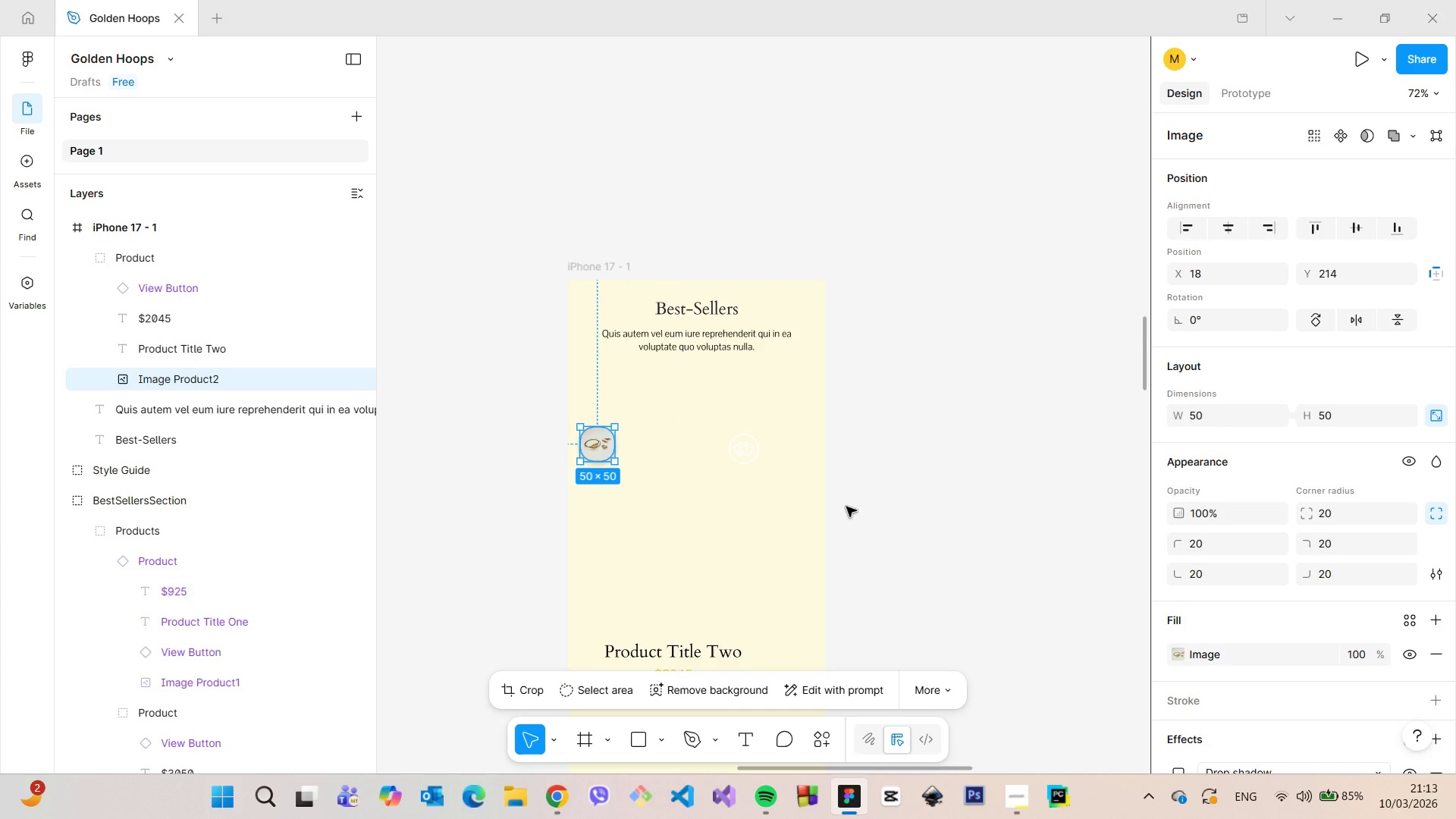 
left_click([719, 485])
 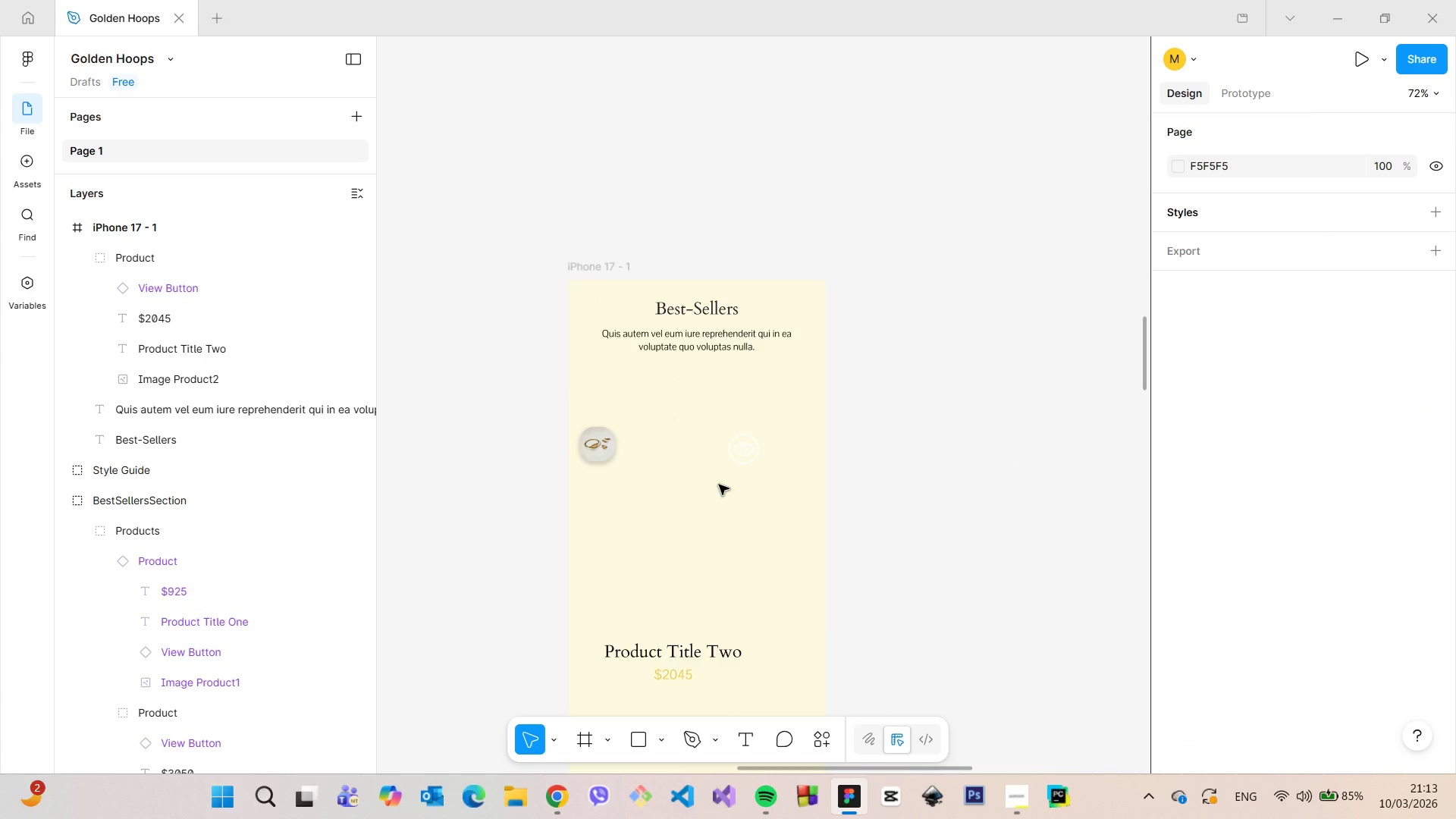 
scroll: coordinate [721, 486], scroll_direction: down, amount: 6.0
 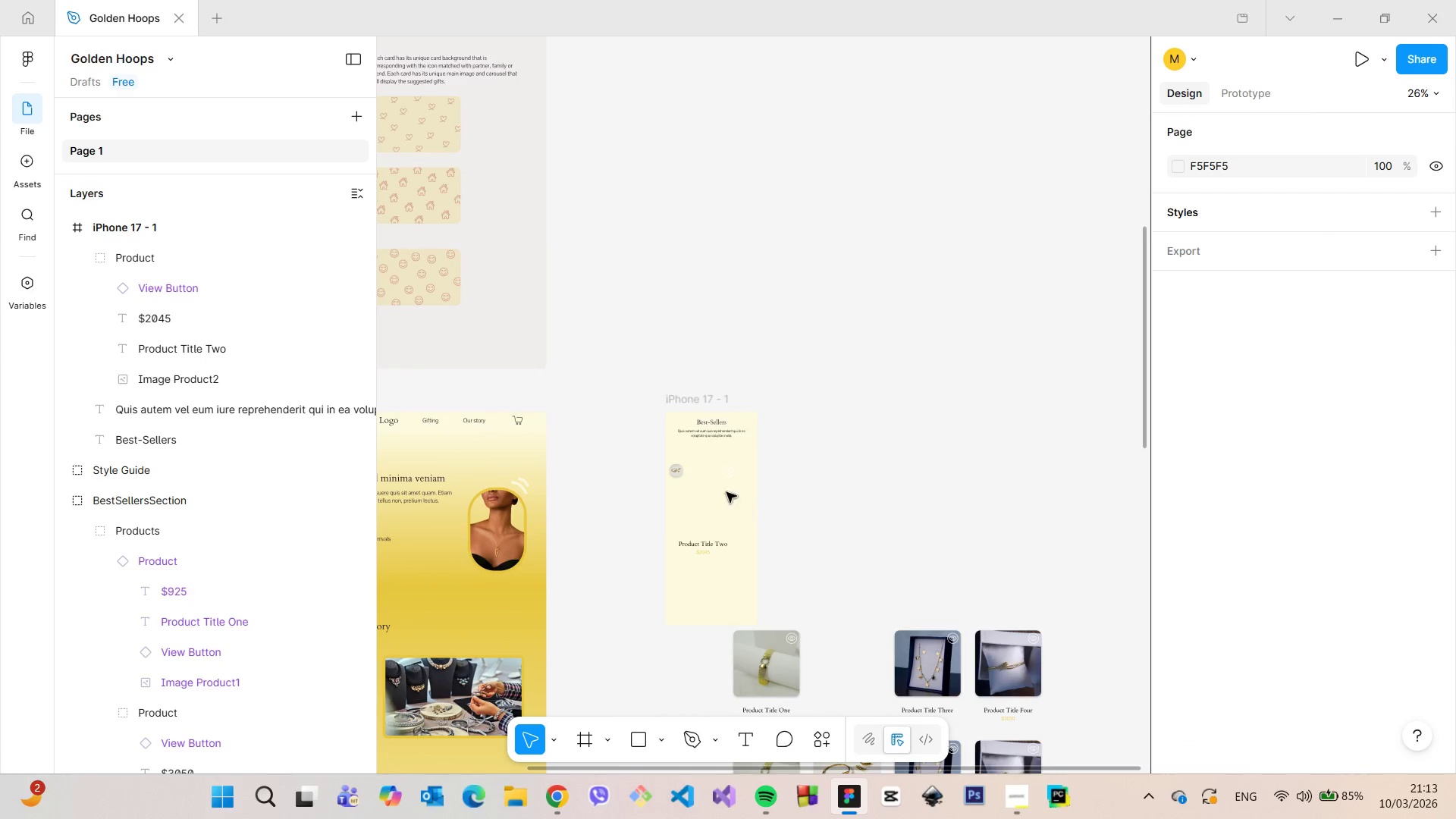 
scroll: coordinate [685, 461], scroll_direction: up, amount: 10.0
 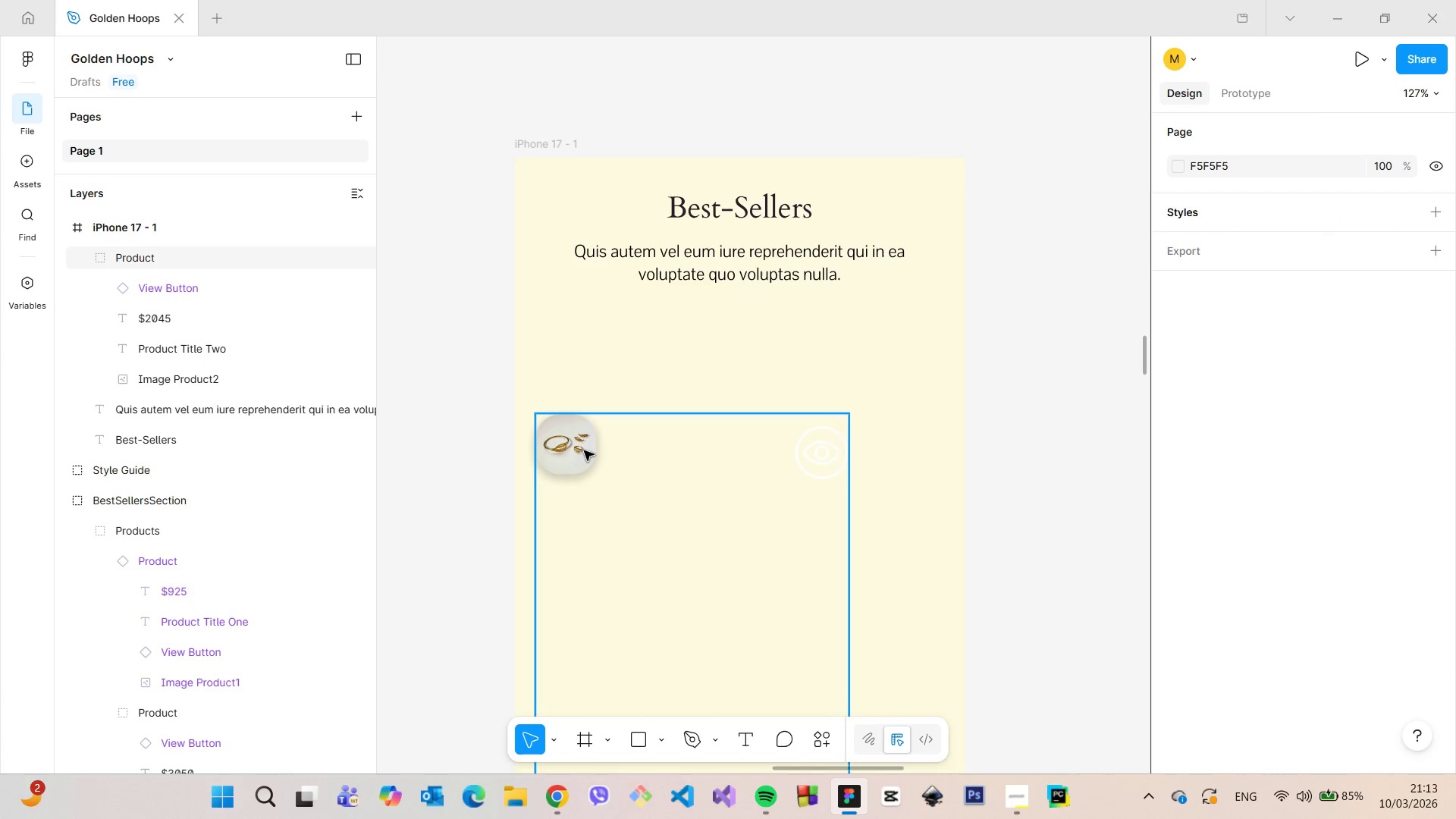 
left_click([582, 450])
 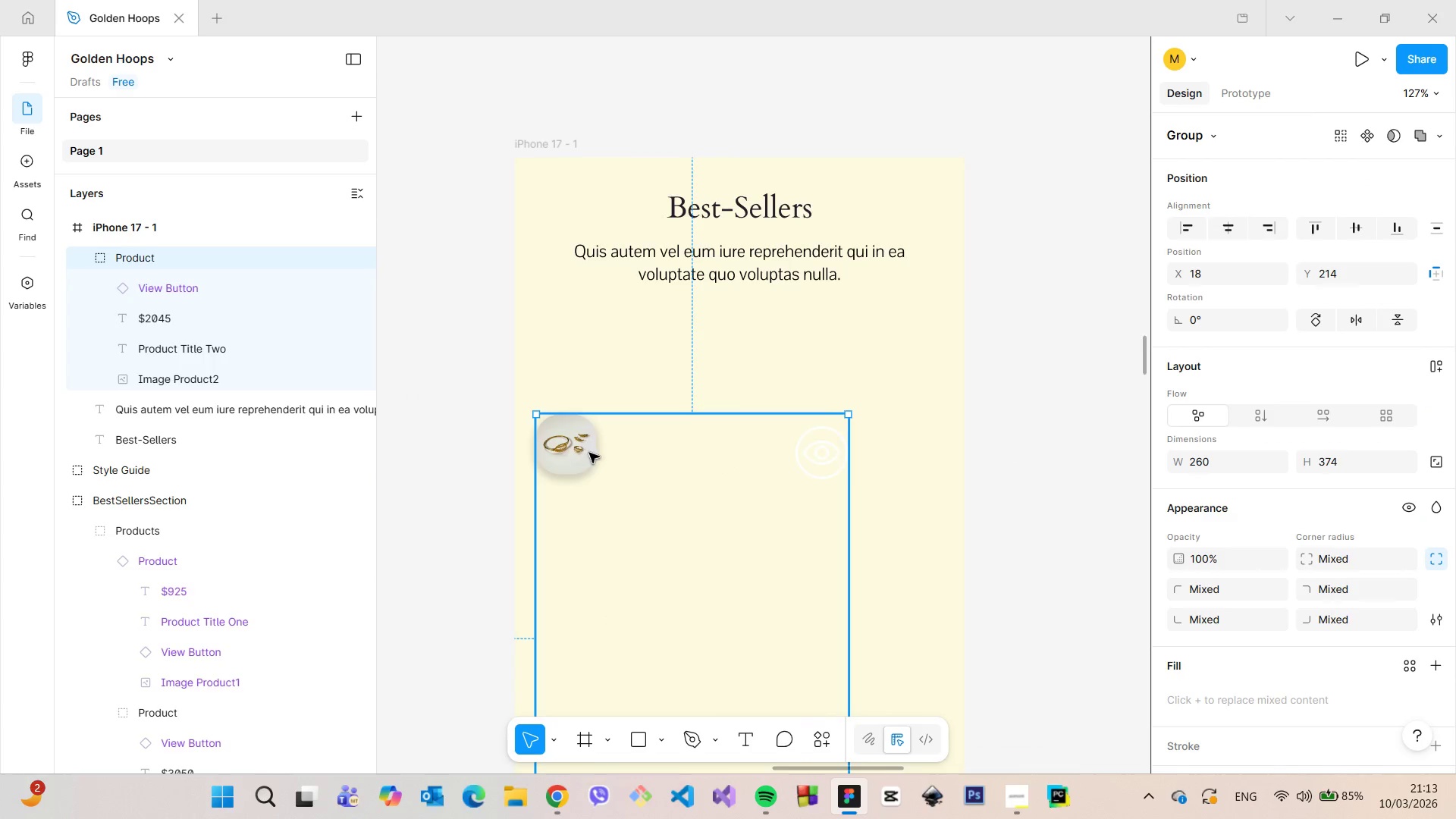 
scroll: coordinate [591, 455], scroll_direction: down, amount: 6.0
 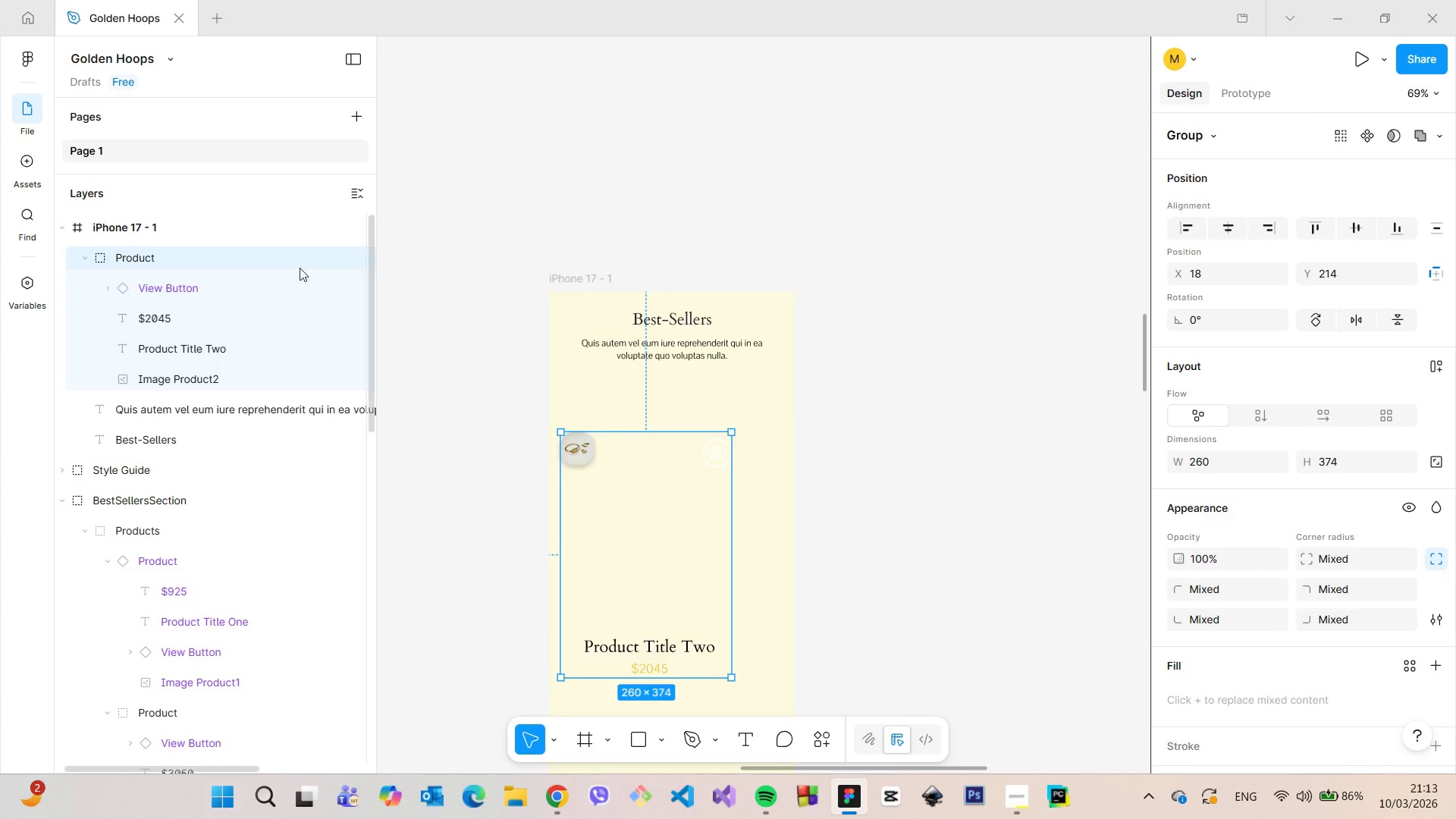 
left_click([270, 284])
 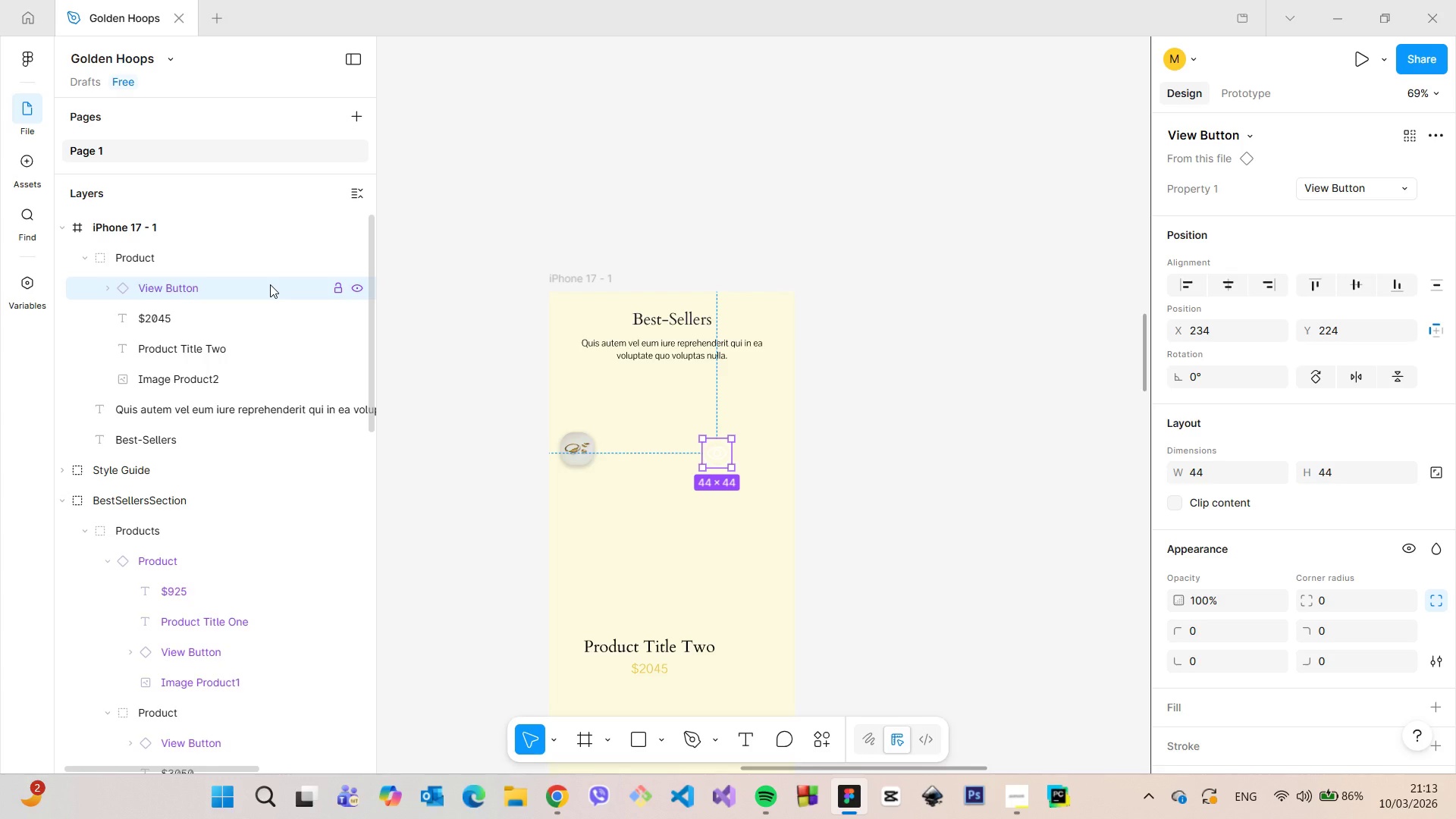 
wait(5.97)
 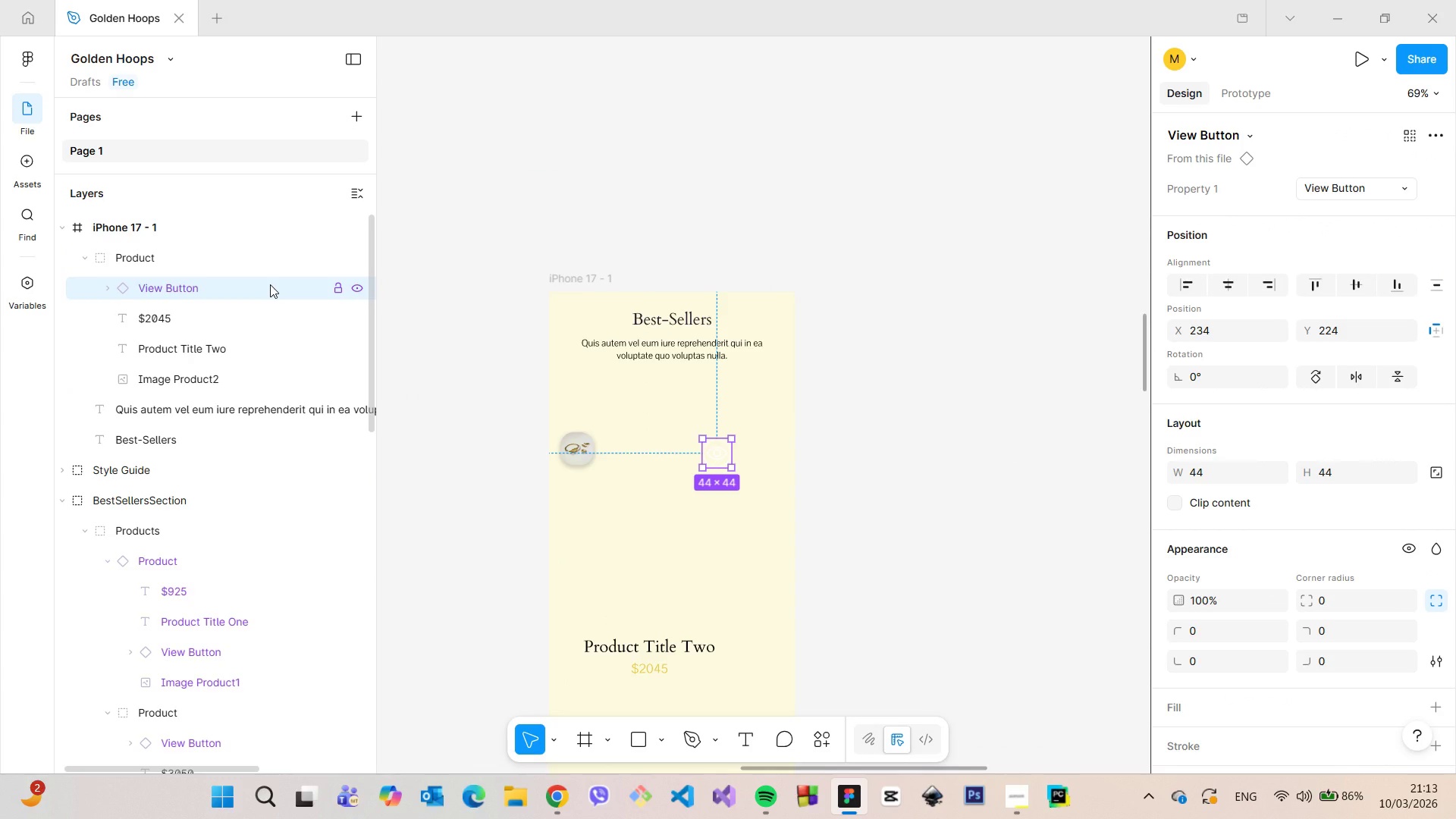 
left_click([645, 644])
 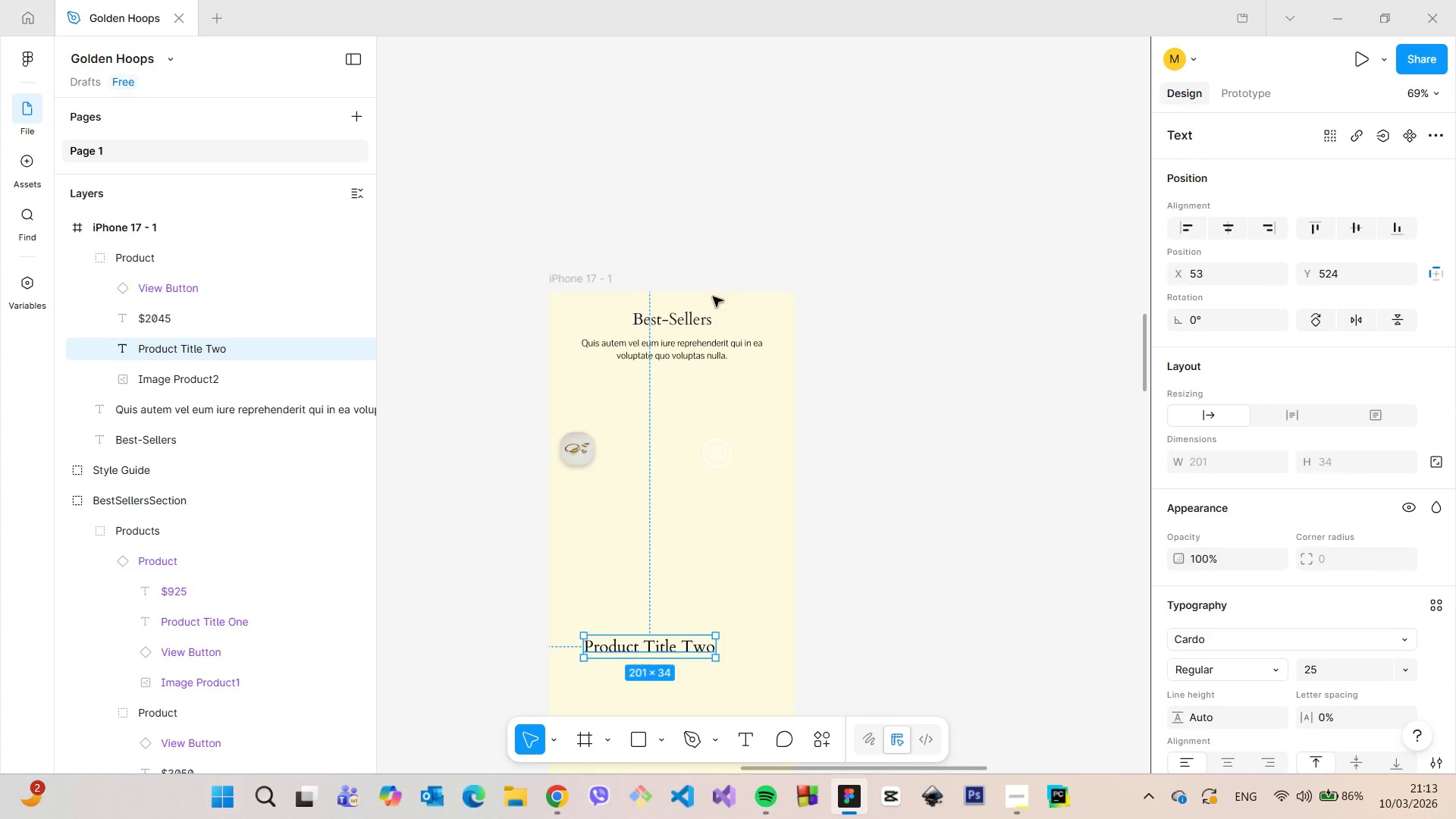 
left_click([686, 326])
 